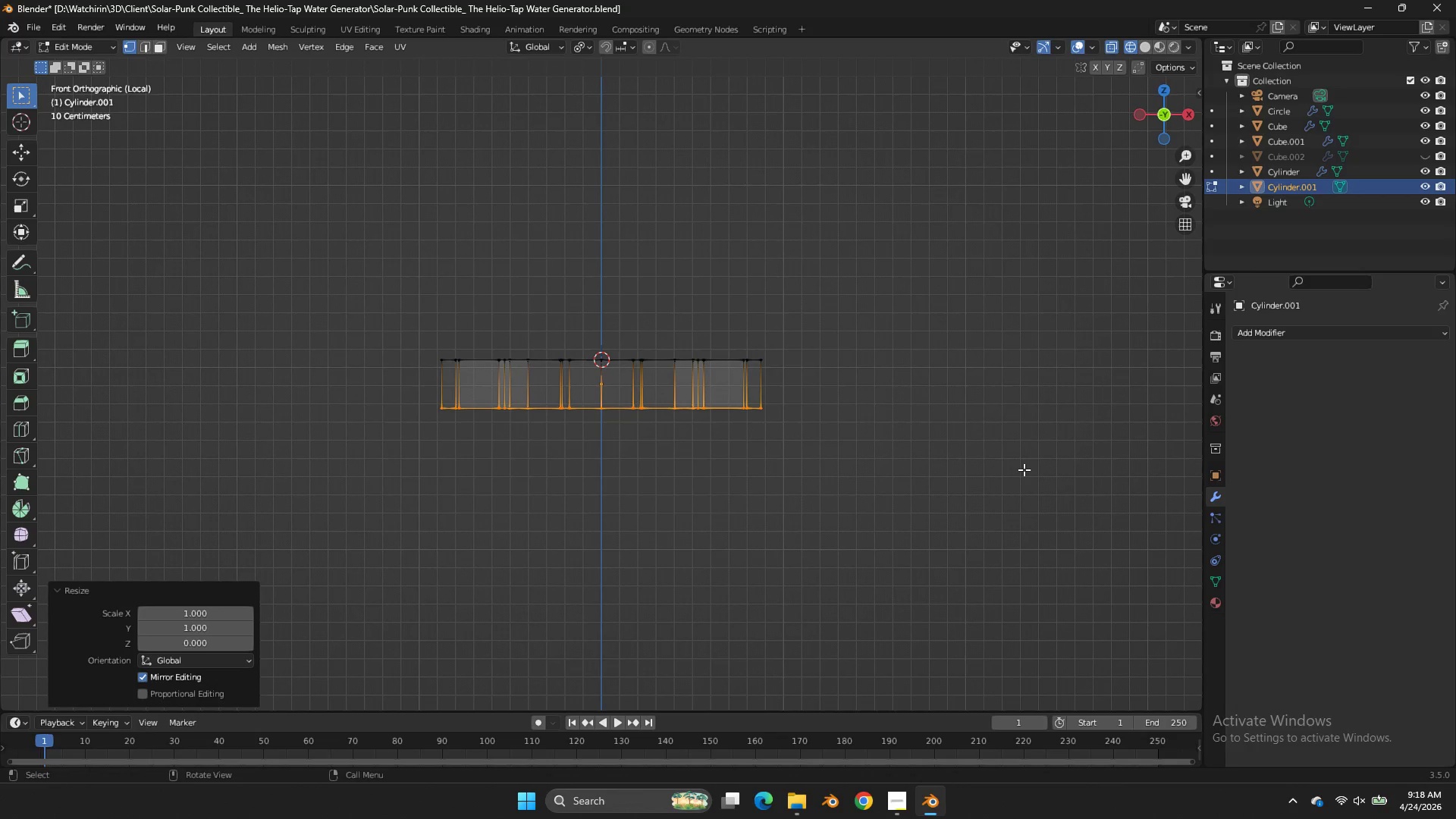 
key(Enter)
 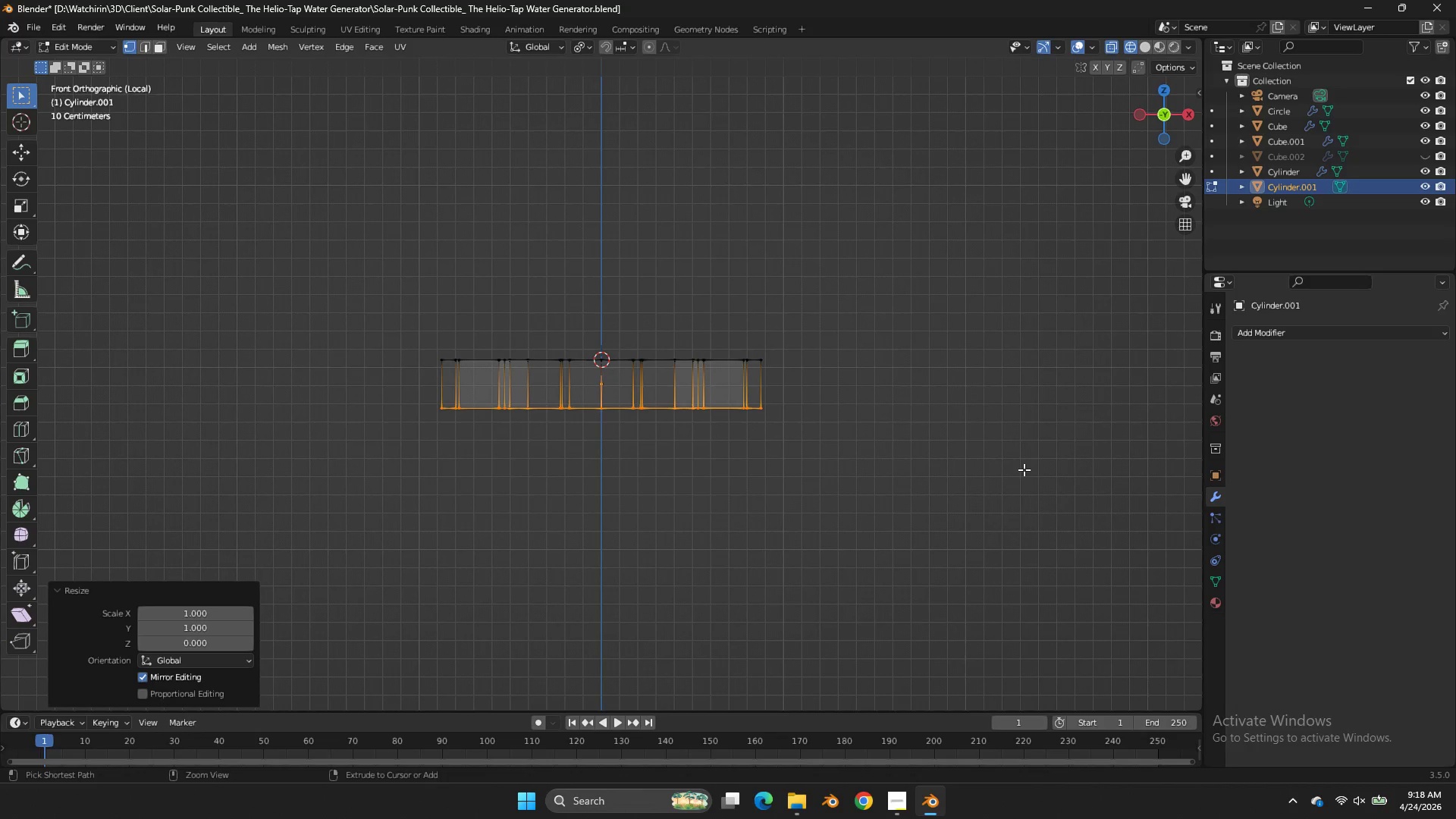 
key(Control+ControlLeft)
 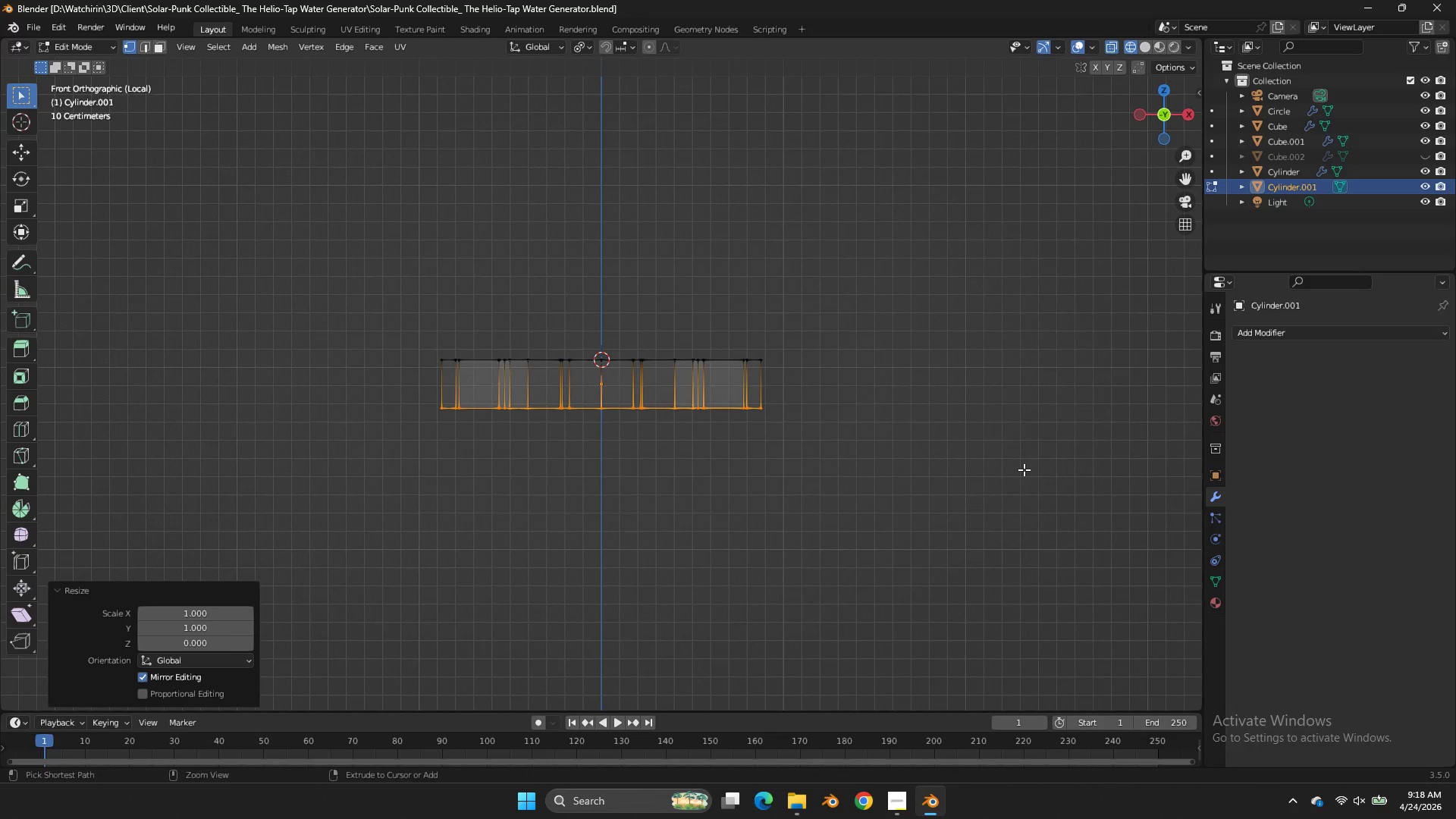 
key(Control+S)
 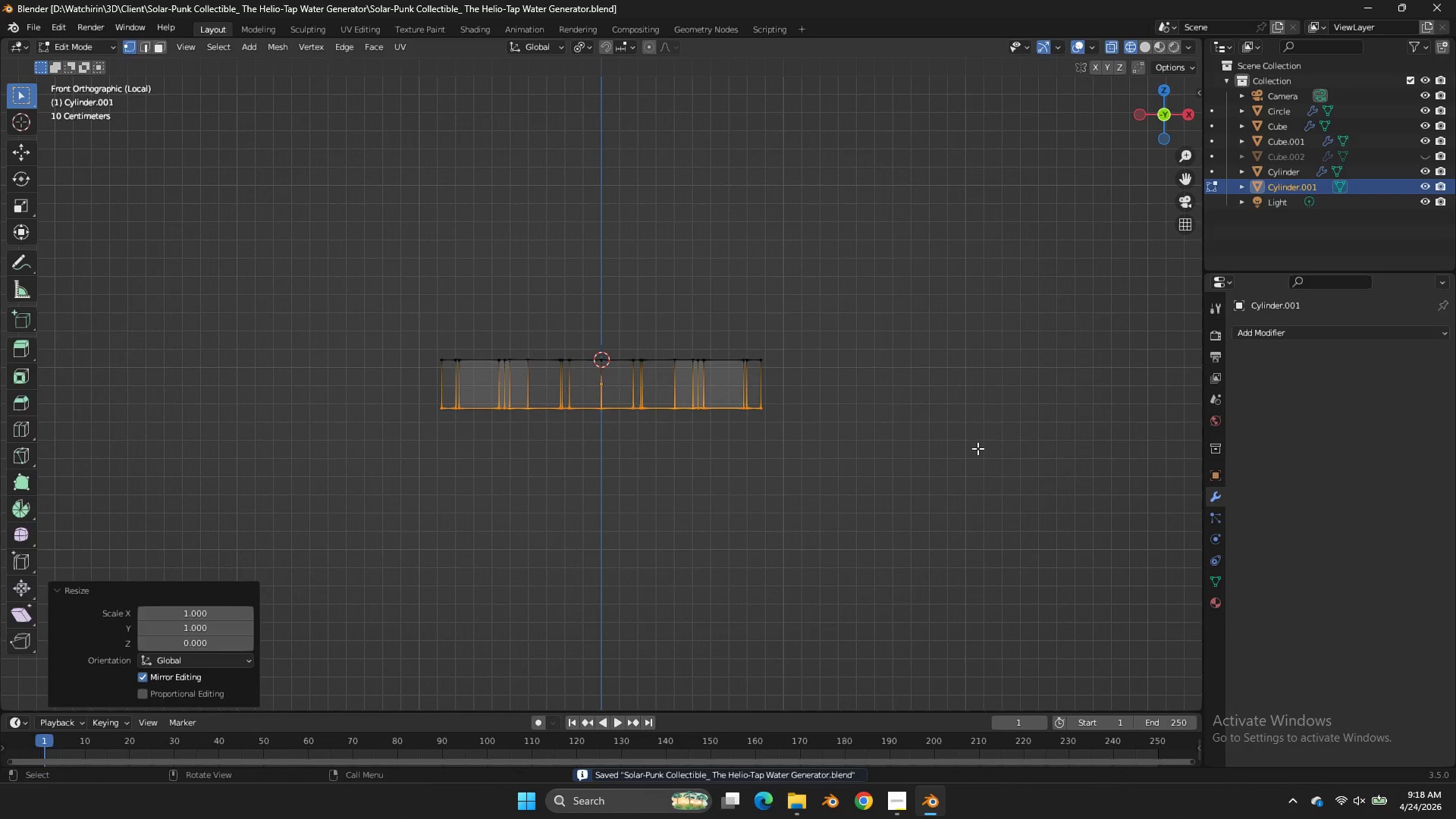 
key(Tab)
 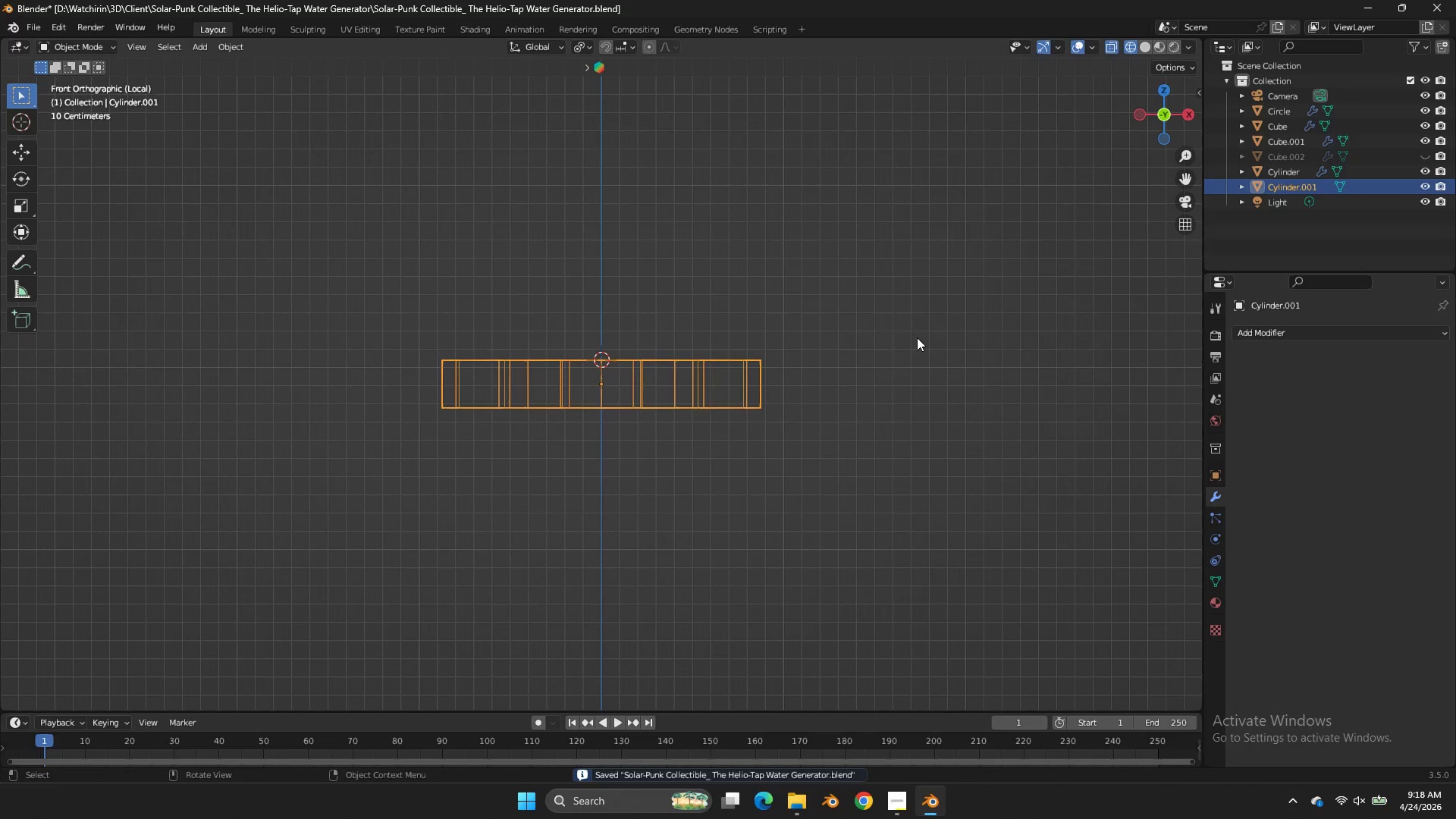 
key(Z)
 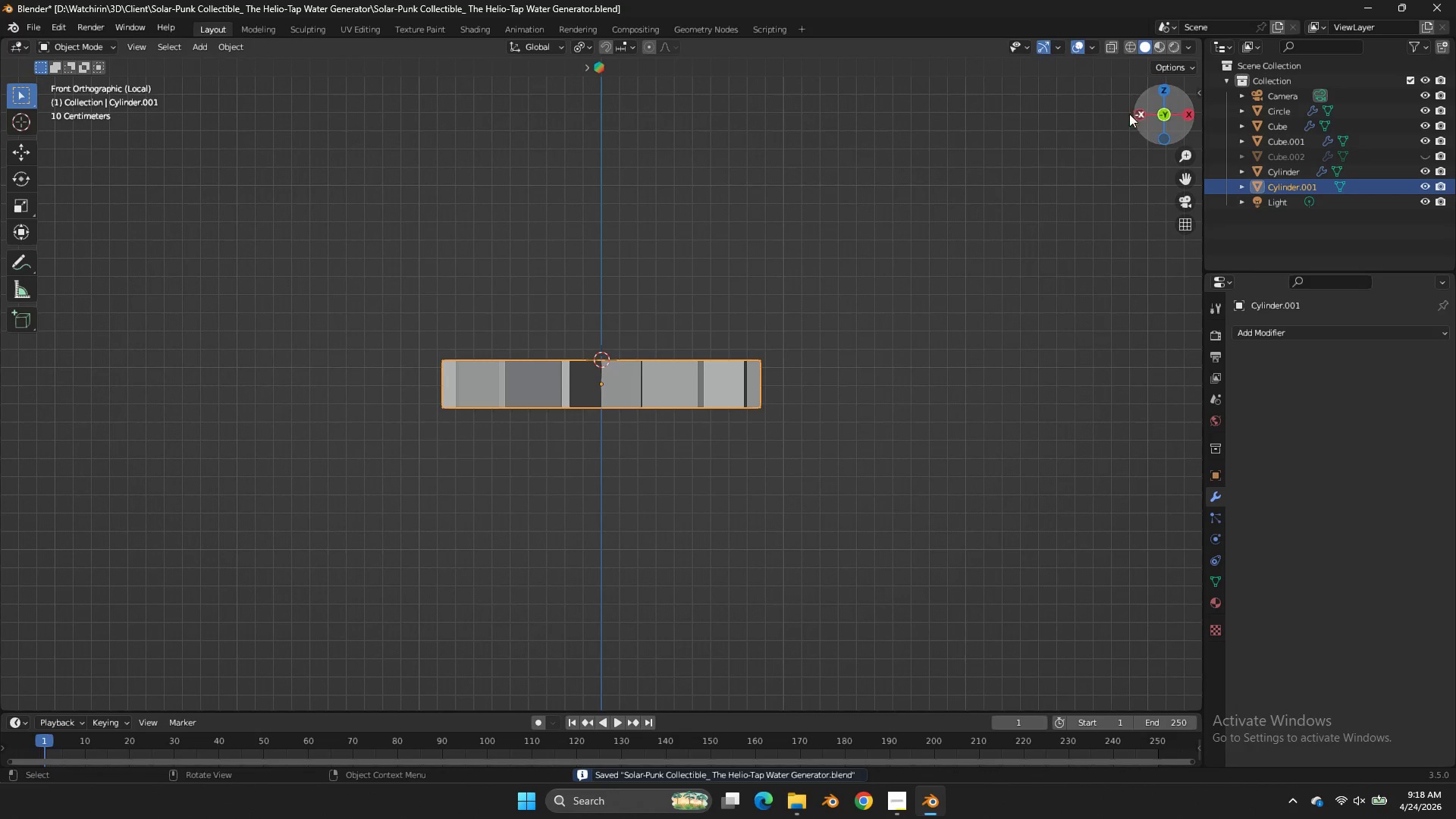 
left_click_drag(start_coordinate=[1140, 123], to_coordinate=[1186, 264])
 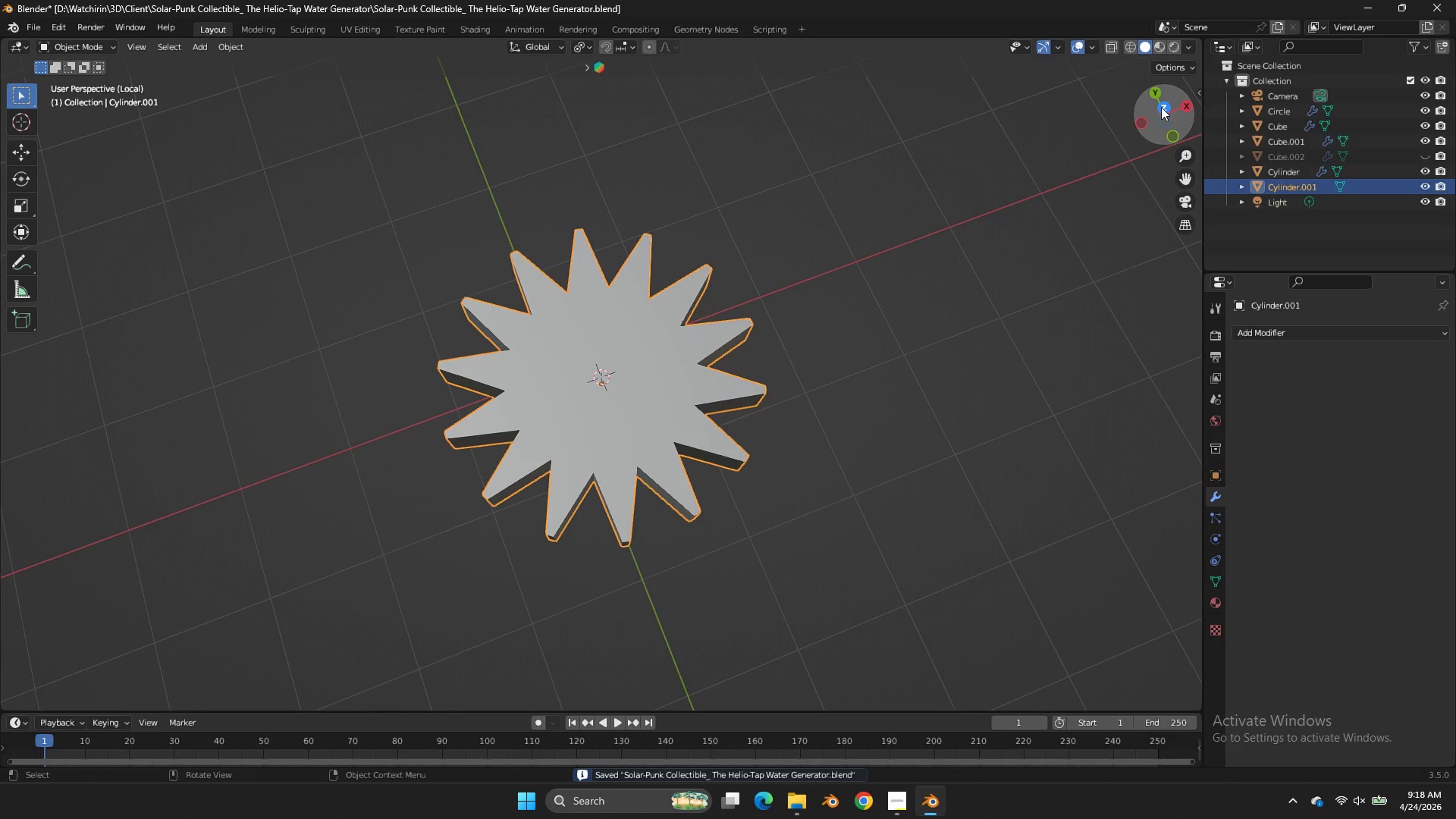 
left_click([1162, 106])
 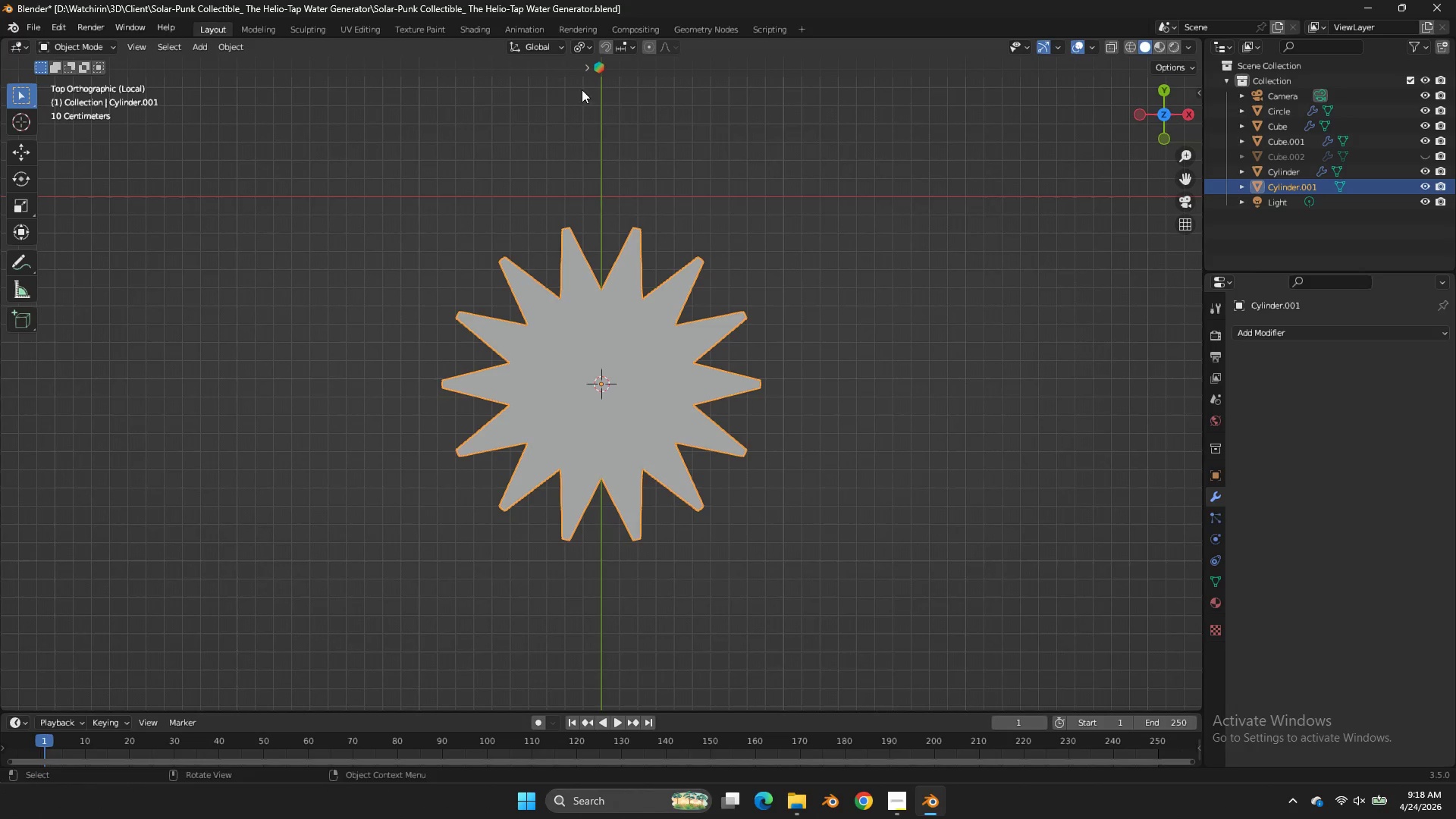 
left_click([576, 48])
 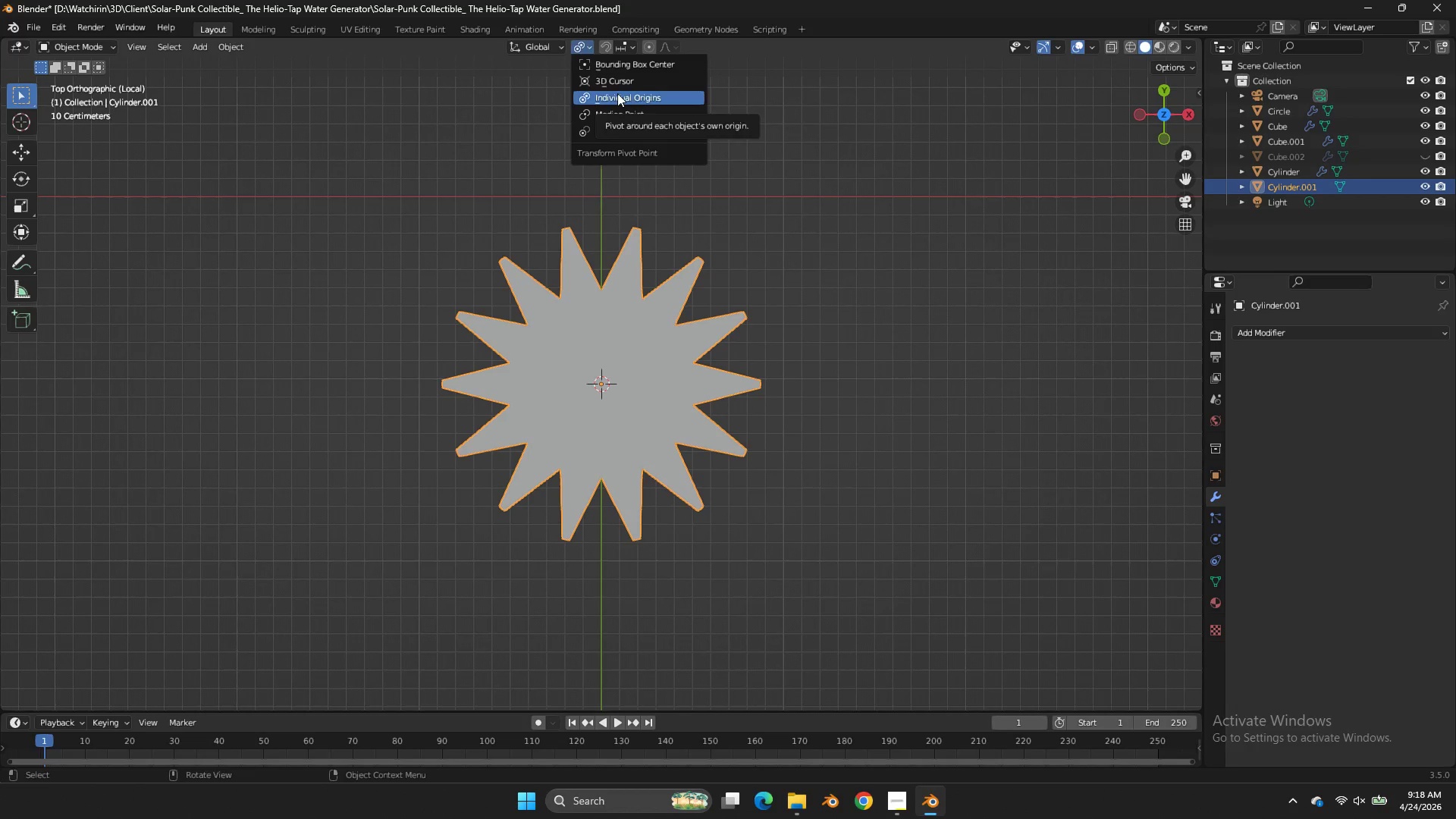 
left_click([617, 86])
 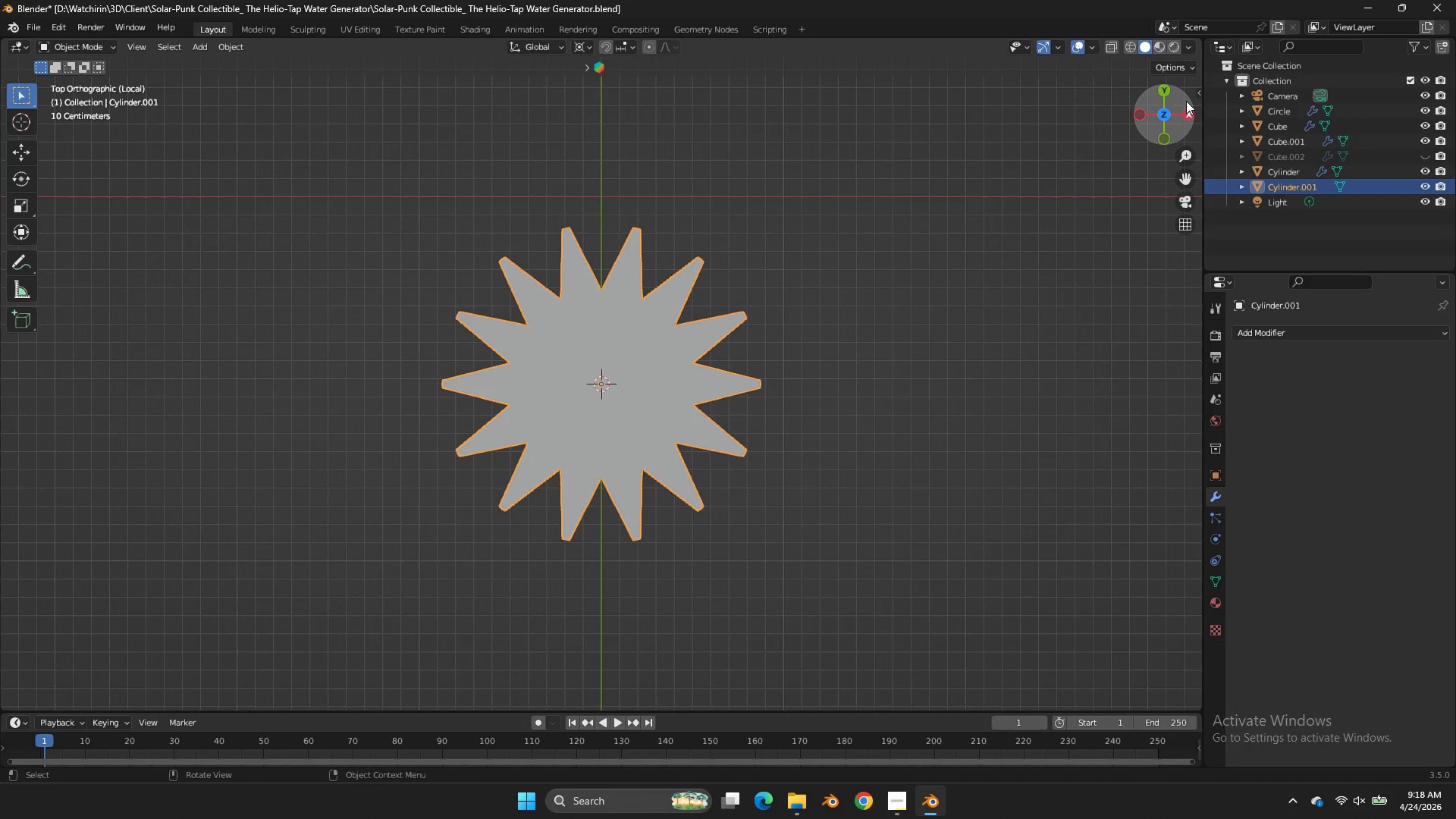 
left_click_drag(start_coordinate=[1186, 101], to_coordinate=[1144, 591])
 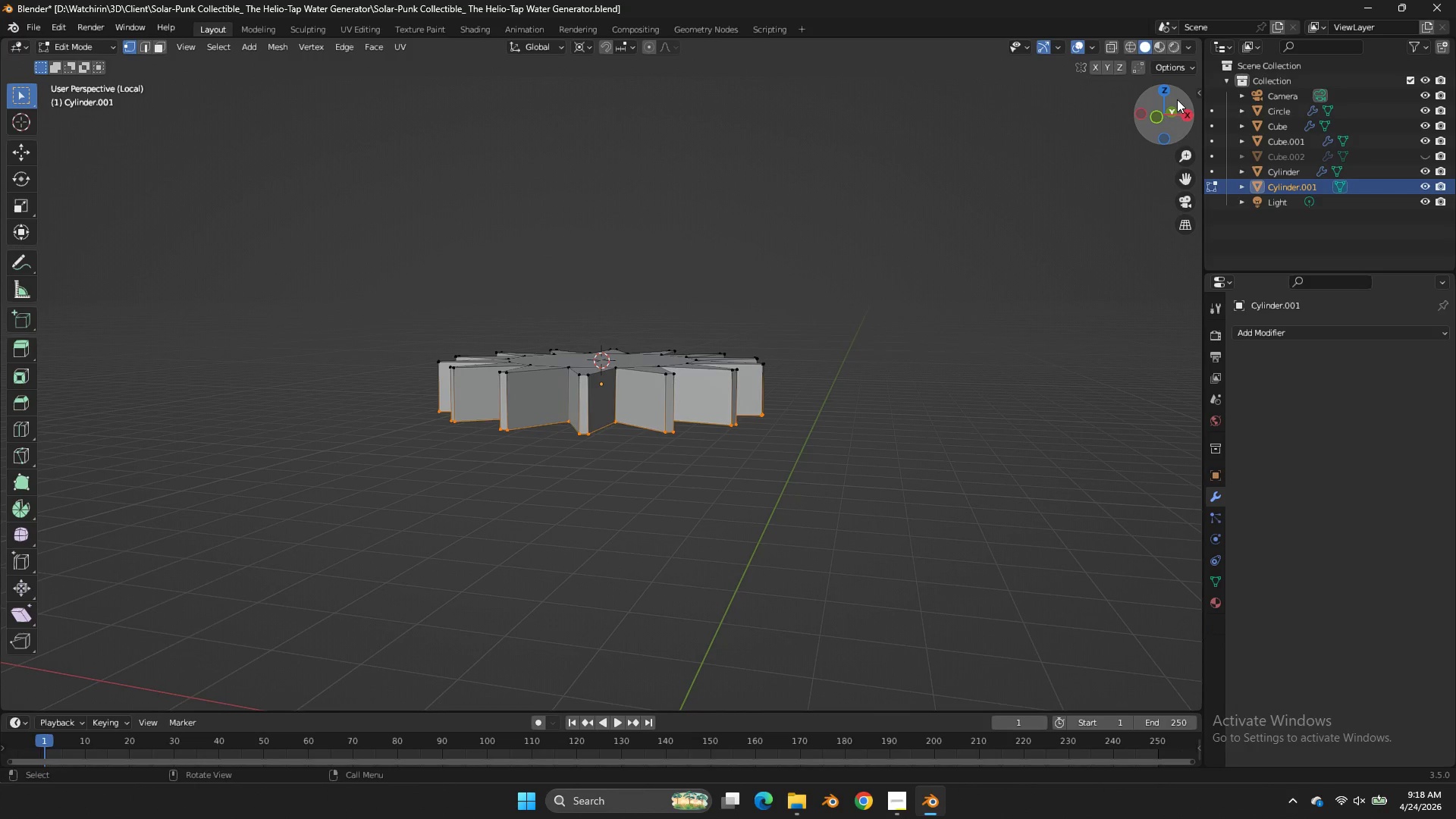 
key(Tab)
 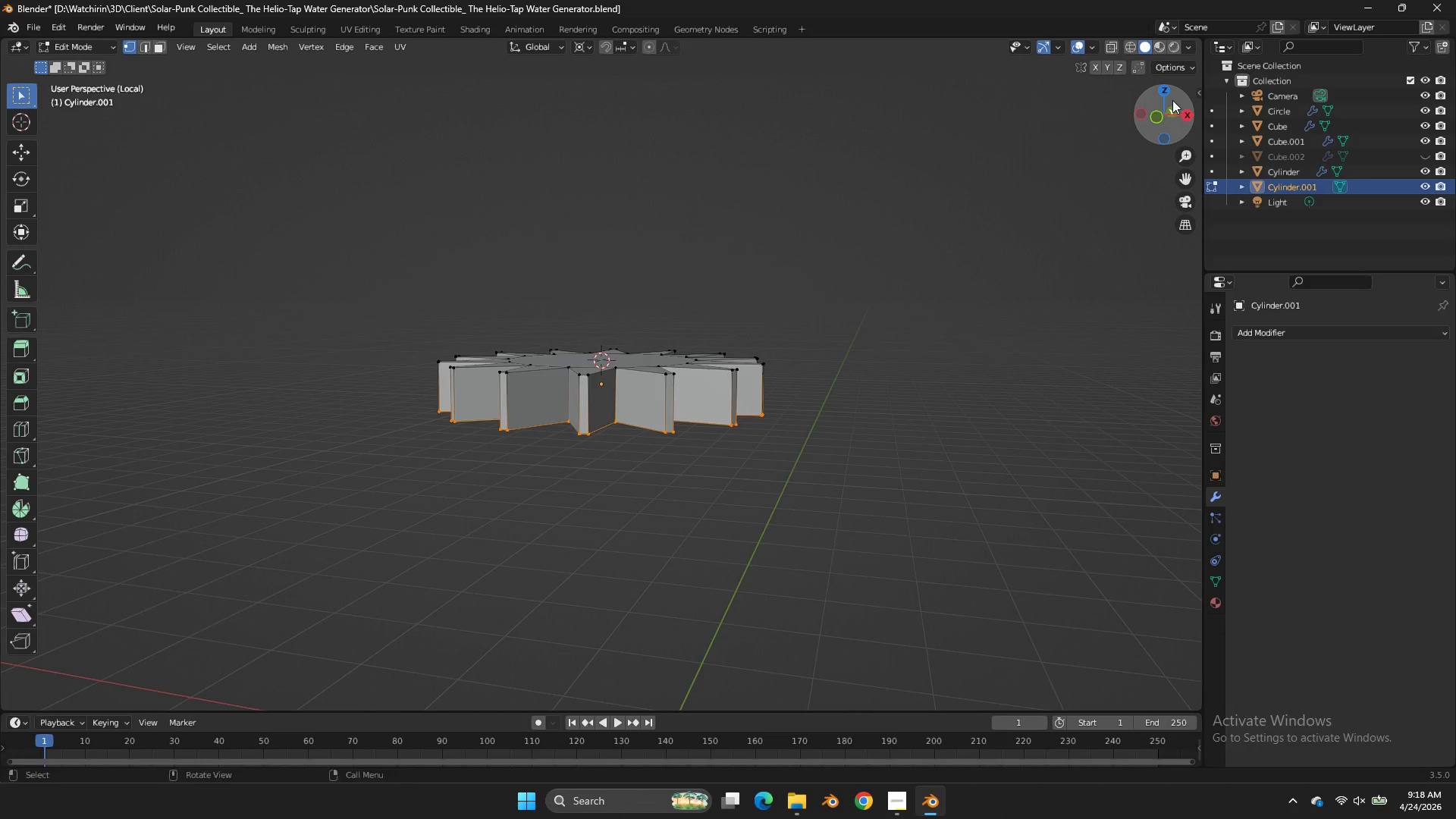 
left_click_drag(start_coordinate=[1172, 100], to_coordinate=[46, 99])
 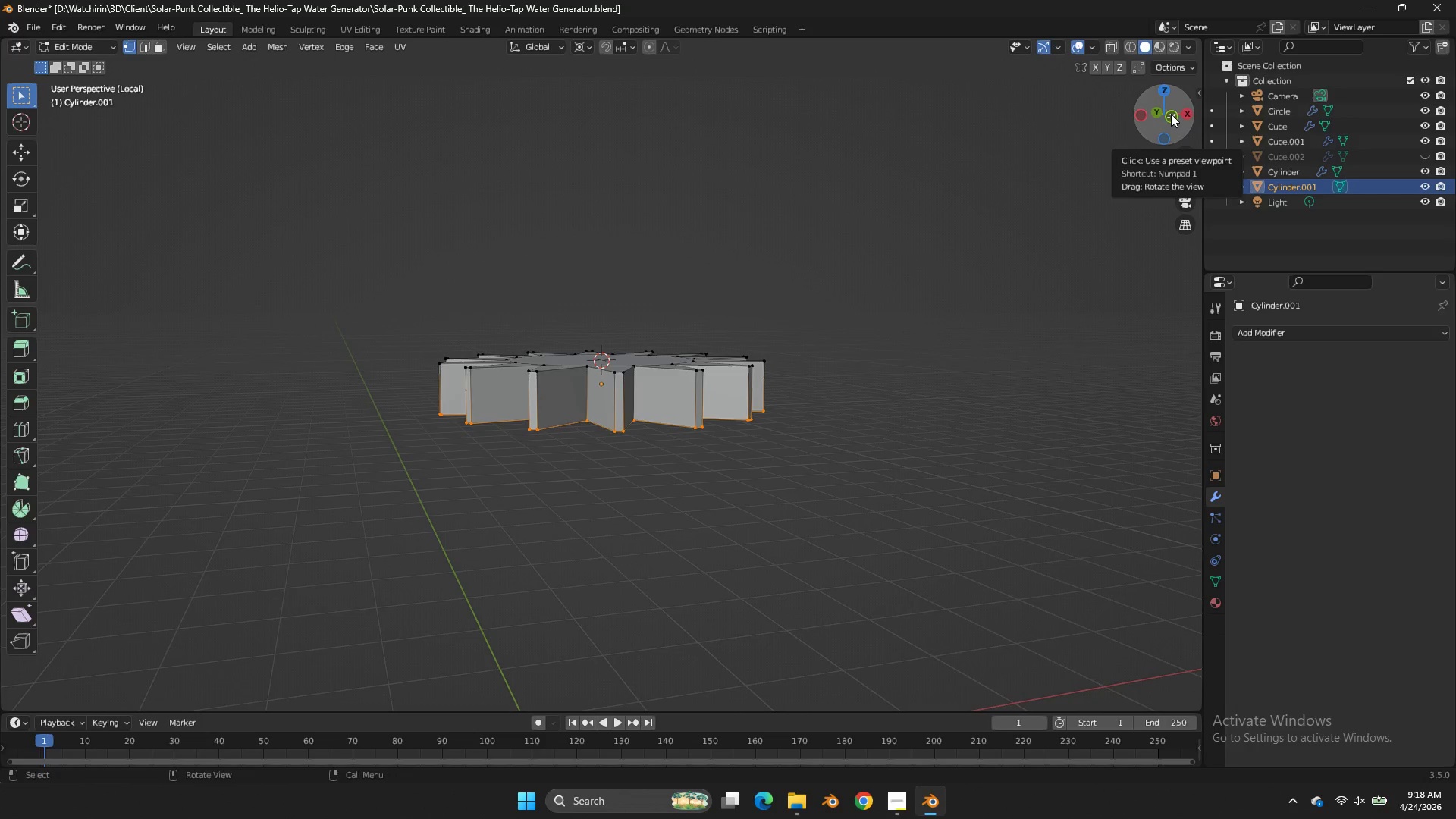 
left_click([1171, 114])
 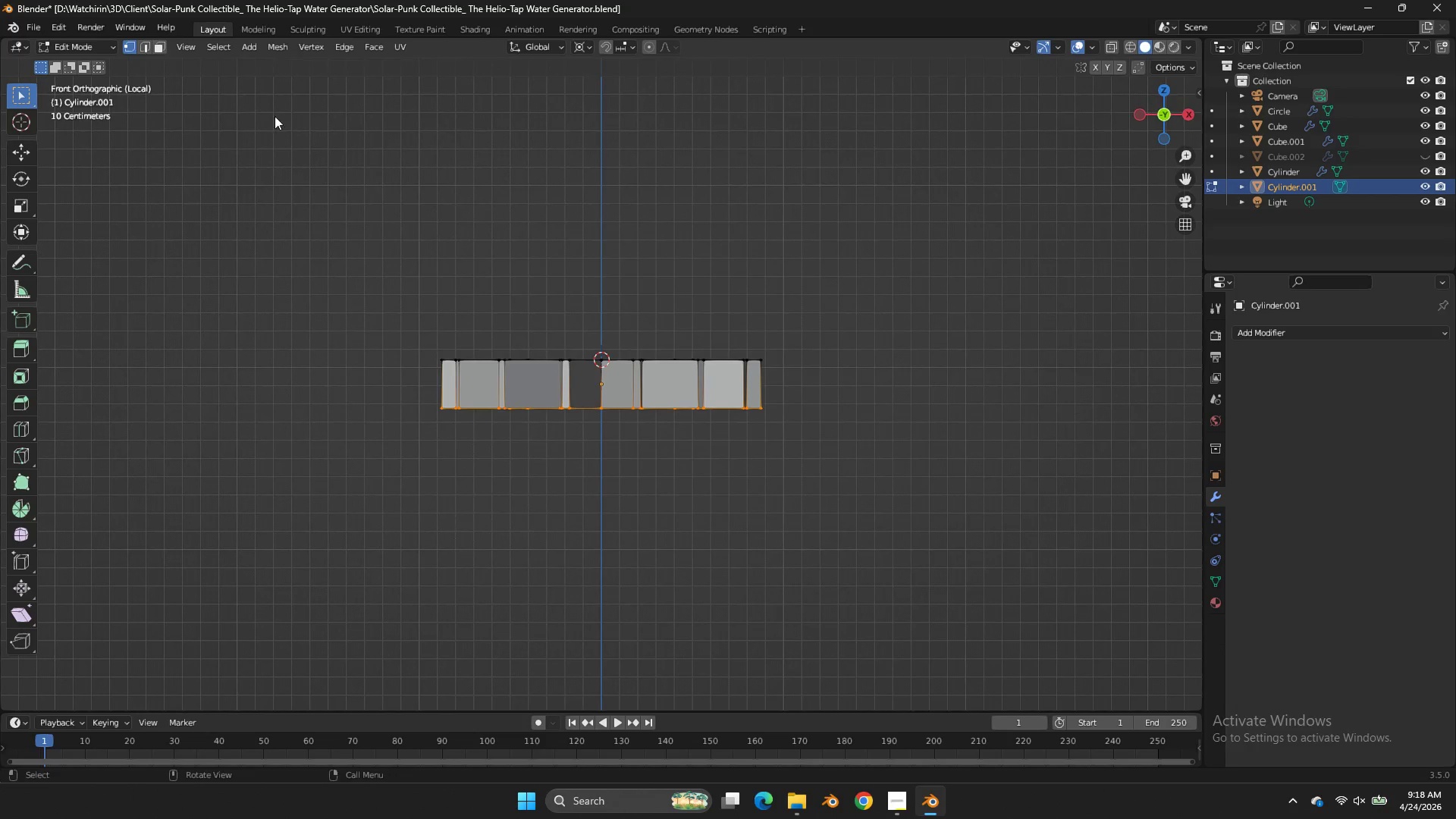 
key(Z)
 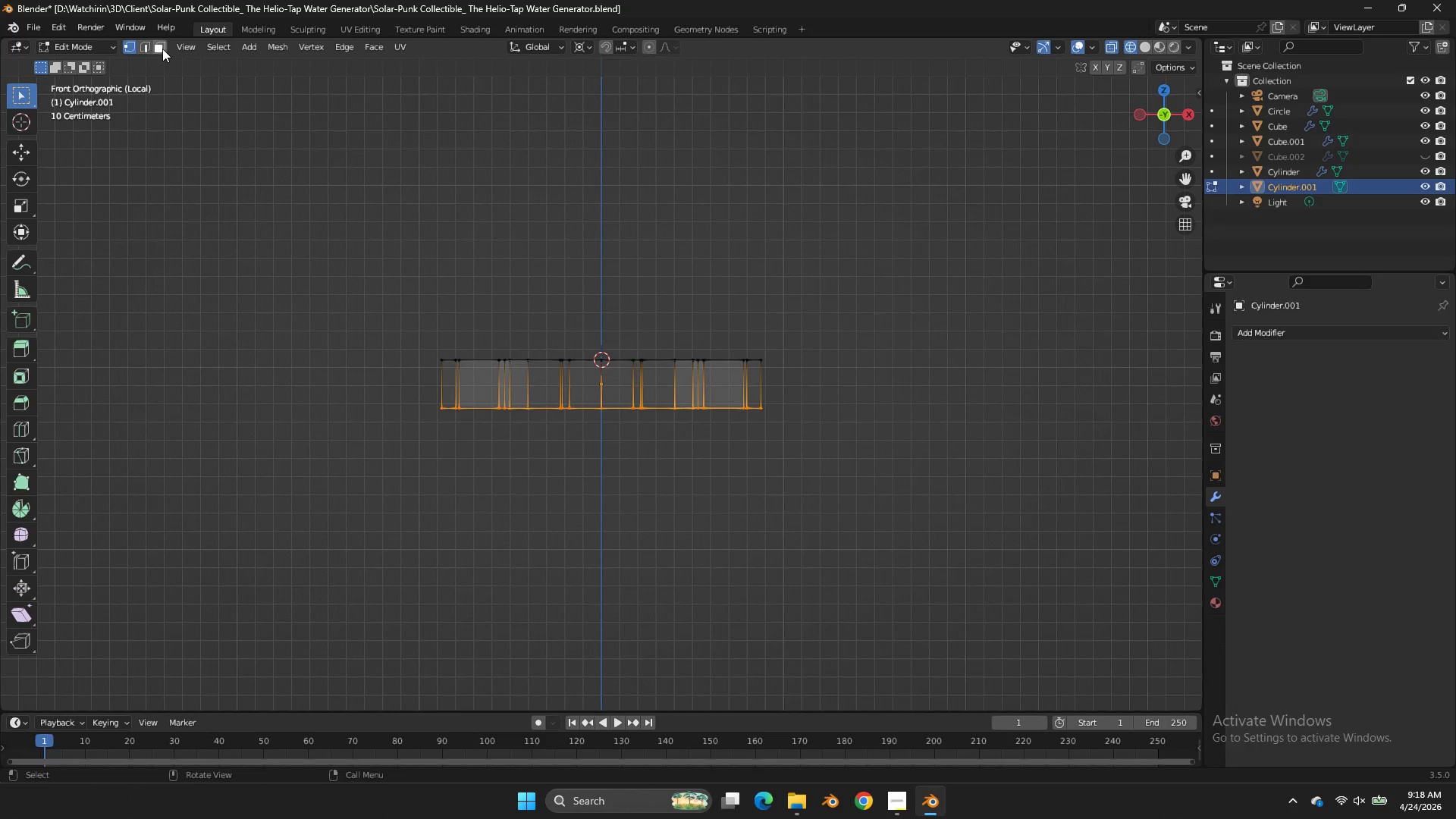 
left_click([163, 49])
 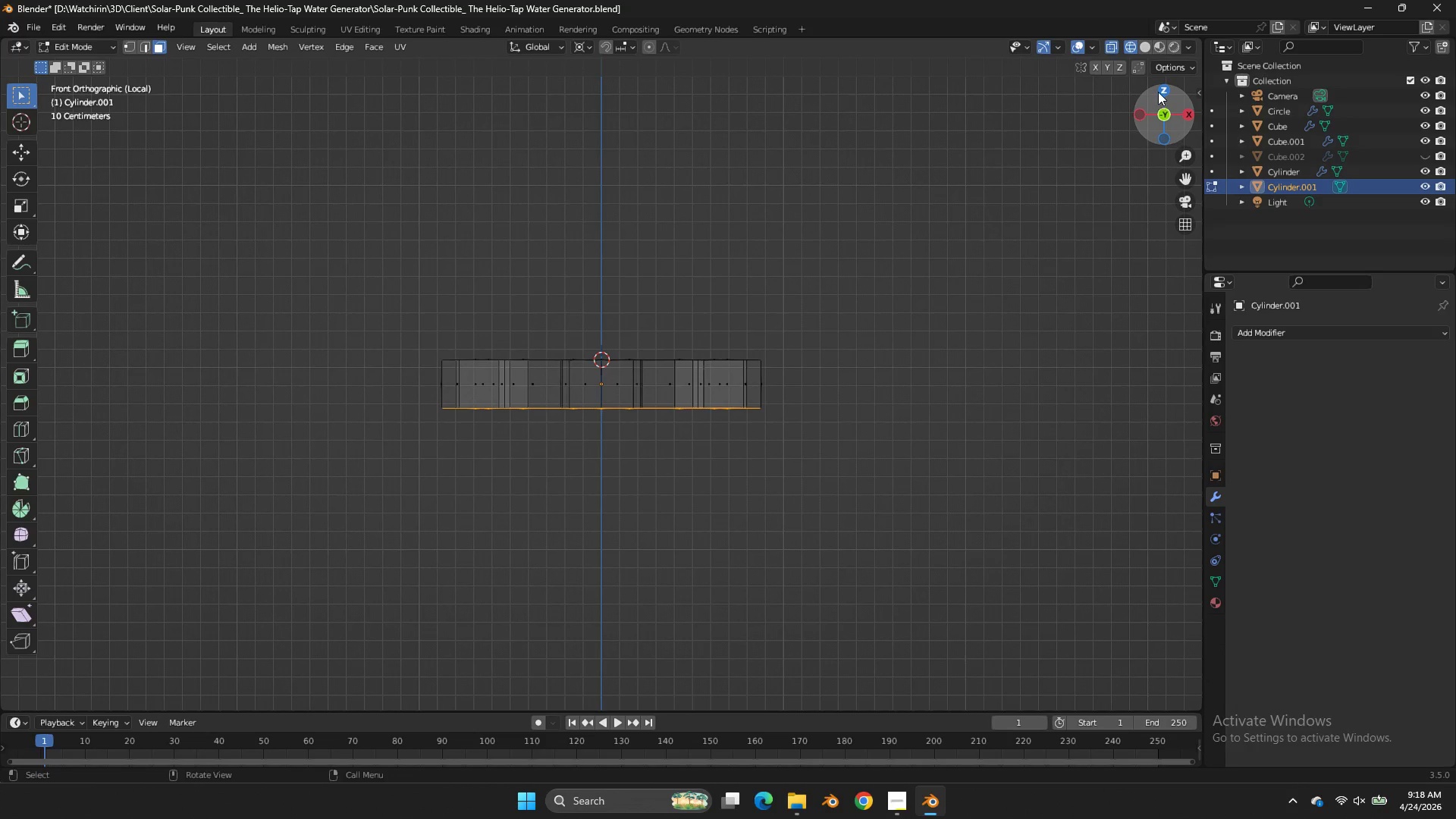 
left_click([1158, 91])
 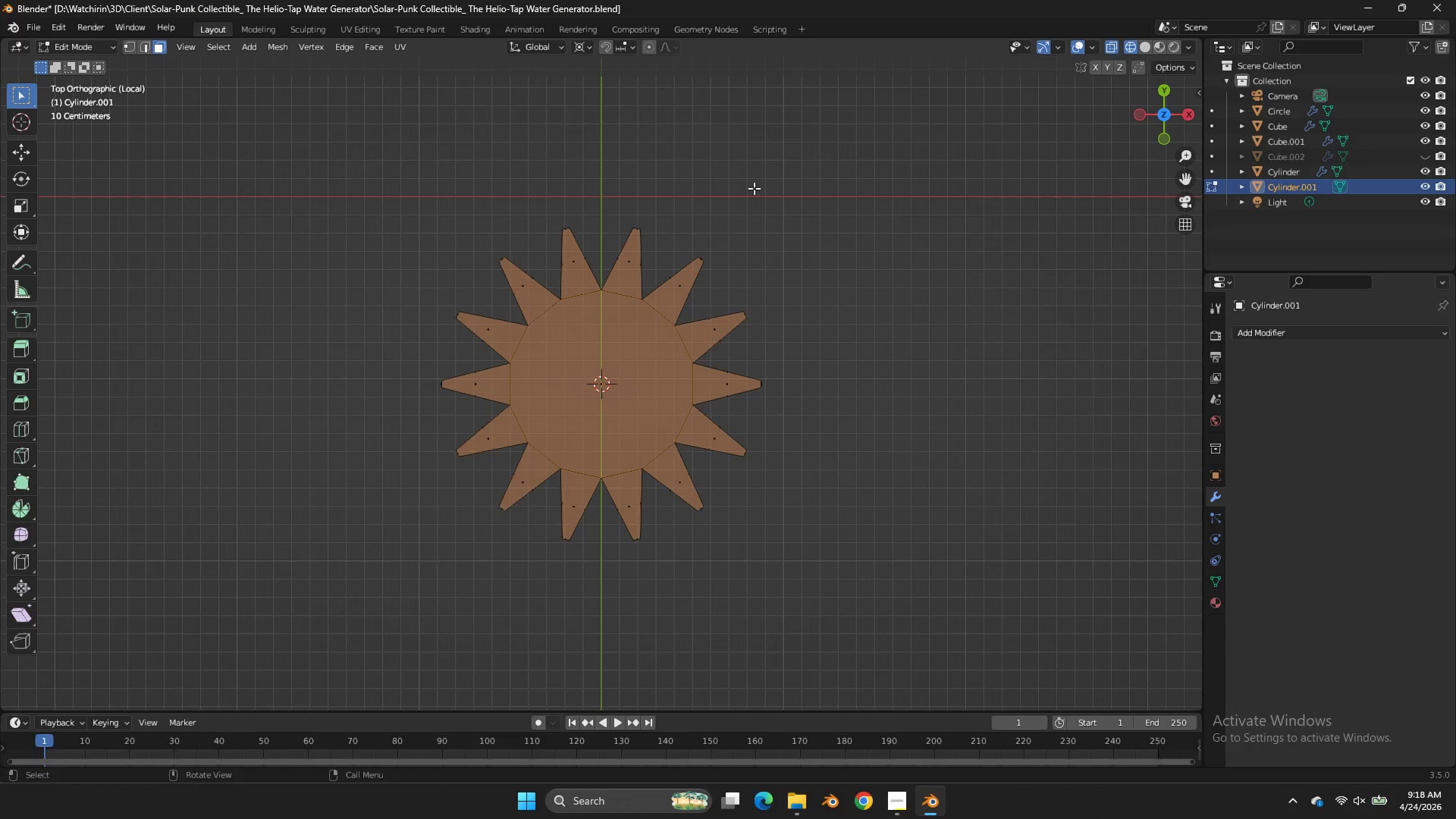 
left_click_drag(start_coordinate=[728, 187], to_coordinate=[548, 239])
 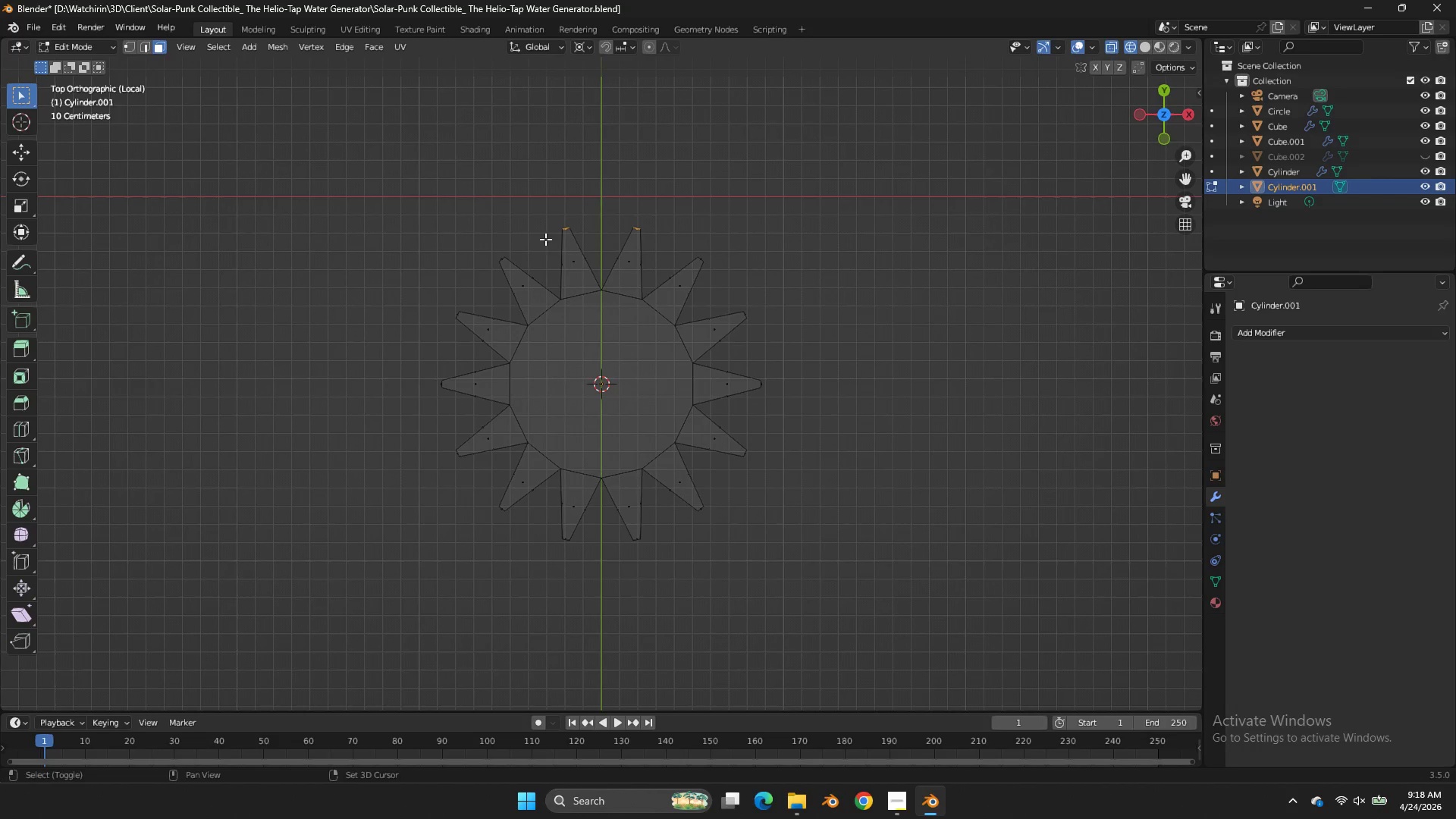 
hold_key(key=ShiftLeft, duration=8.67)
left_click_drag(start_coordinate=[532, 243], to_coordinate=[494, 270])
 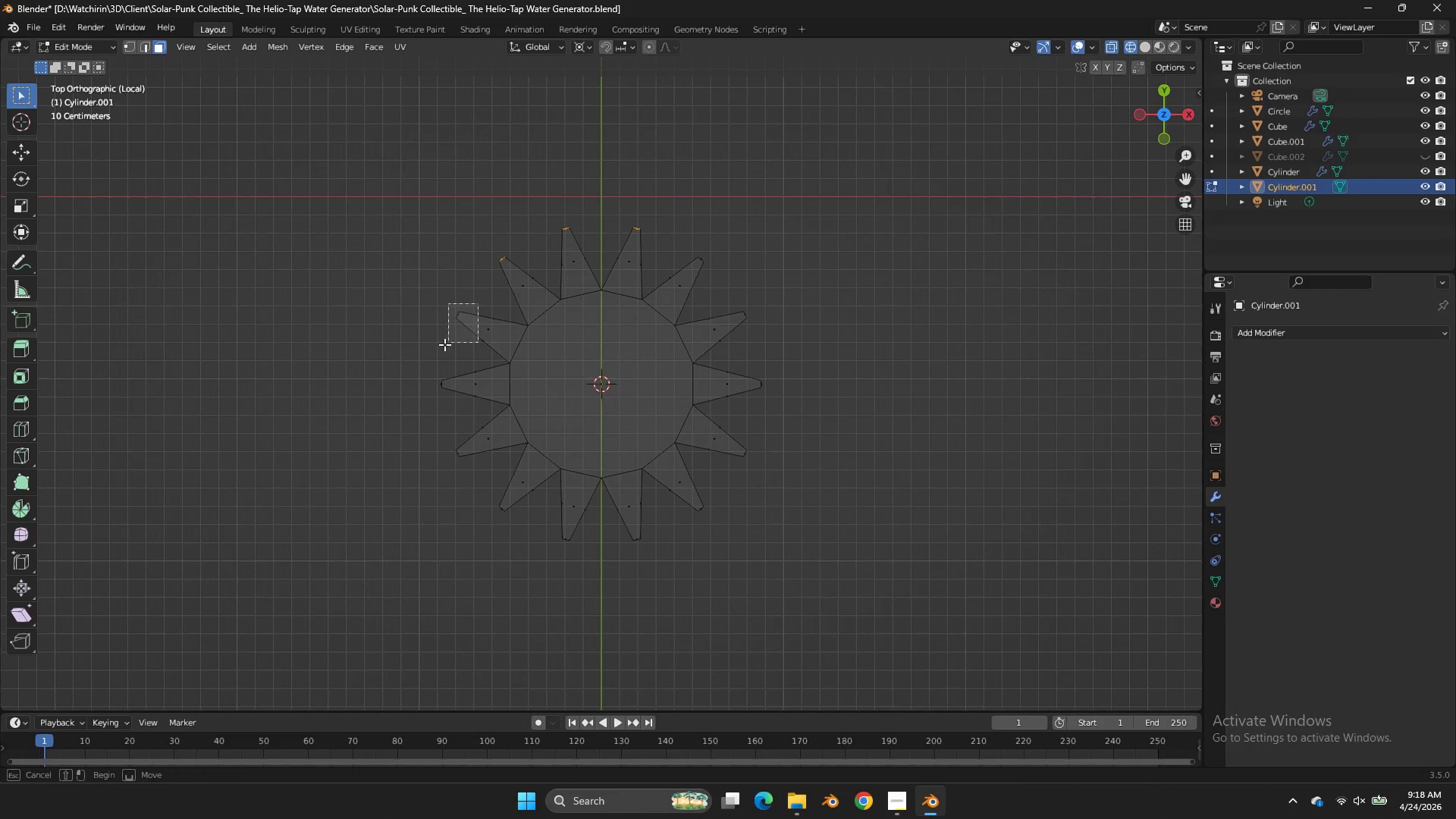 
left_click_drag(start_coordinate=[478, 303], to_coordinate=[440, 346])
 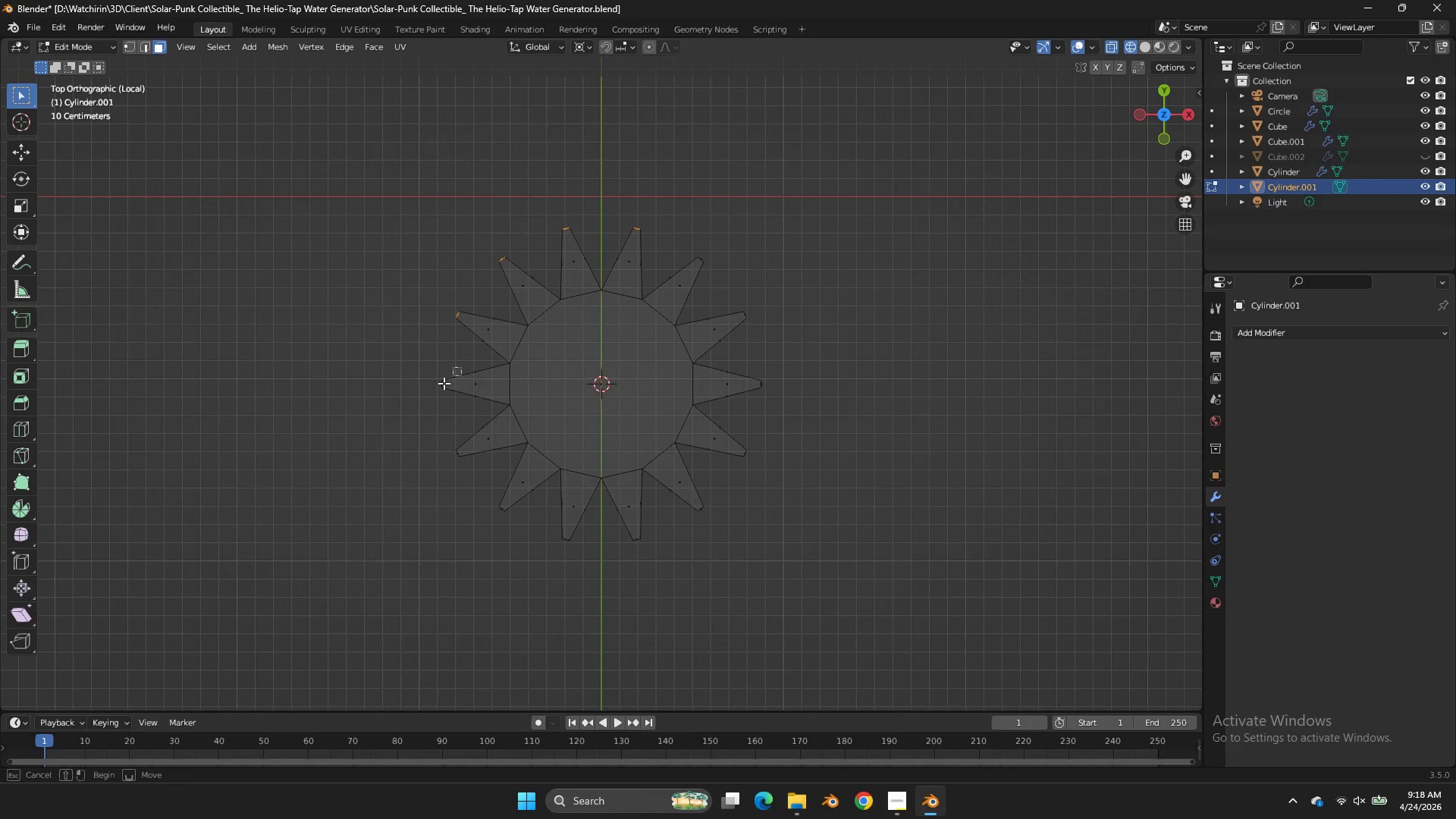 
left_click_drag(start_coordinate=[461, 367], to_coordinate=[403, 412])
 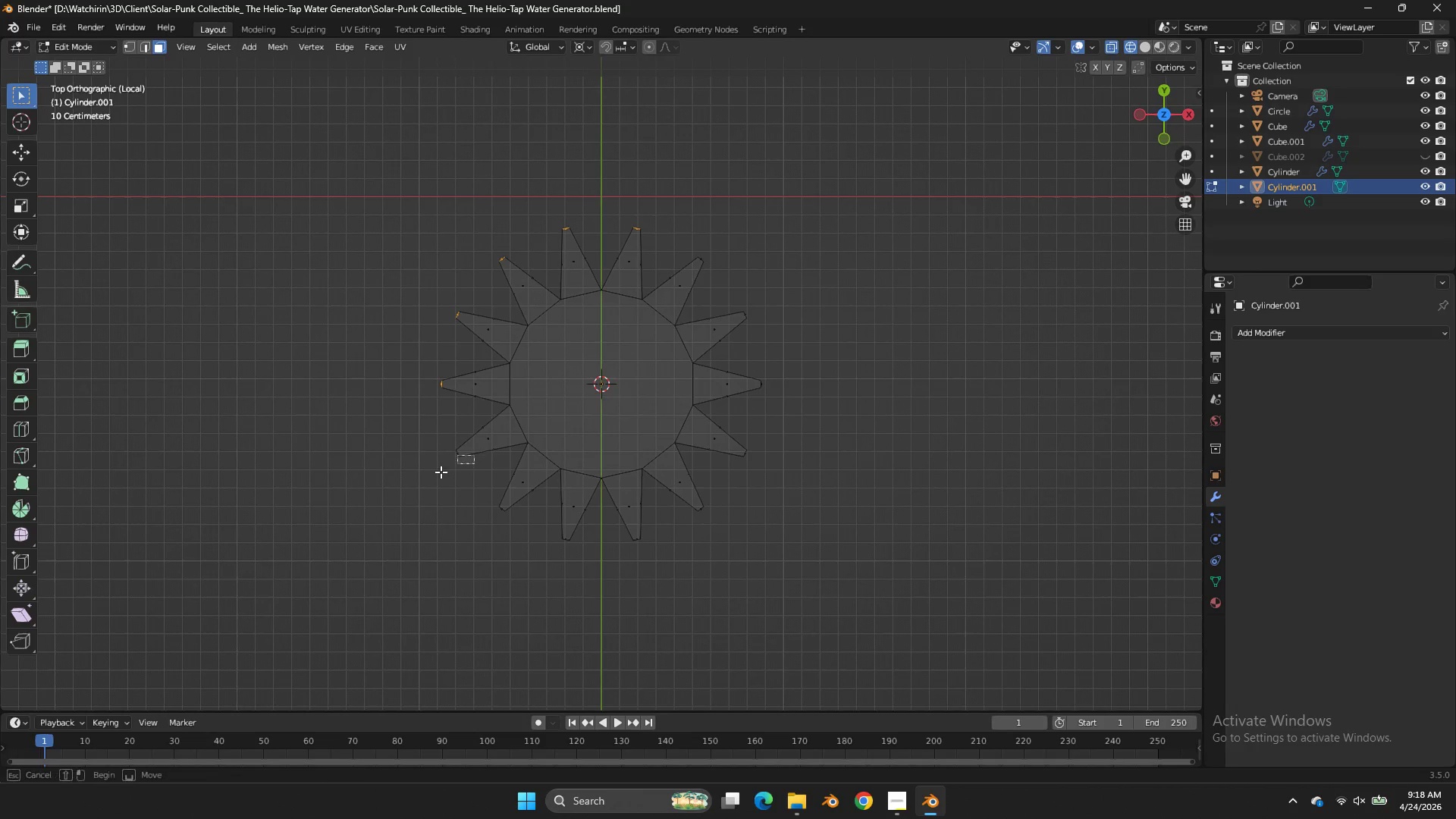 
left_click_drag(start_coordinate=[474, 455], to_coordinate=[422, 477])
 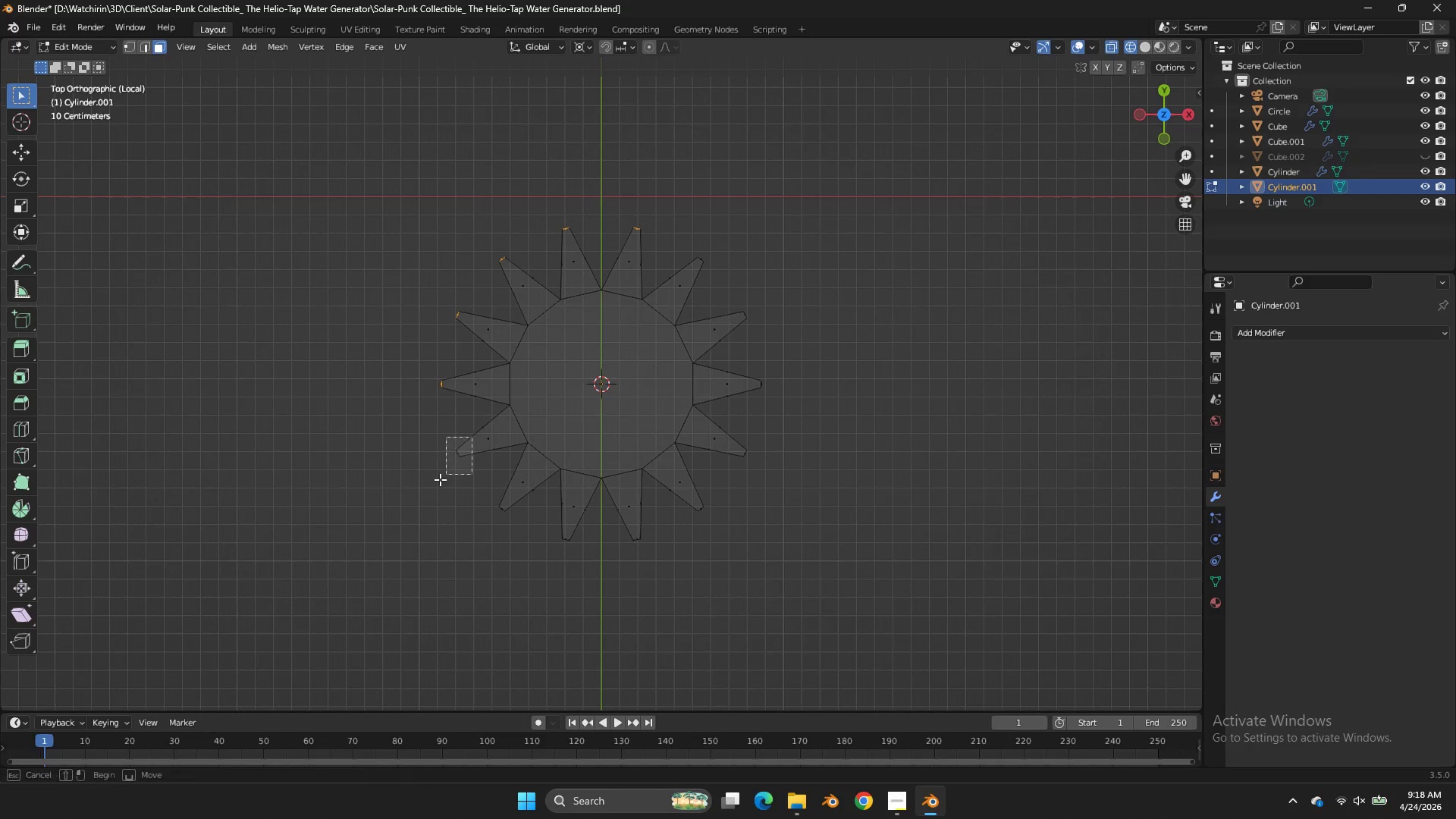 
left_click_drag(start_coordinate=[472, 437], to_coordinate=[435, 482])
 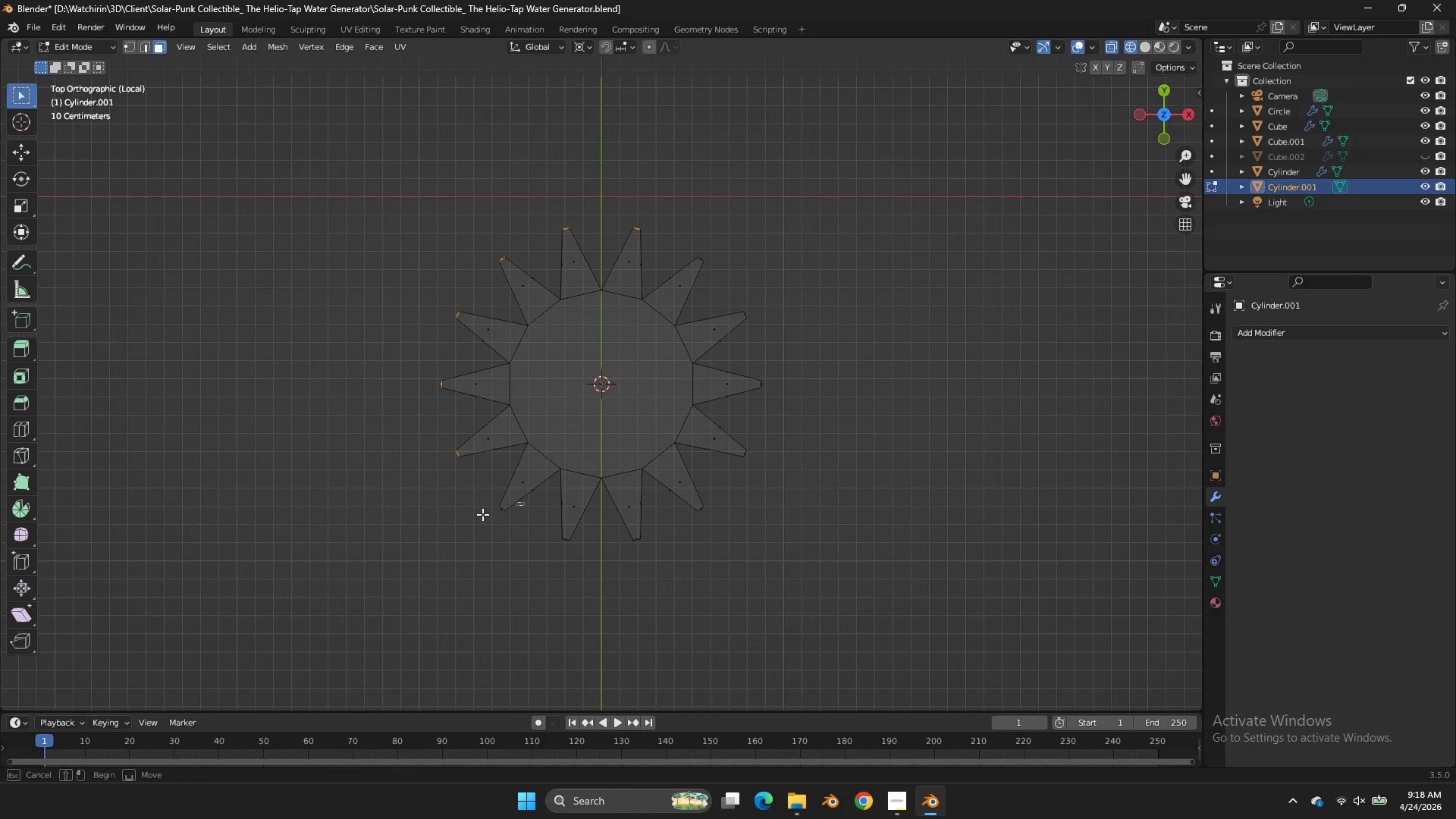 
left_click_drag(start_coordinate=[524, 502], to_coordinate=[451, 524])
 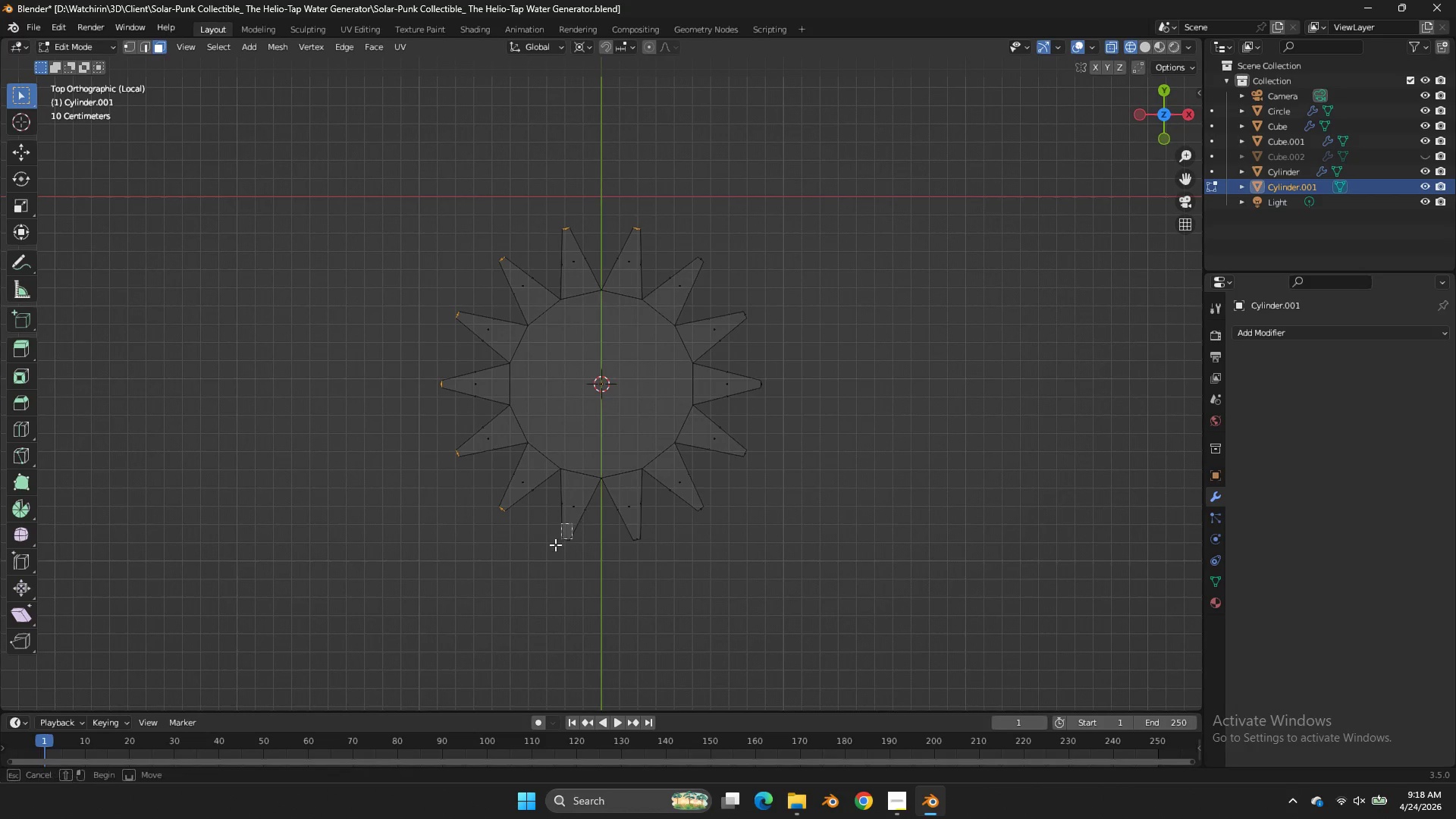 
left_click_drag(start_coordinate=[572, 523], to_coordinate=[522, 579])
 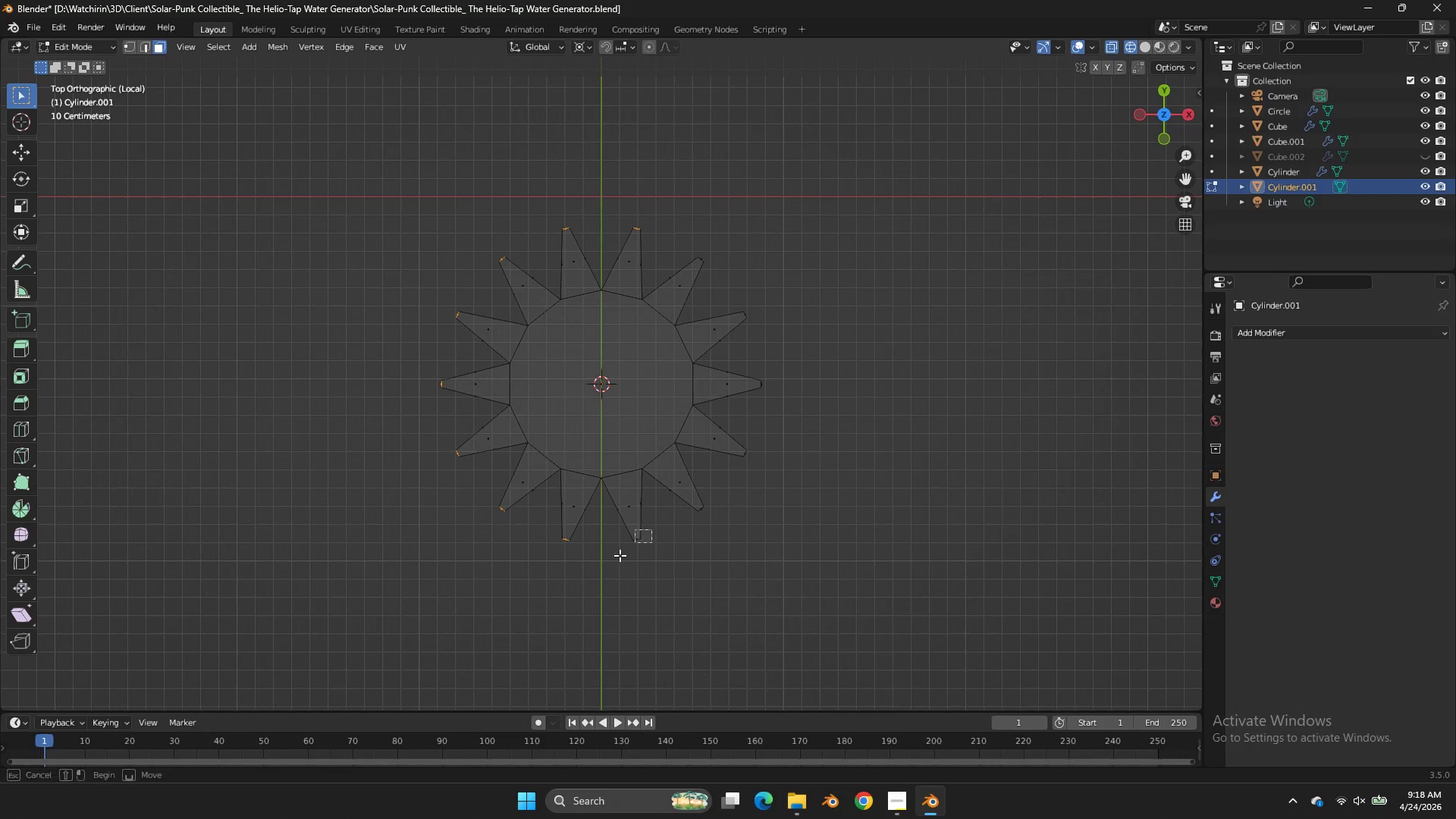 
left_click_drag(start_coordinate=[651, 529], to_coordinate=[610, 557])
 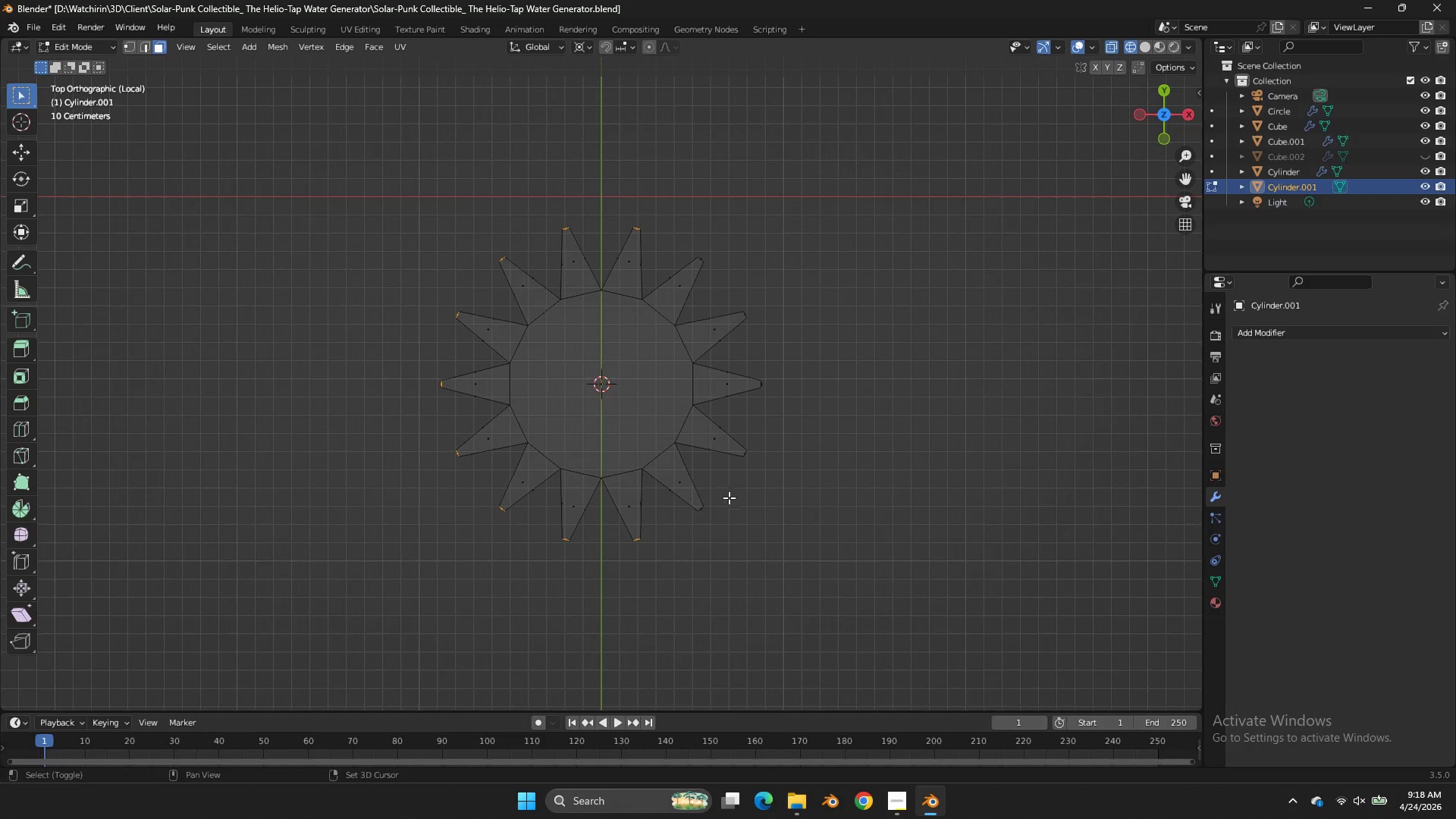 
left_click_drag(start_coordinate=[731, 495], to_coordinate=[670, 538])
 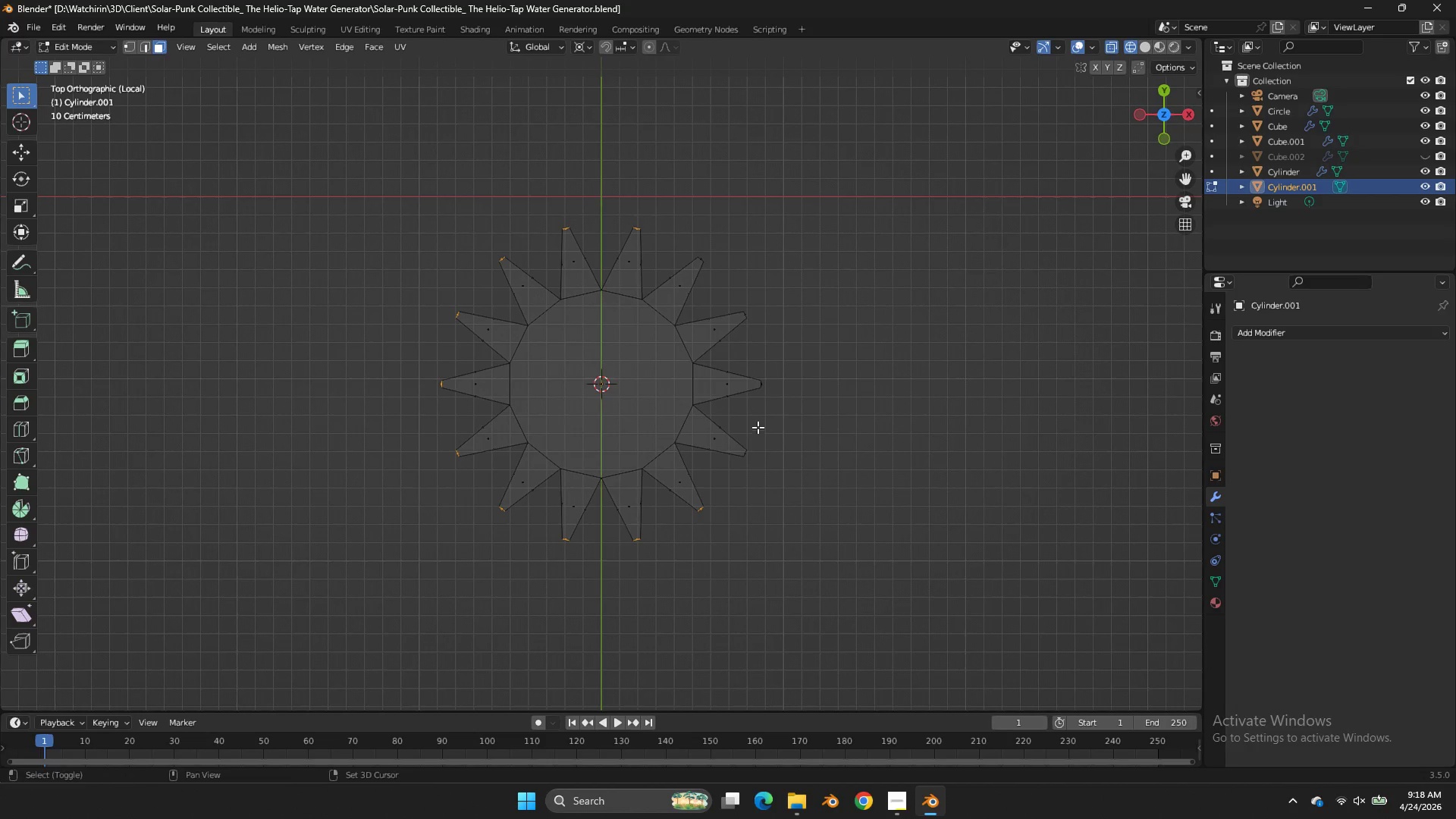 
left_click_drag(start_coordinate=[758, 431], to_coordinate=[736, 469])
 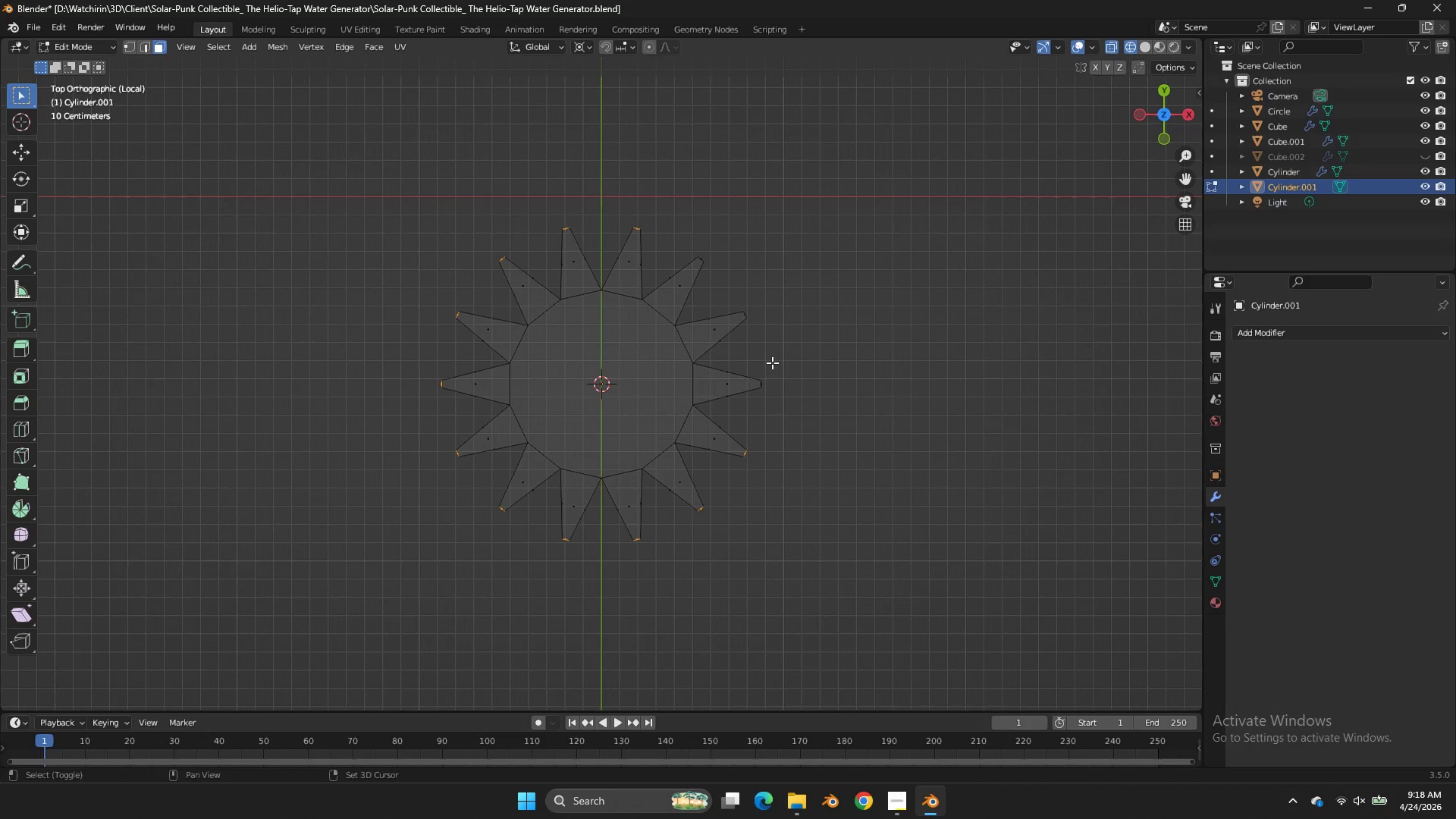 
left_click_drag(start_coordinate=[772, 359], to_coordinate=[748, 394])
 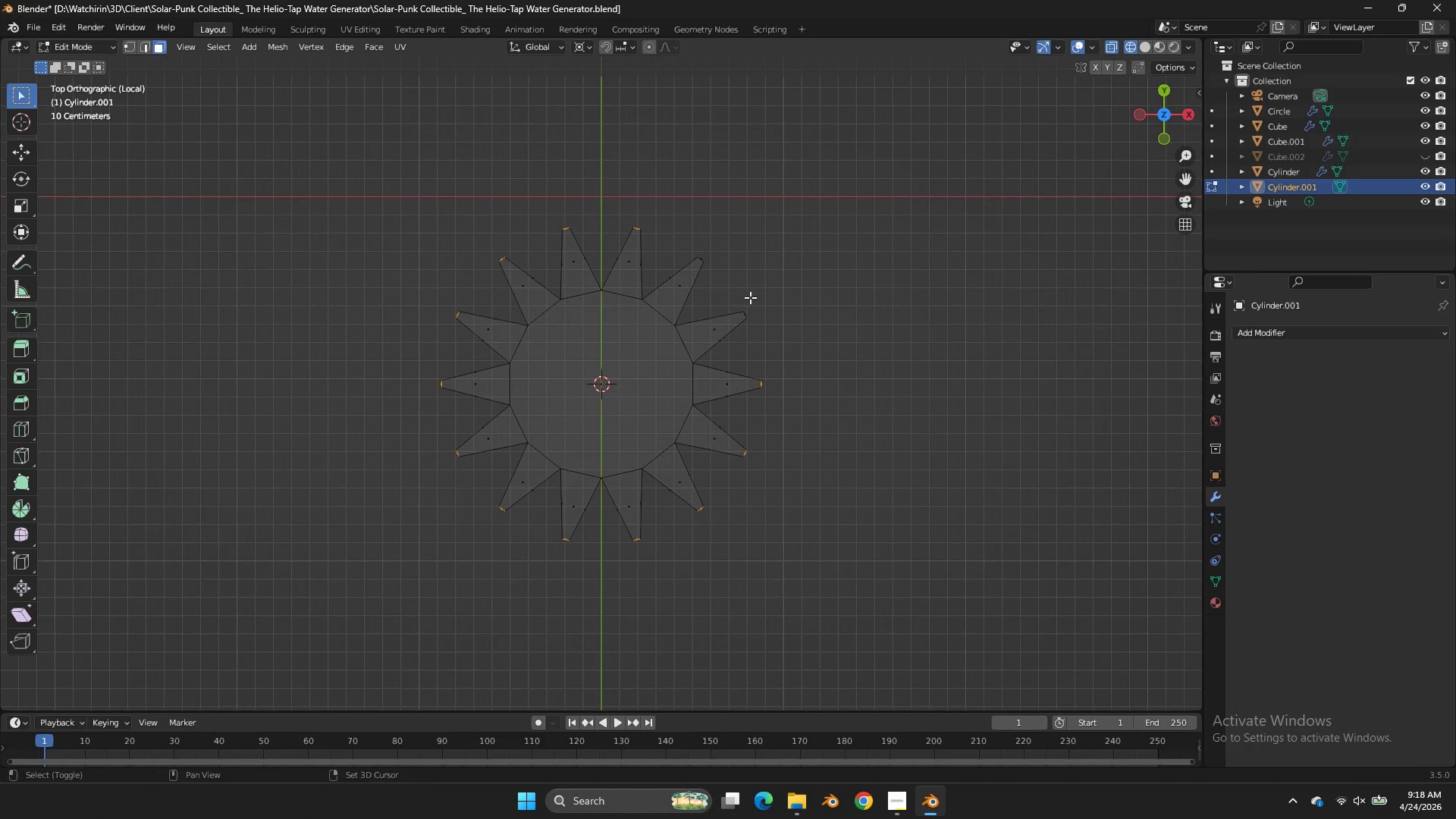 
left_click_drag(start_coordinate=[750, 299], to_coordinate=[728, 325])
 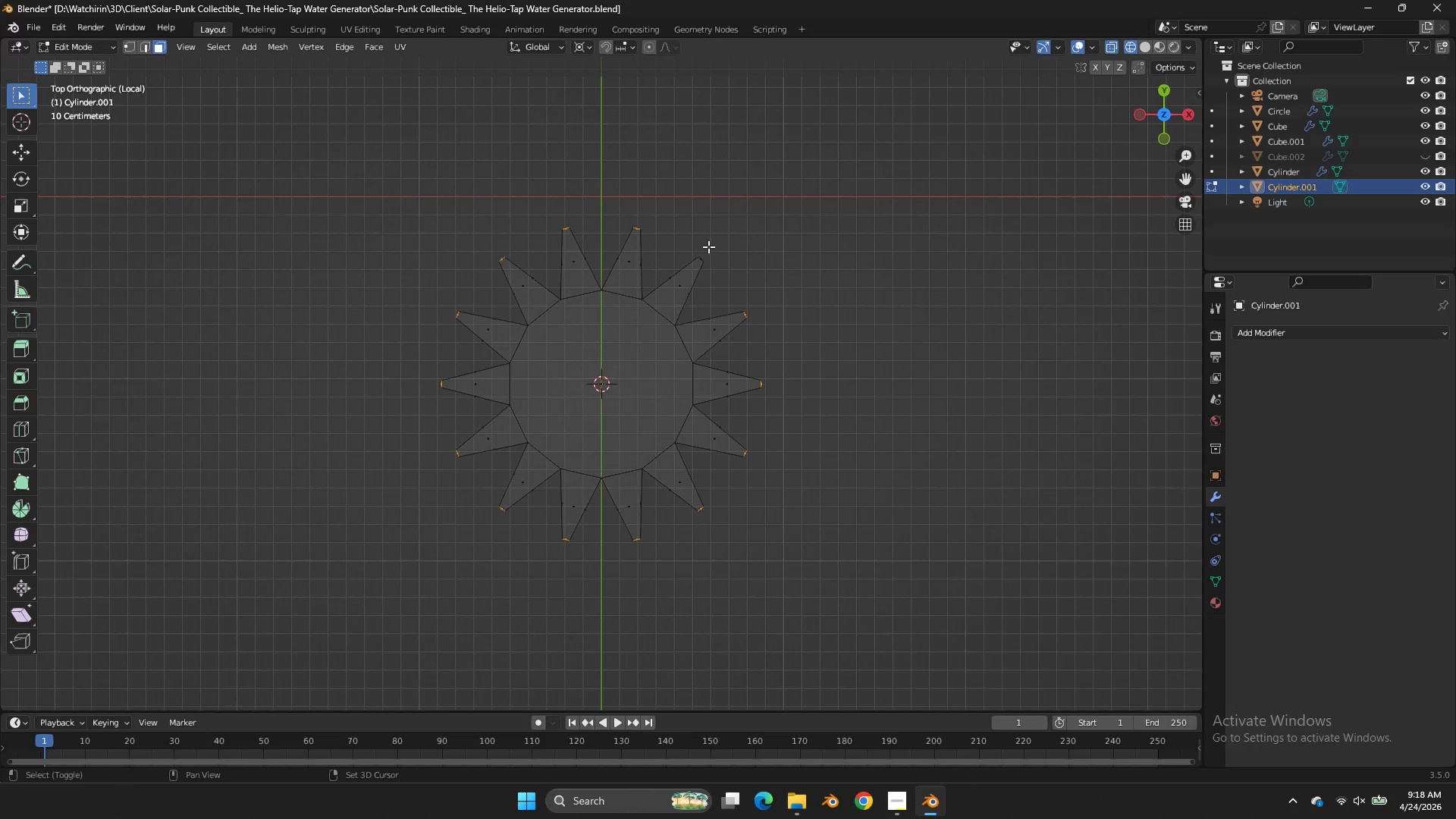 
left_click_drag(start_coordinate=[709, 246], to_coordinate=[689, 271])
 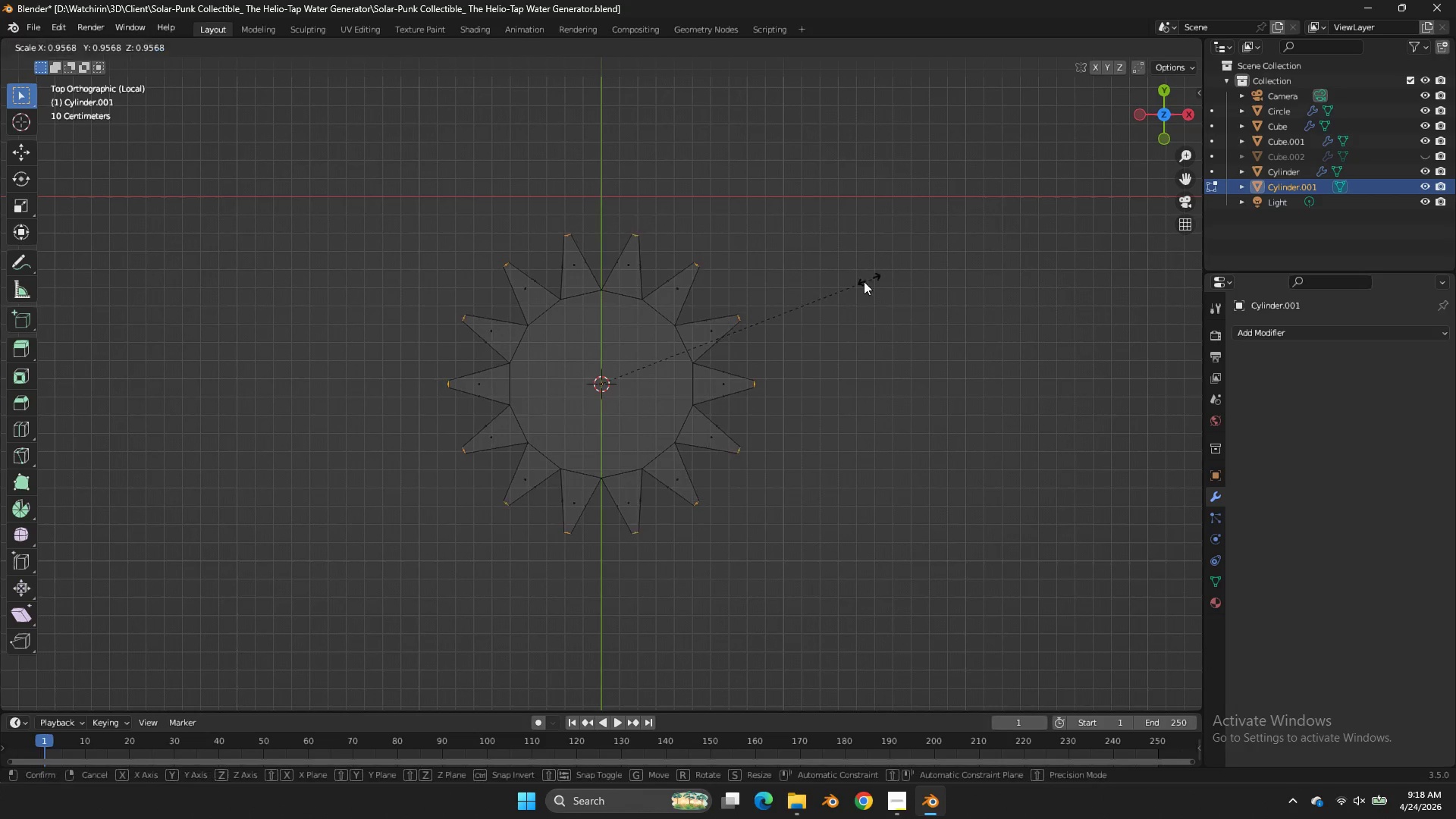 
key(S)
 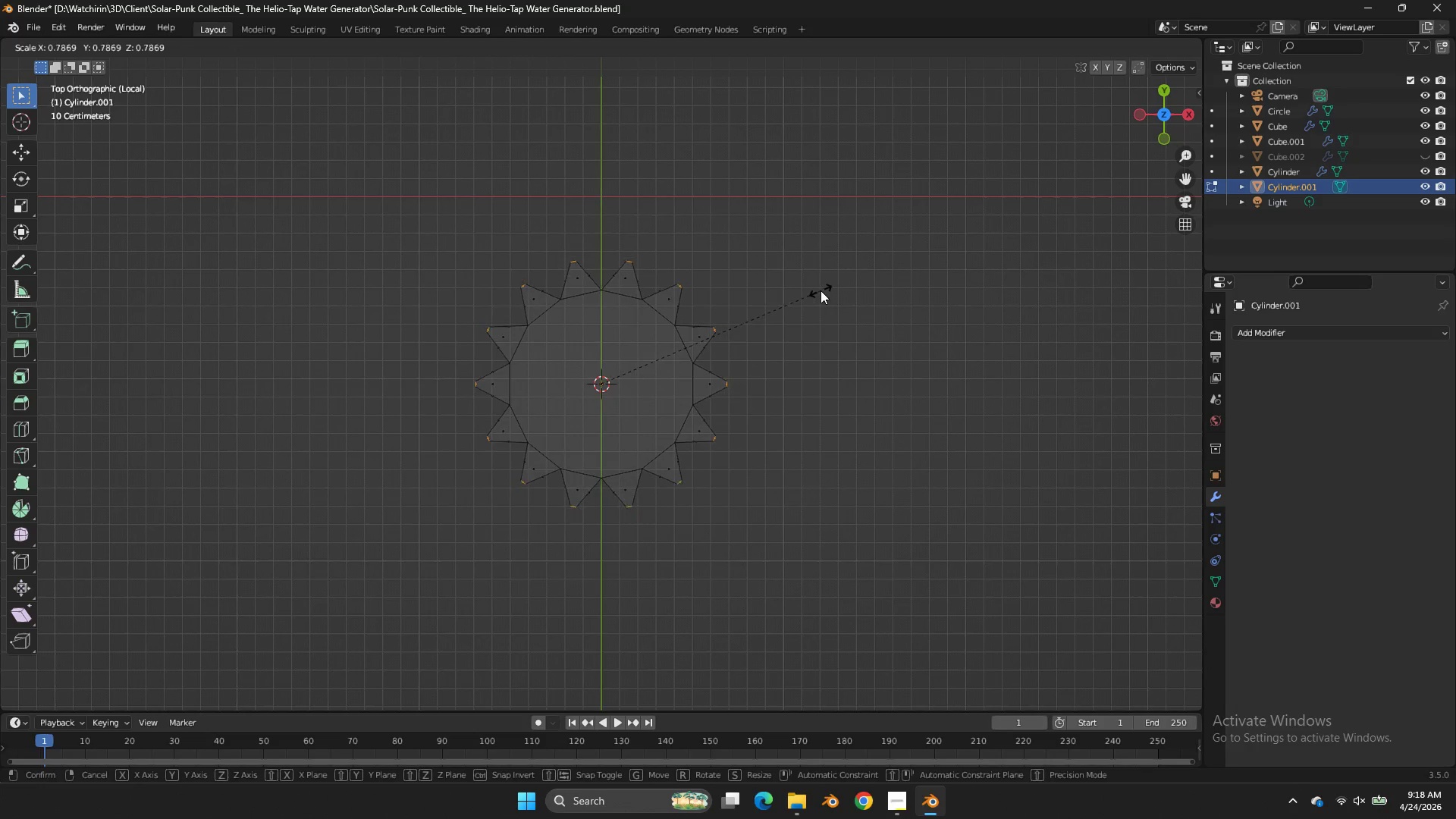 
left_click([821, 290])
 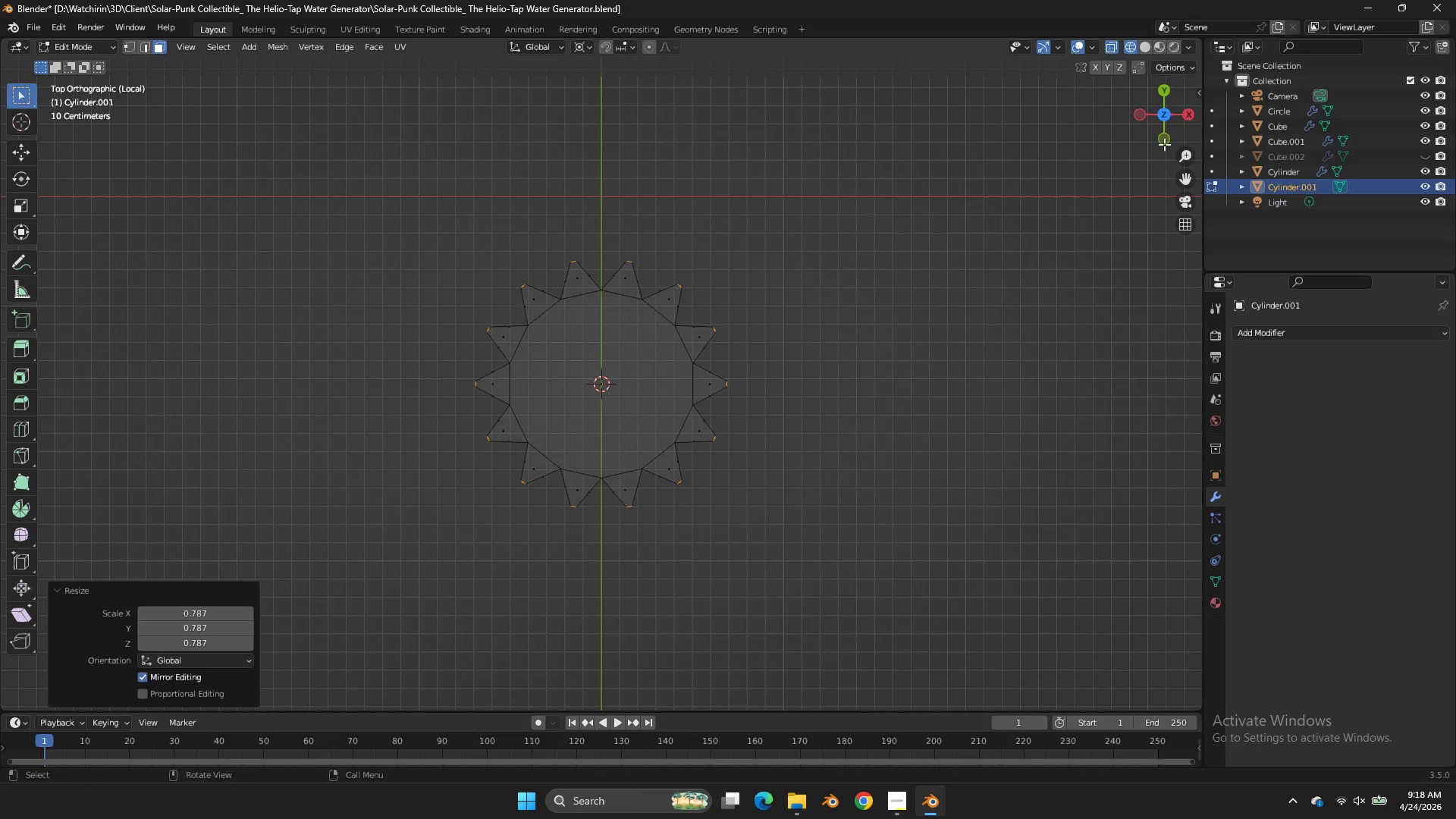 
left_click([1163, 143])
 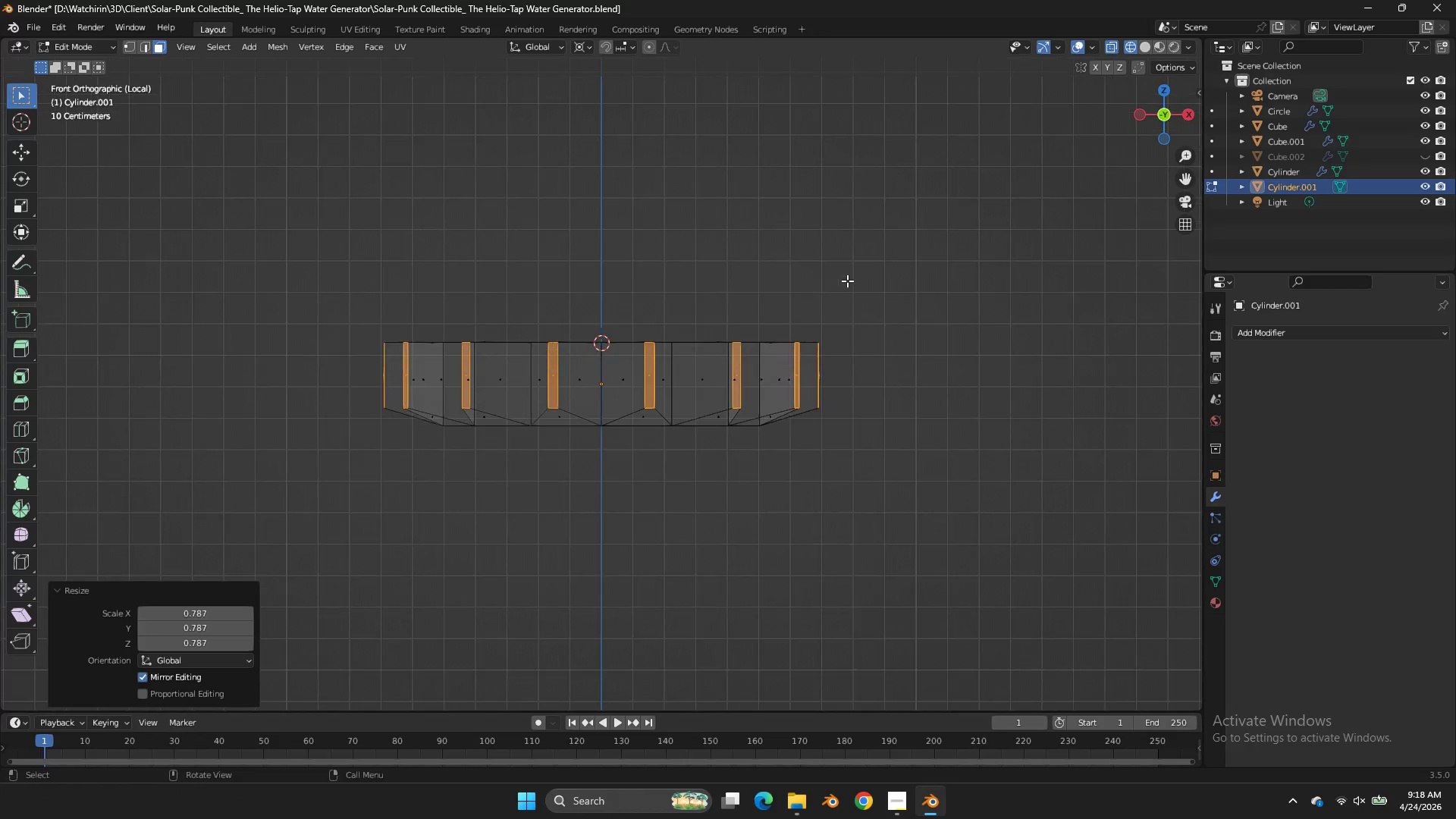 
type(sz)
 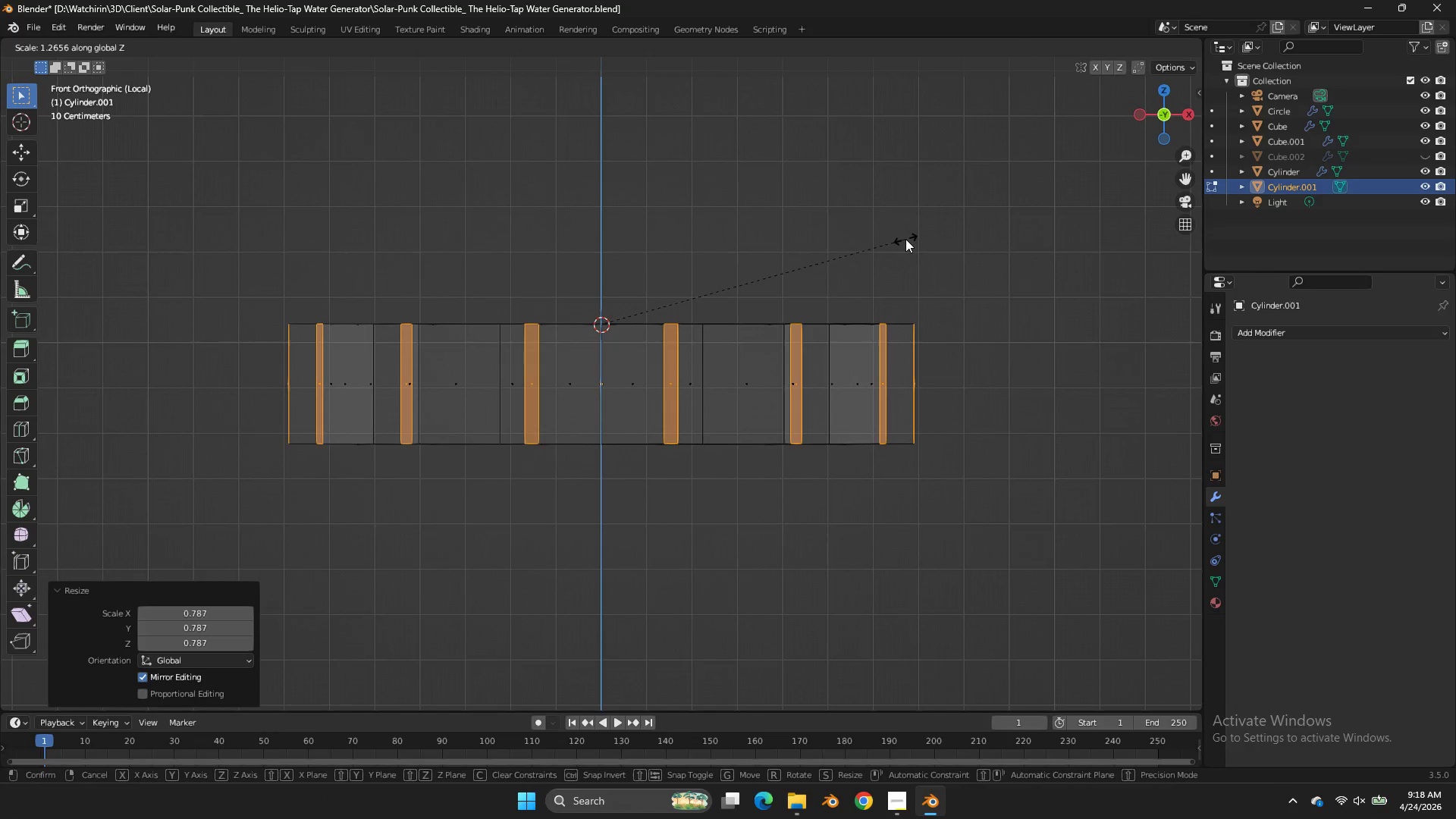 
scroll: coordinate [847, 281], scroll_direction: up, amount: 5.0
 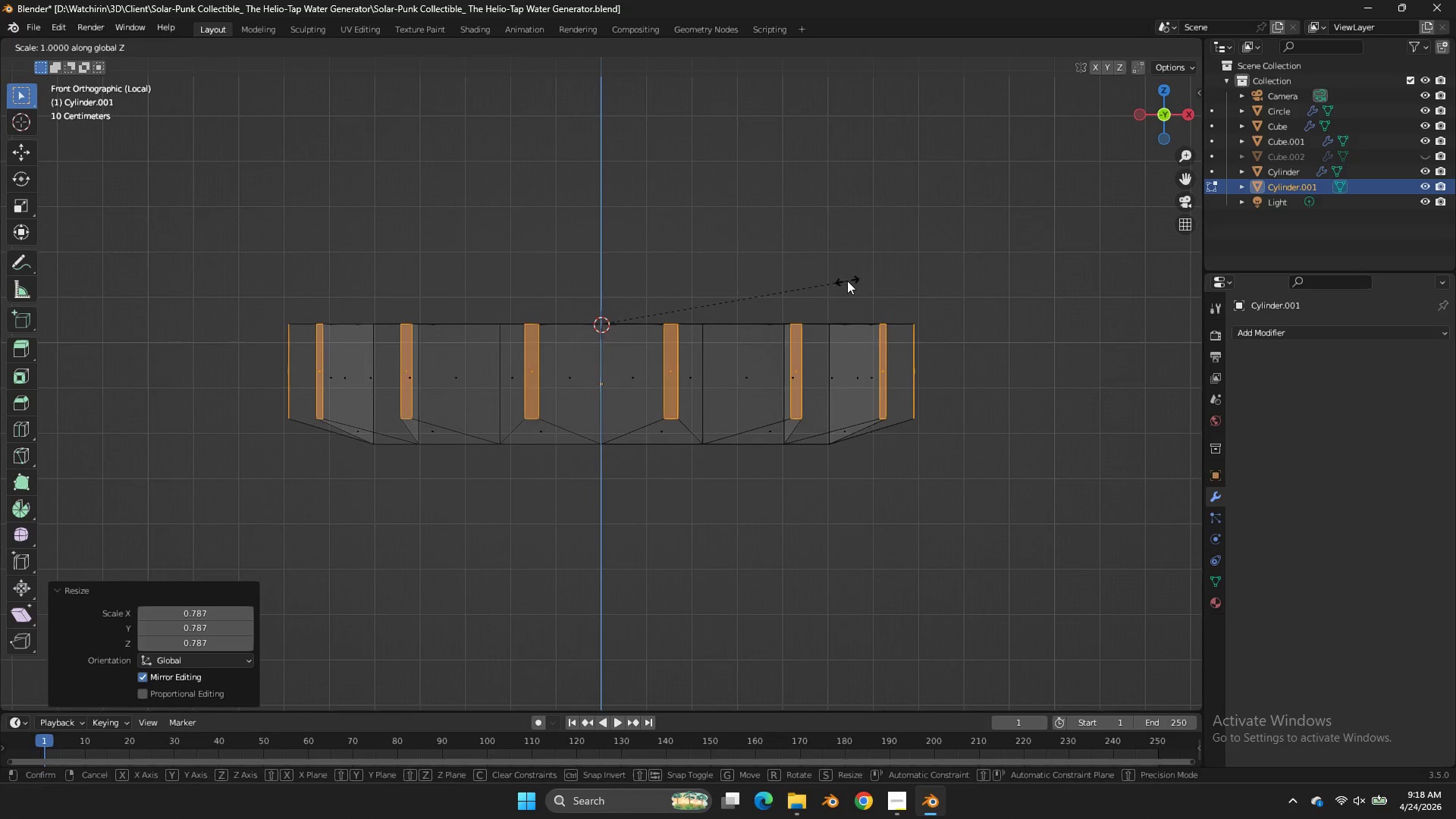 
hold_key(key=ShiftLeft, duration=2.73)
right_click([905, 239])
 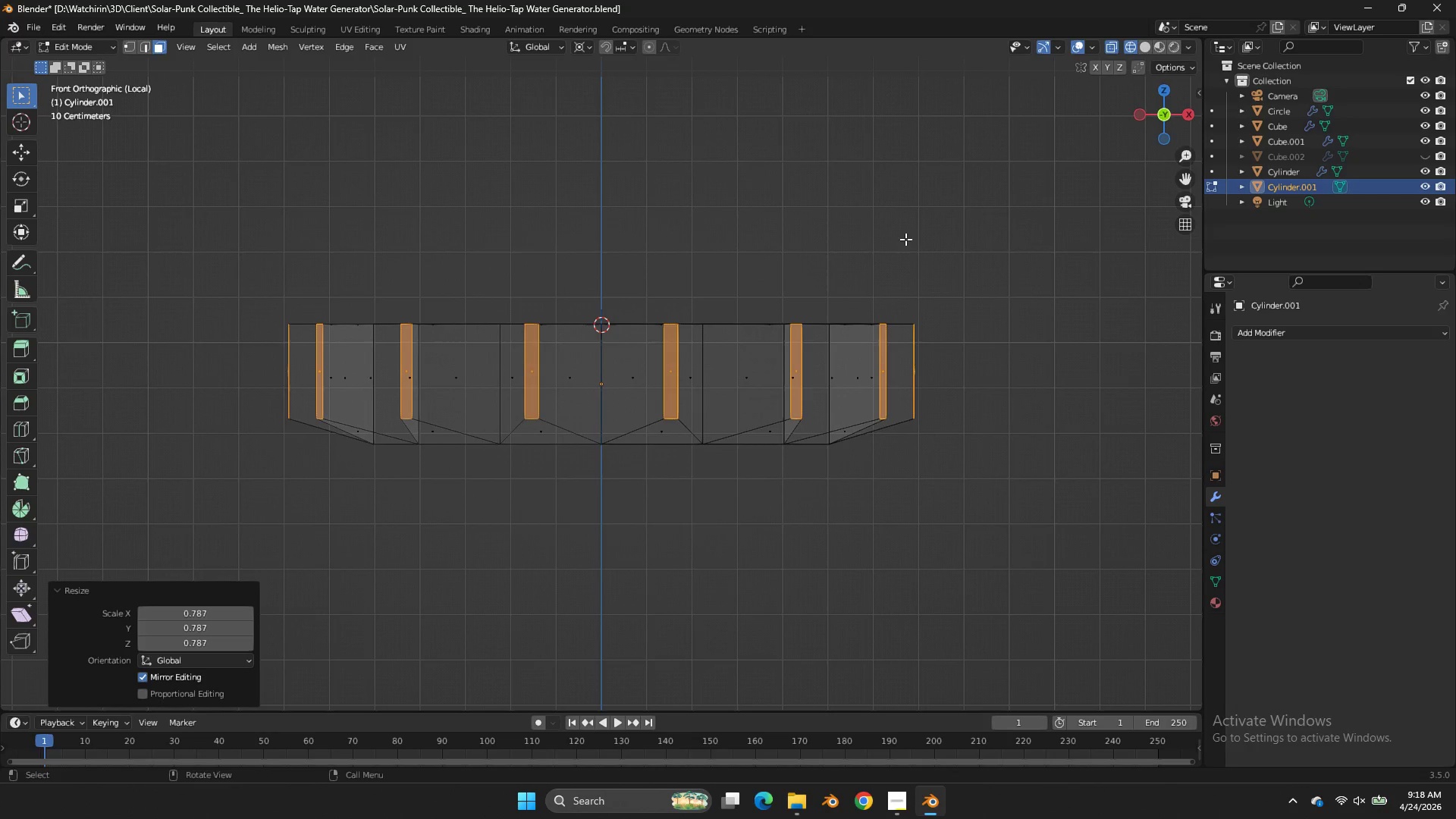 
key(S)
 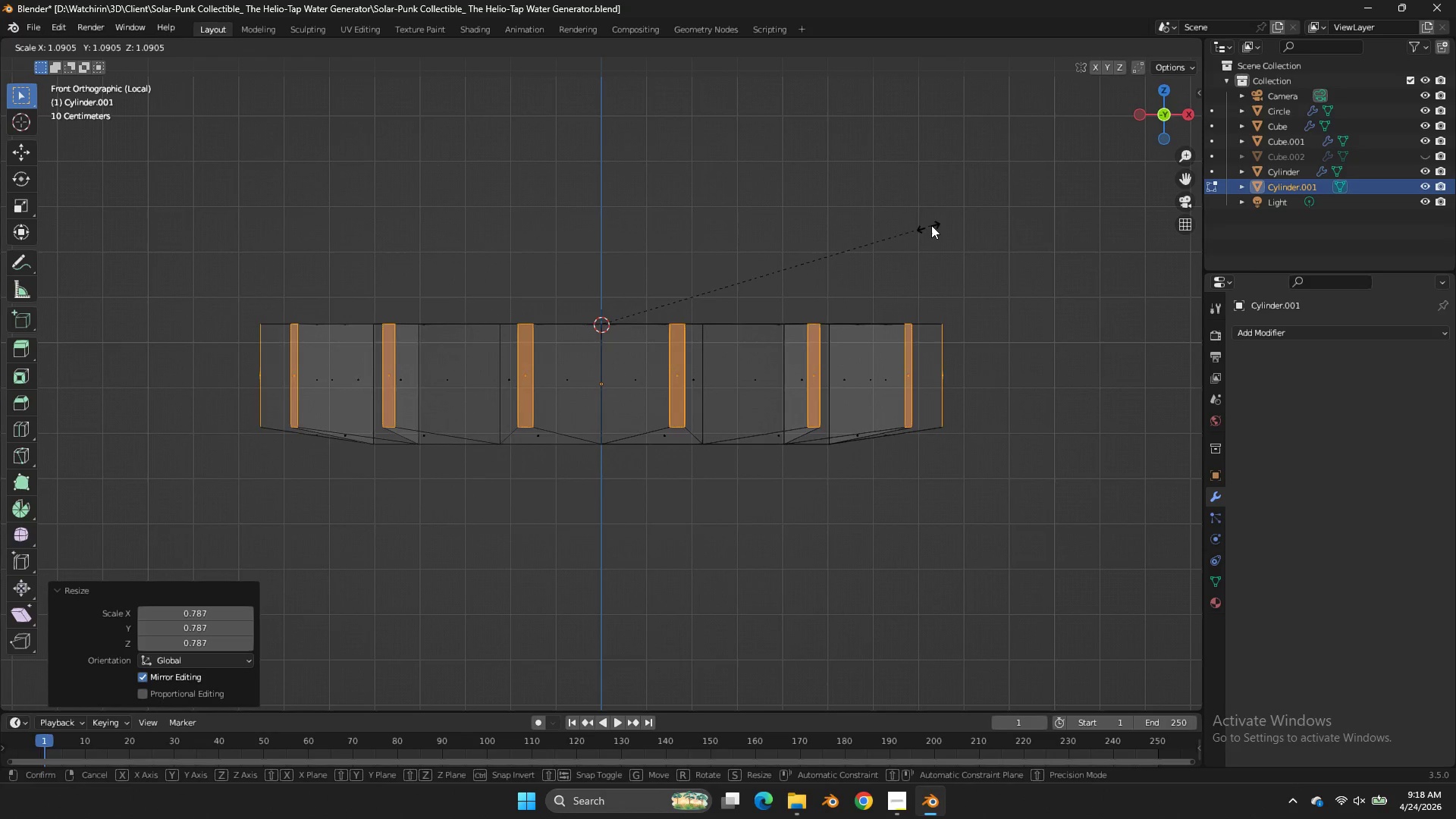 
right_click([896, 241])
 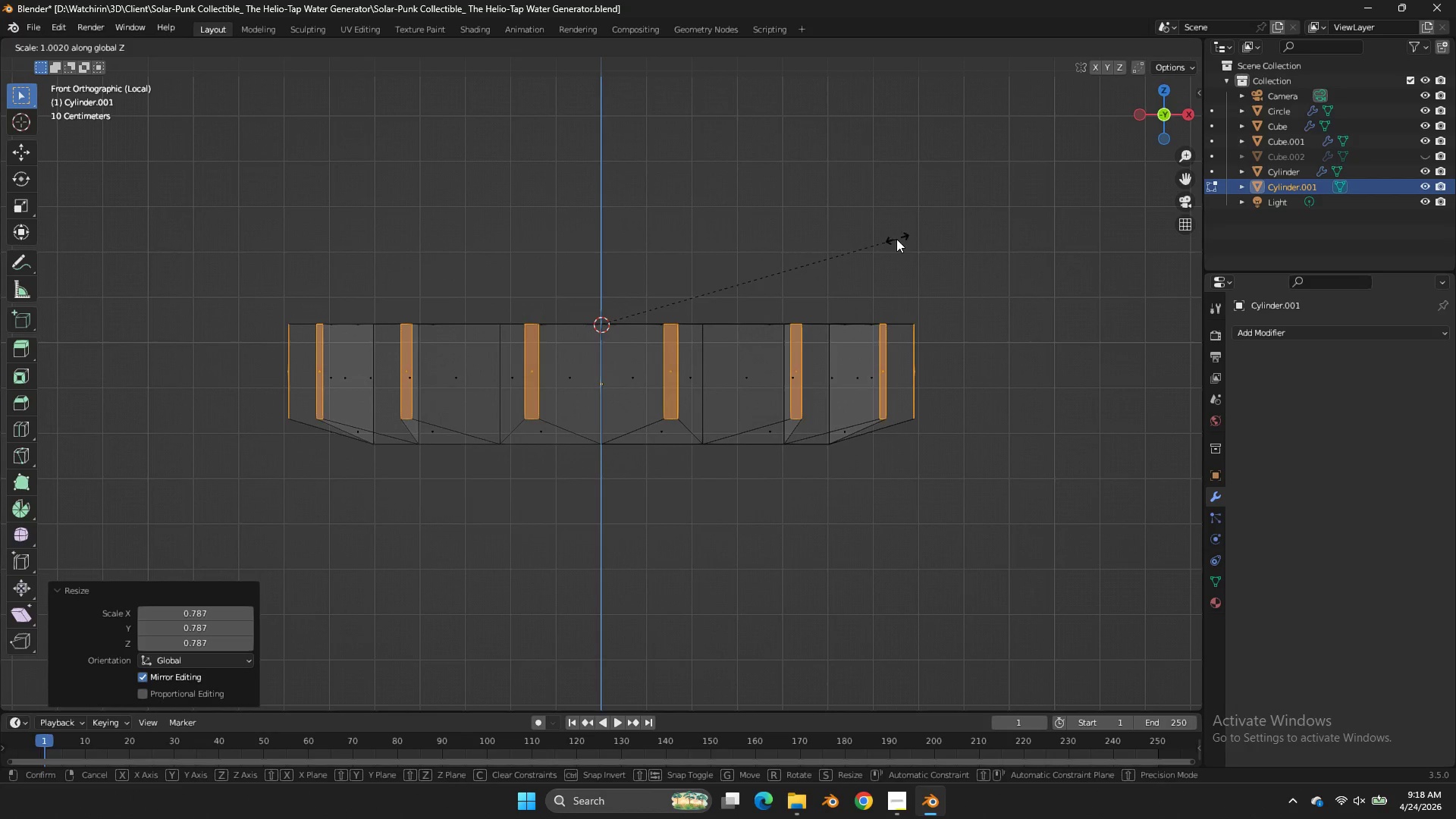 
type(sz)
 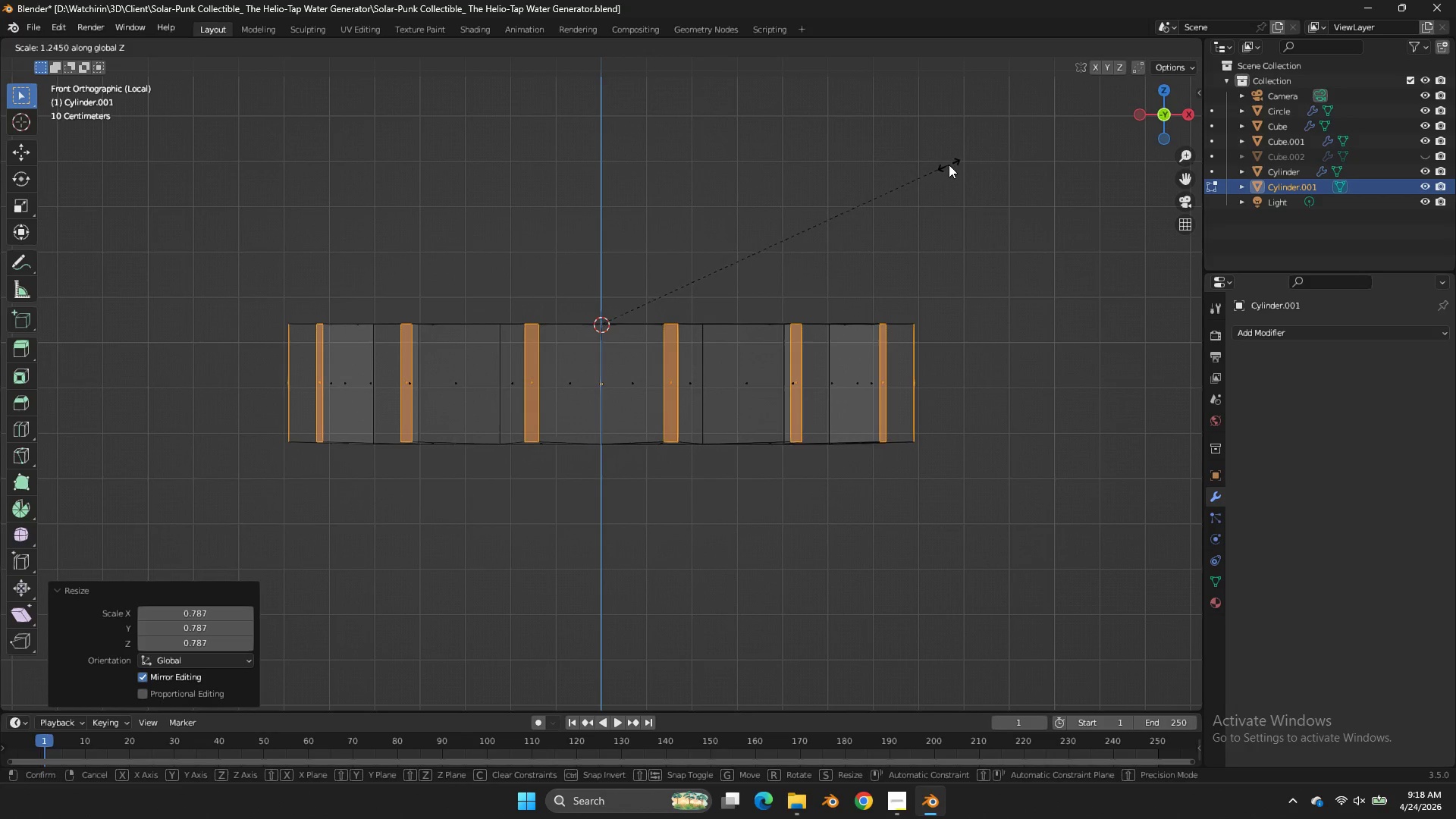 
hold_key(key=ShiftLeft, duration=2.5)
left_click([946, 151])
 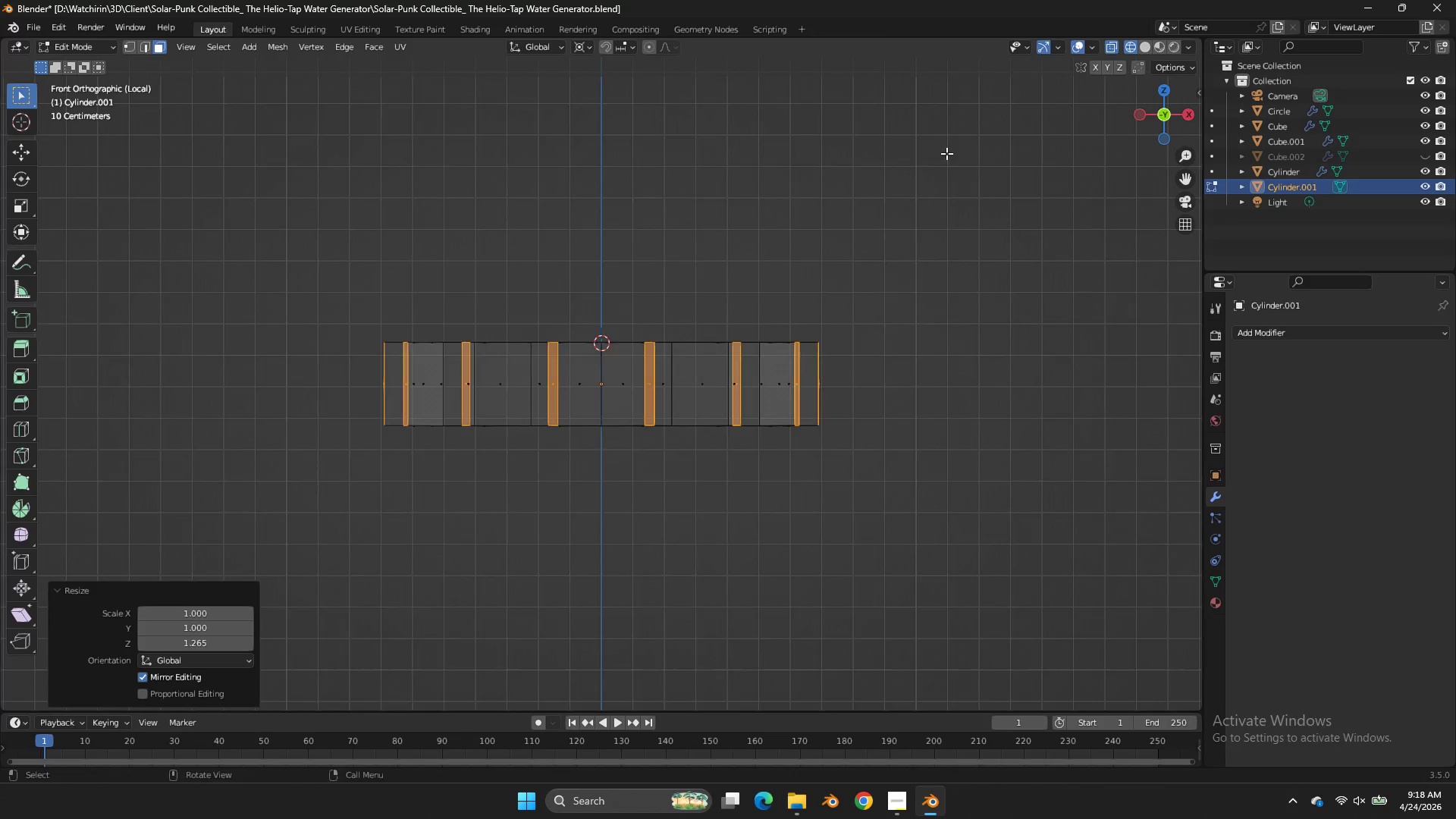 
key(Control+ControlLeft)
 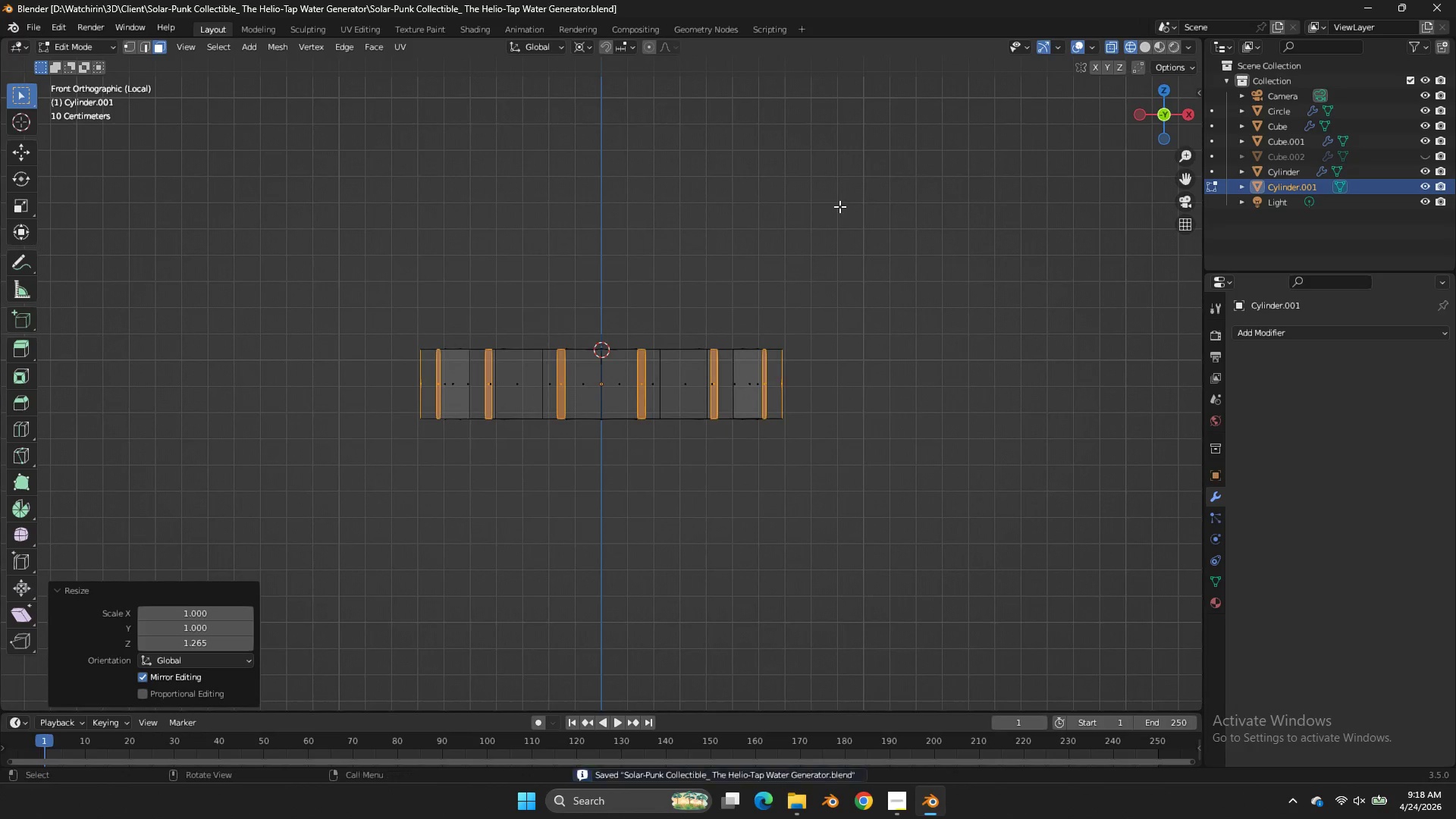 
key(Control+S)
 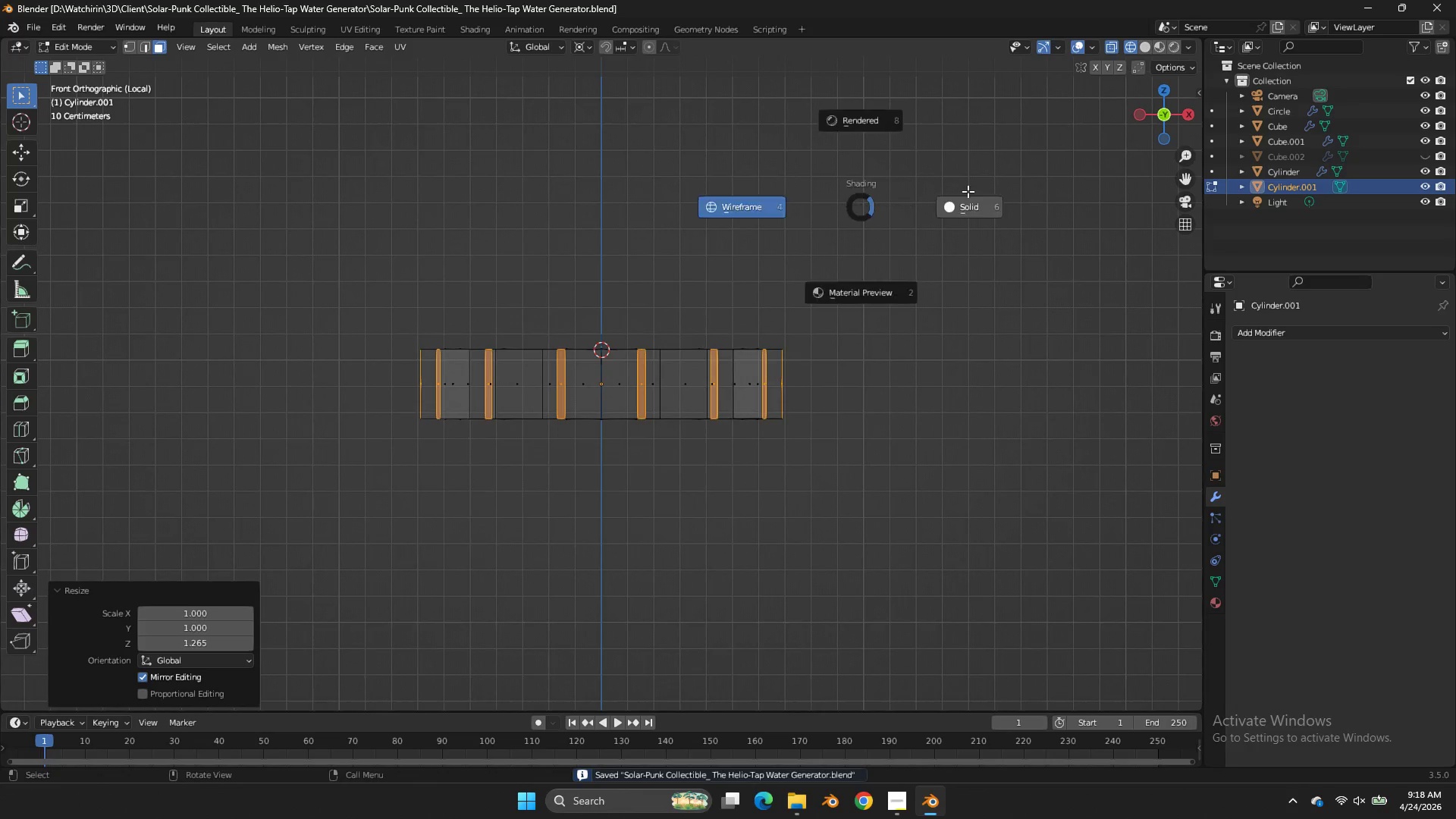 
key(Z)
 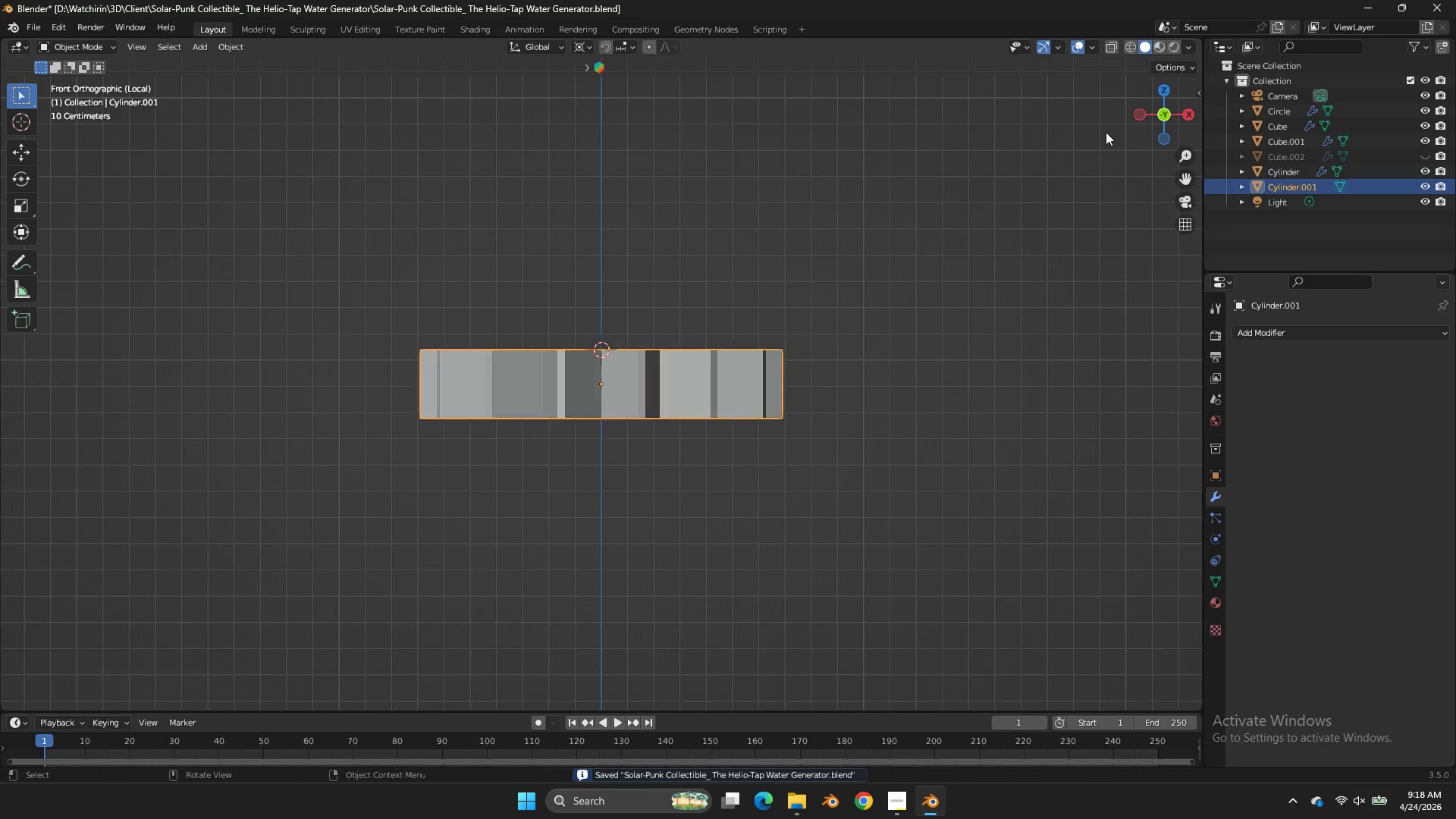 
scroll: coordinate [946, 154], scroll_direction: down, amount: 3.0
 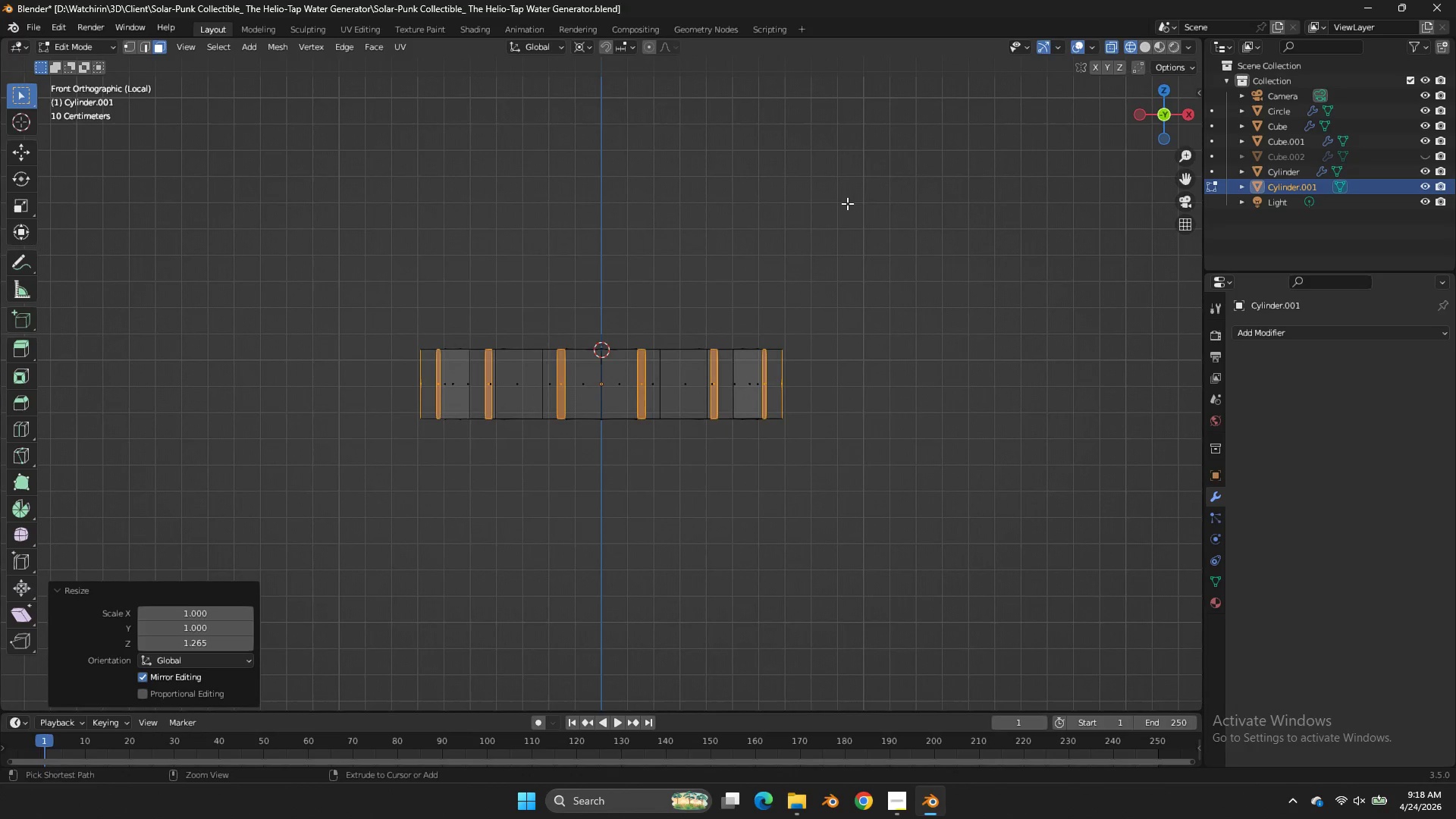 
key(Tab)
 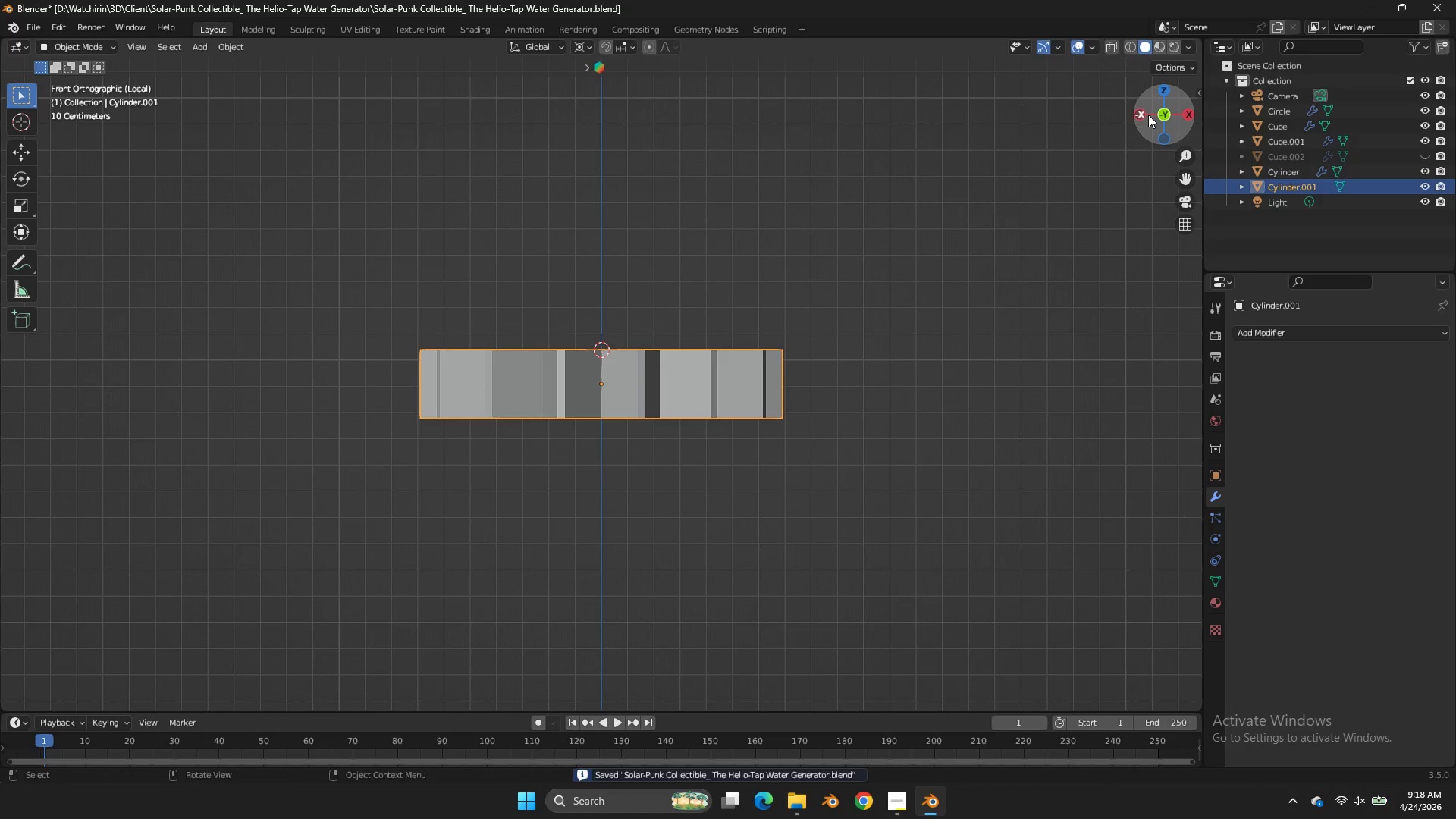 
left_click_drag(start_coordinate=[1149, 115], to_coordinate=[1172, 284])
 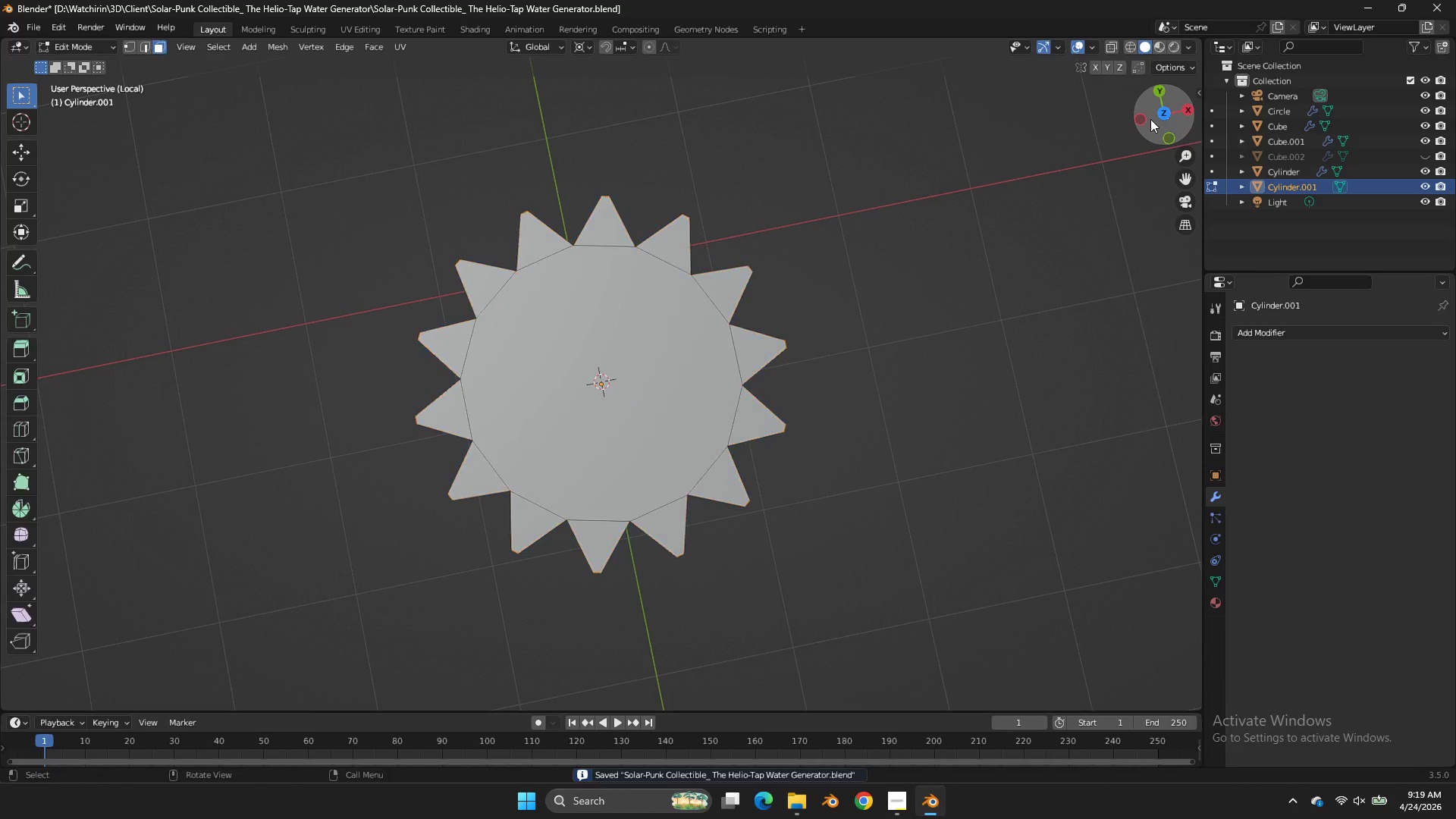 
key(Tab)
 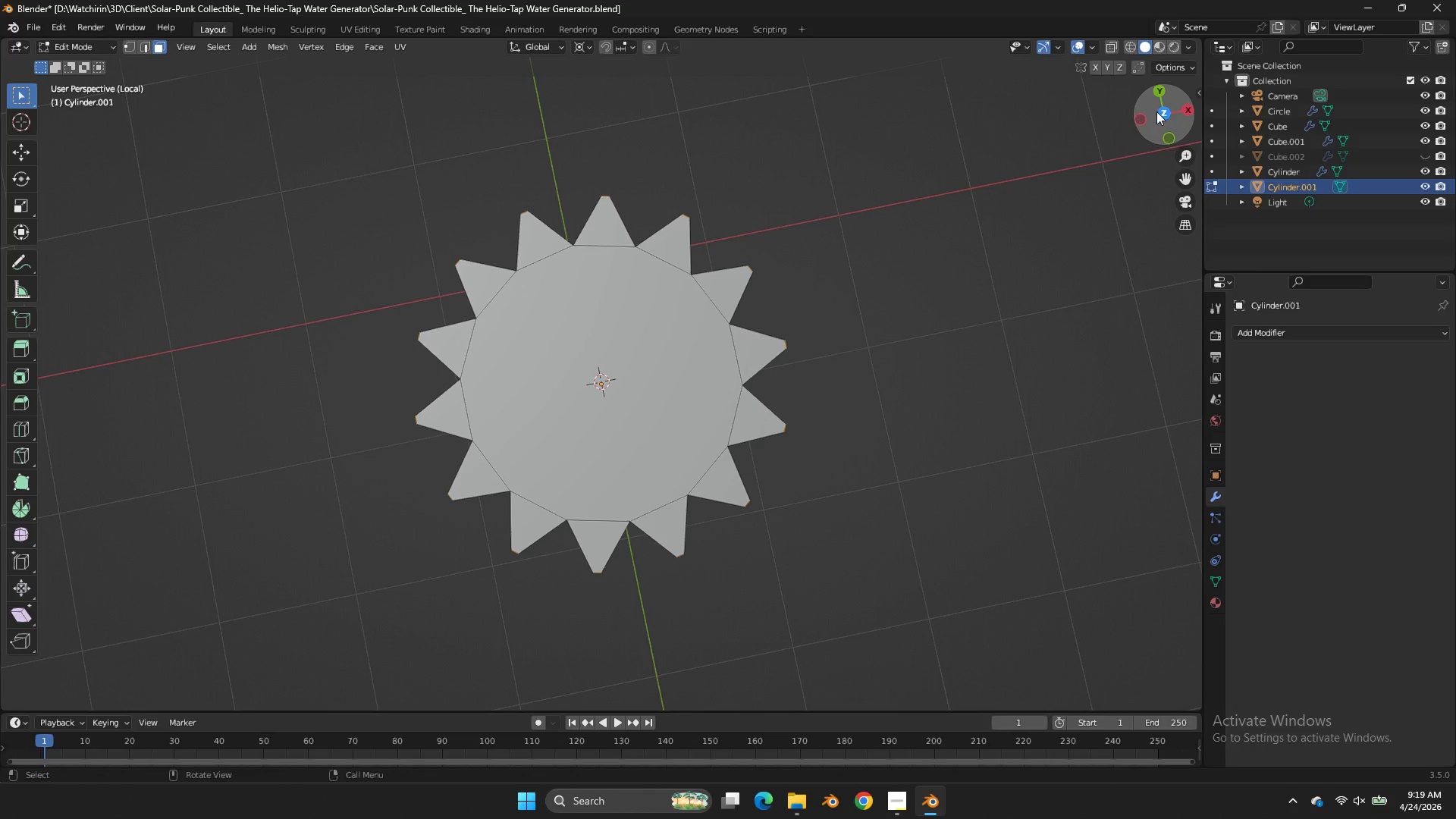 
left_click([1159, 111])
 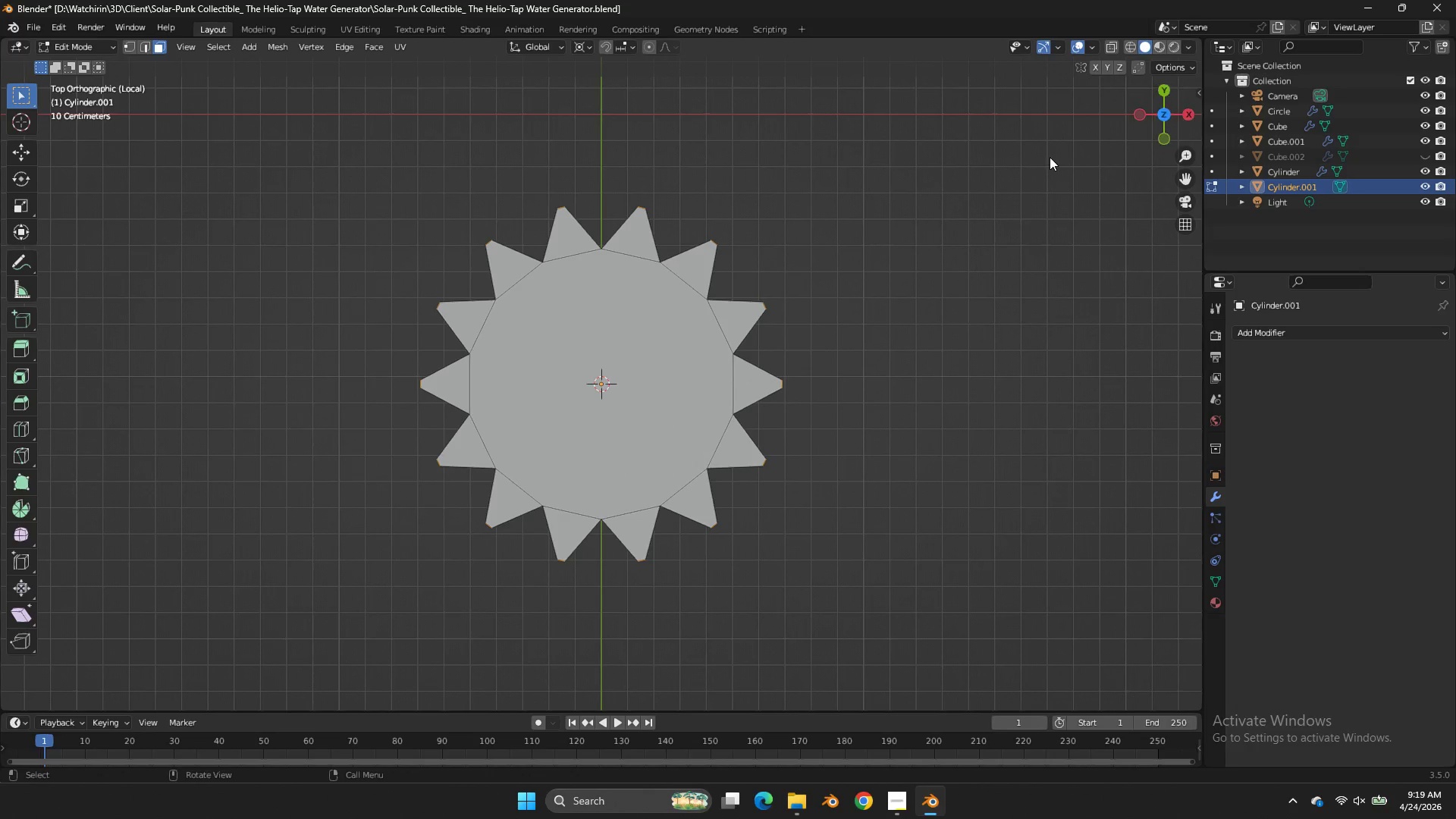 
key(Tab)
 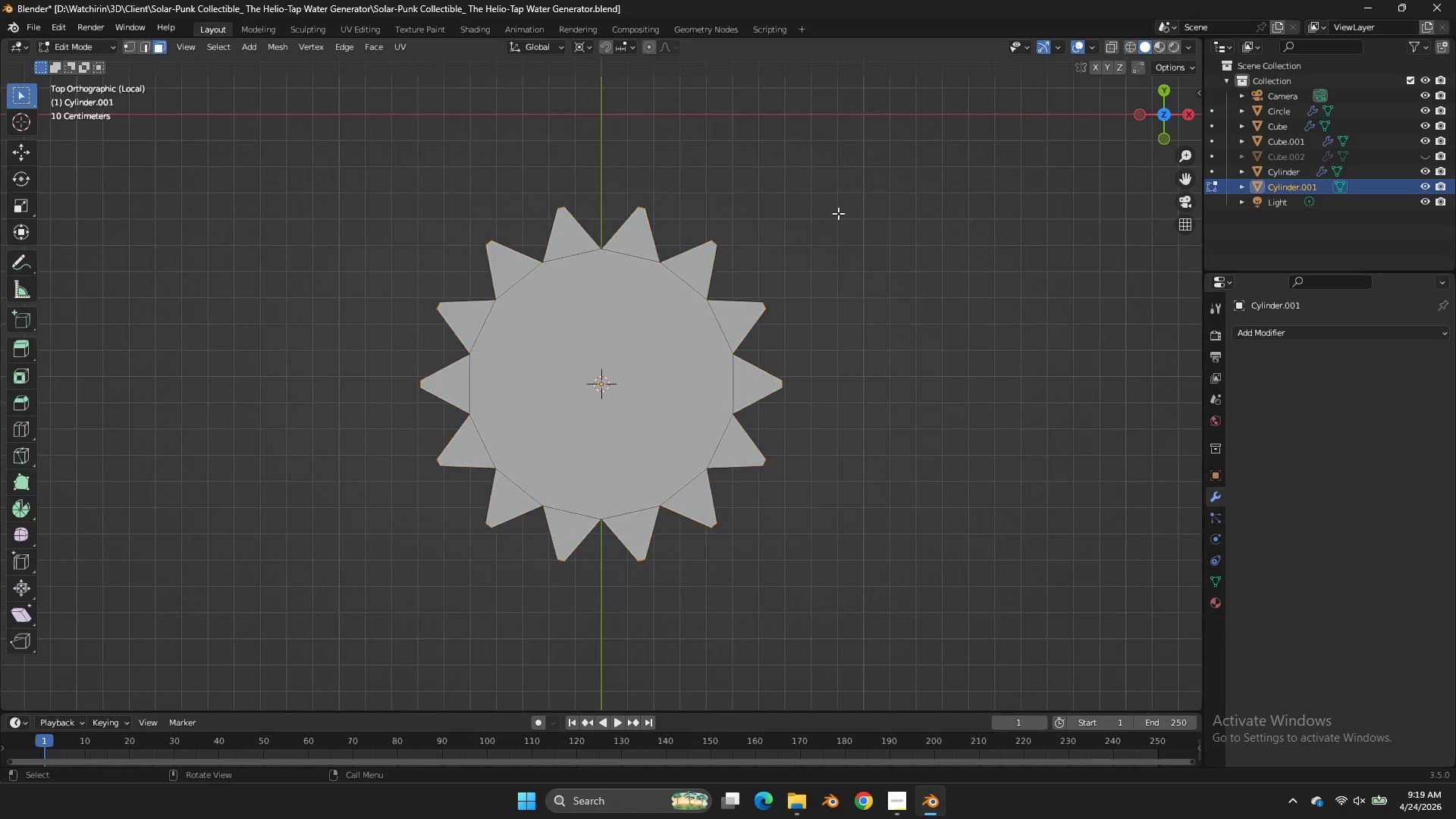 
key(Tab)
 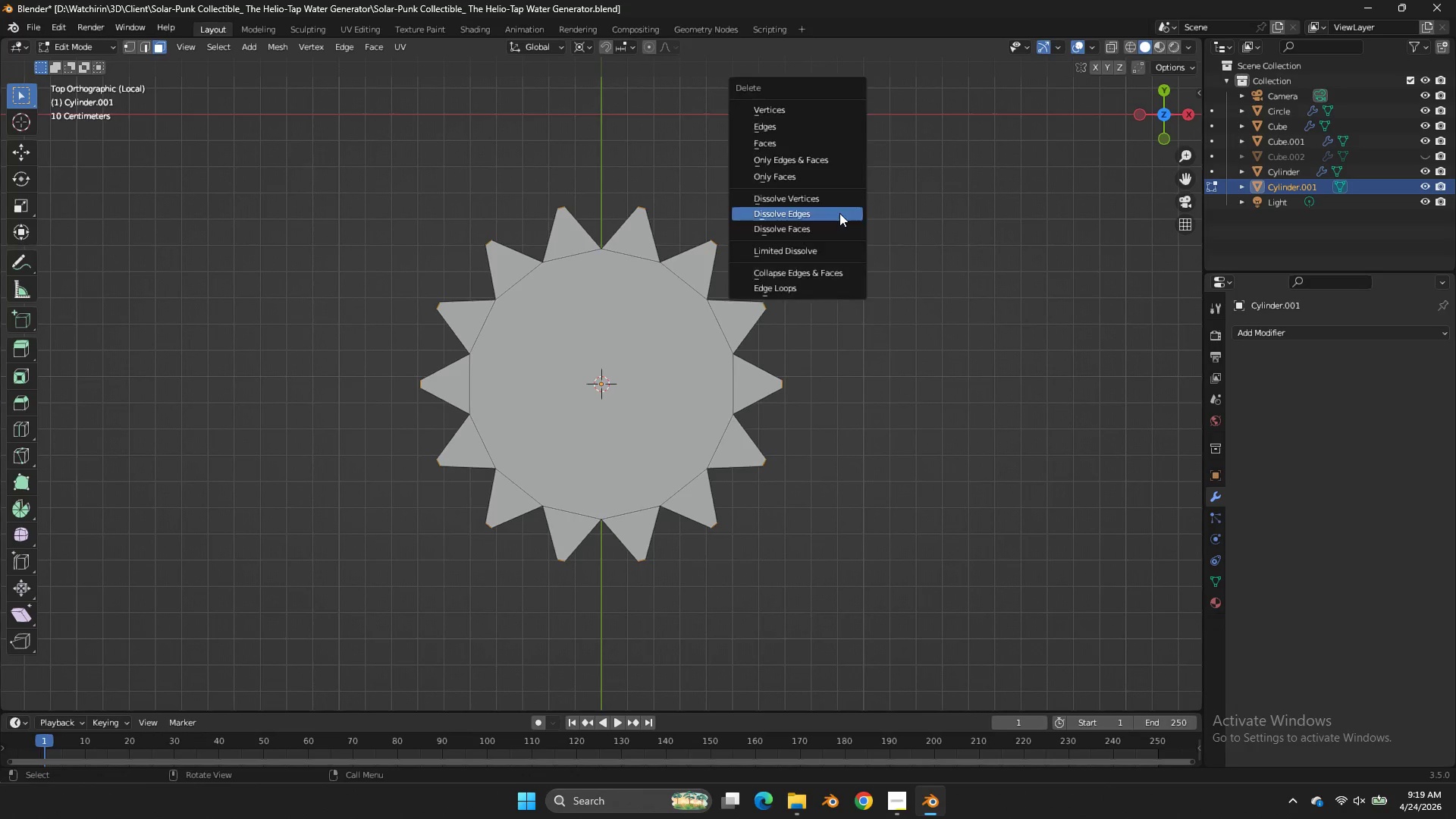 
key(X)
 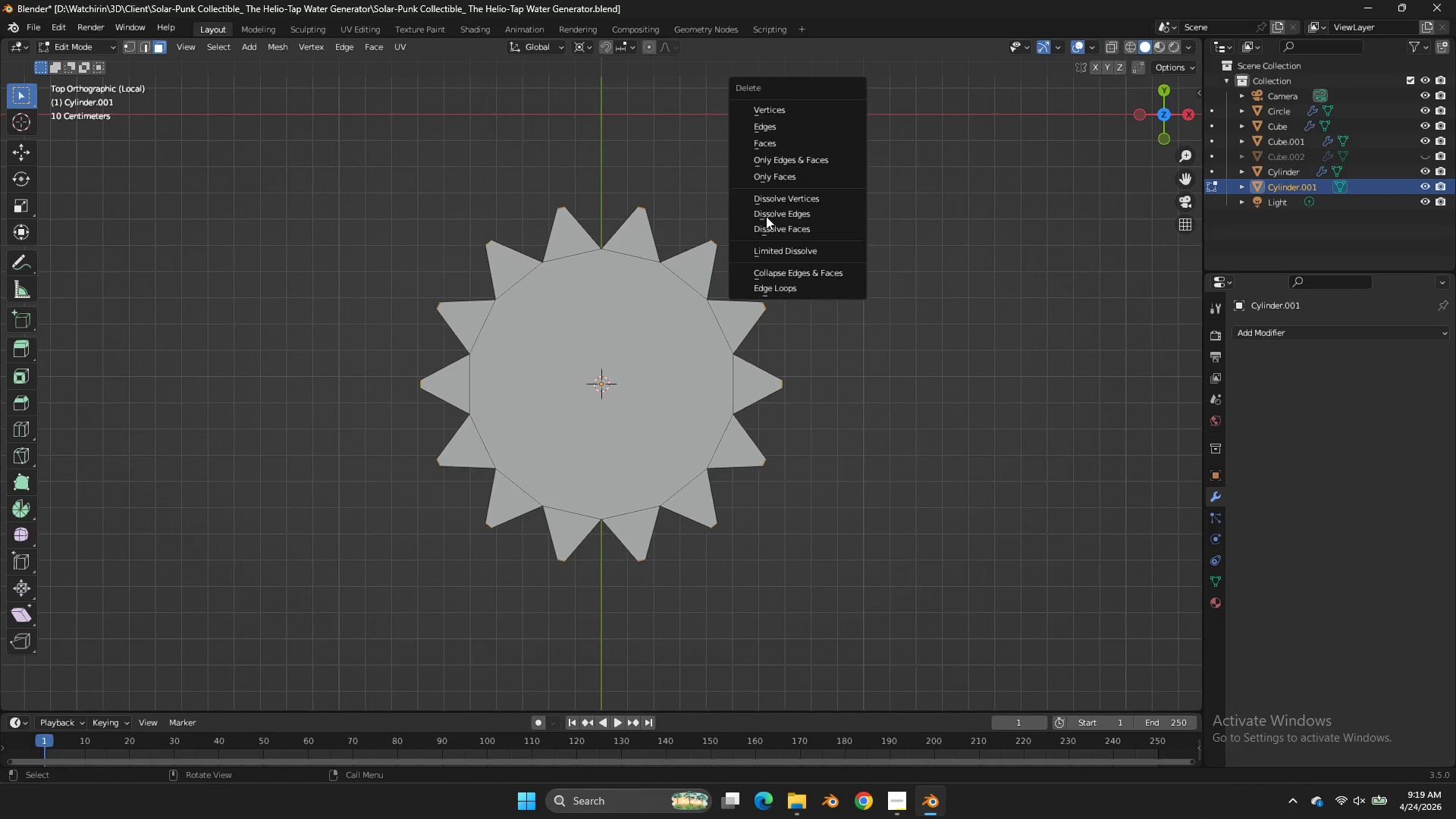 
key(Tab)
 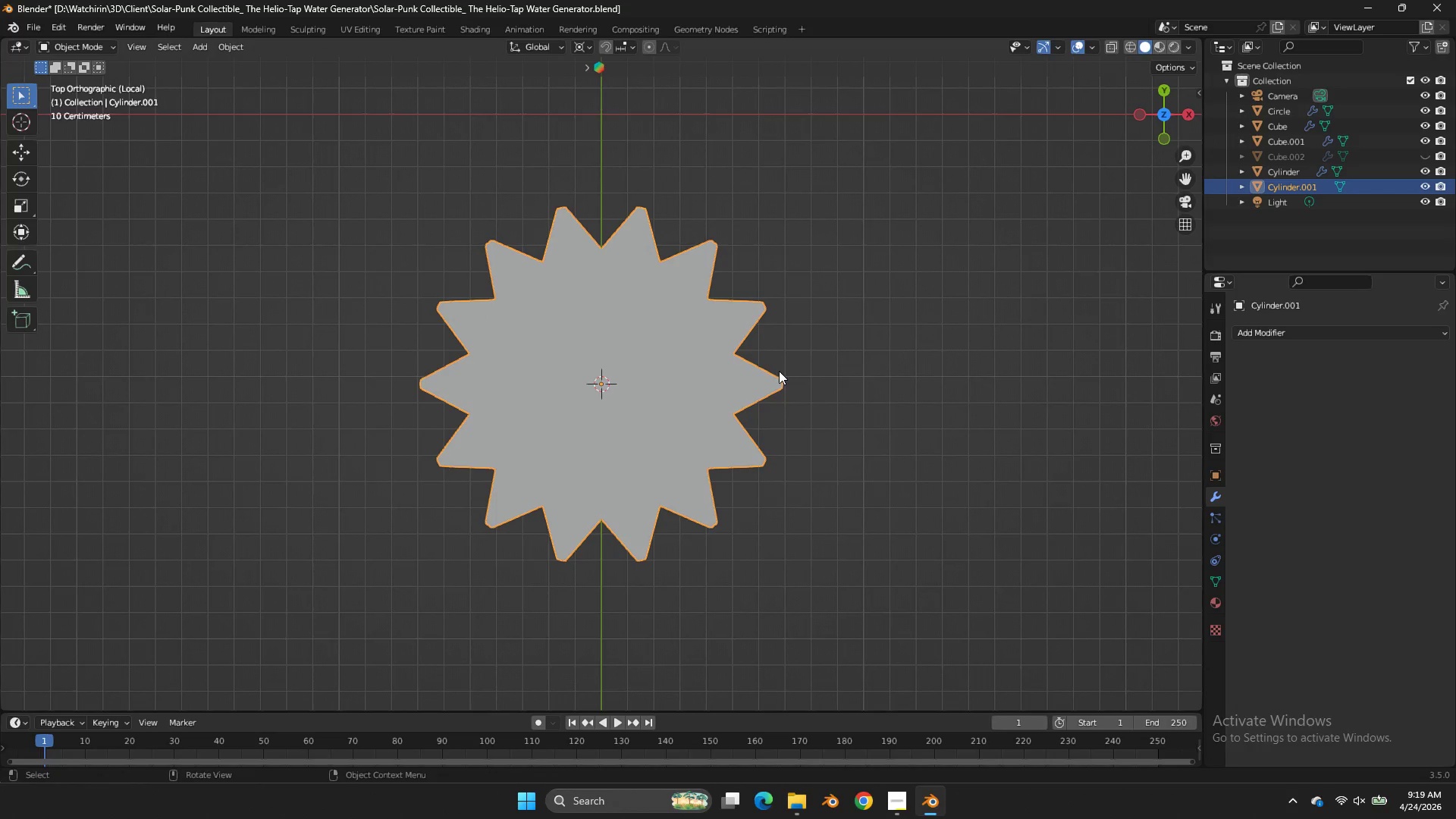 
key(X)
 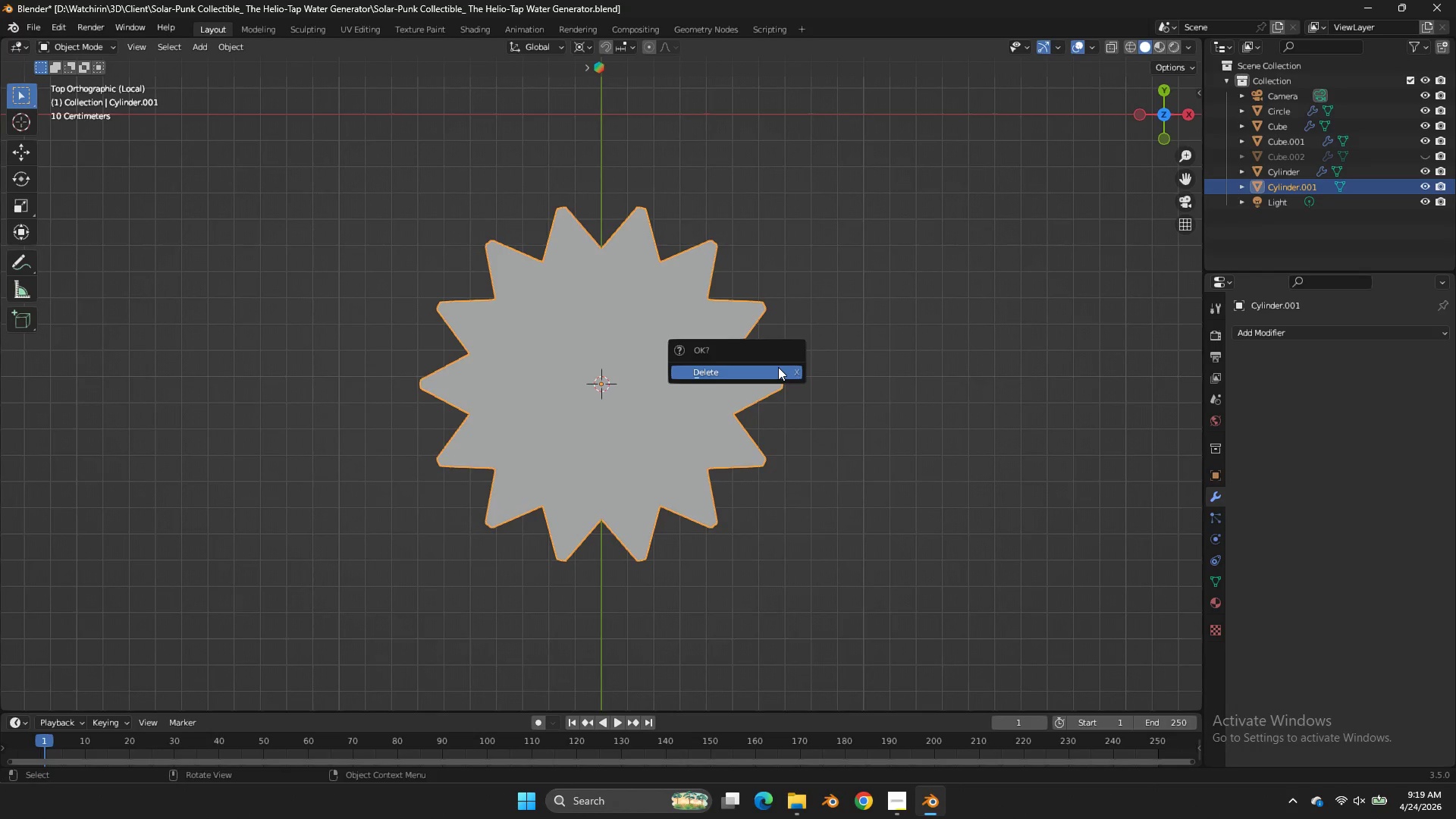 
left_click([778, 367])
 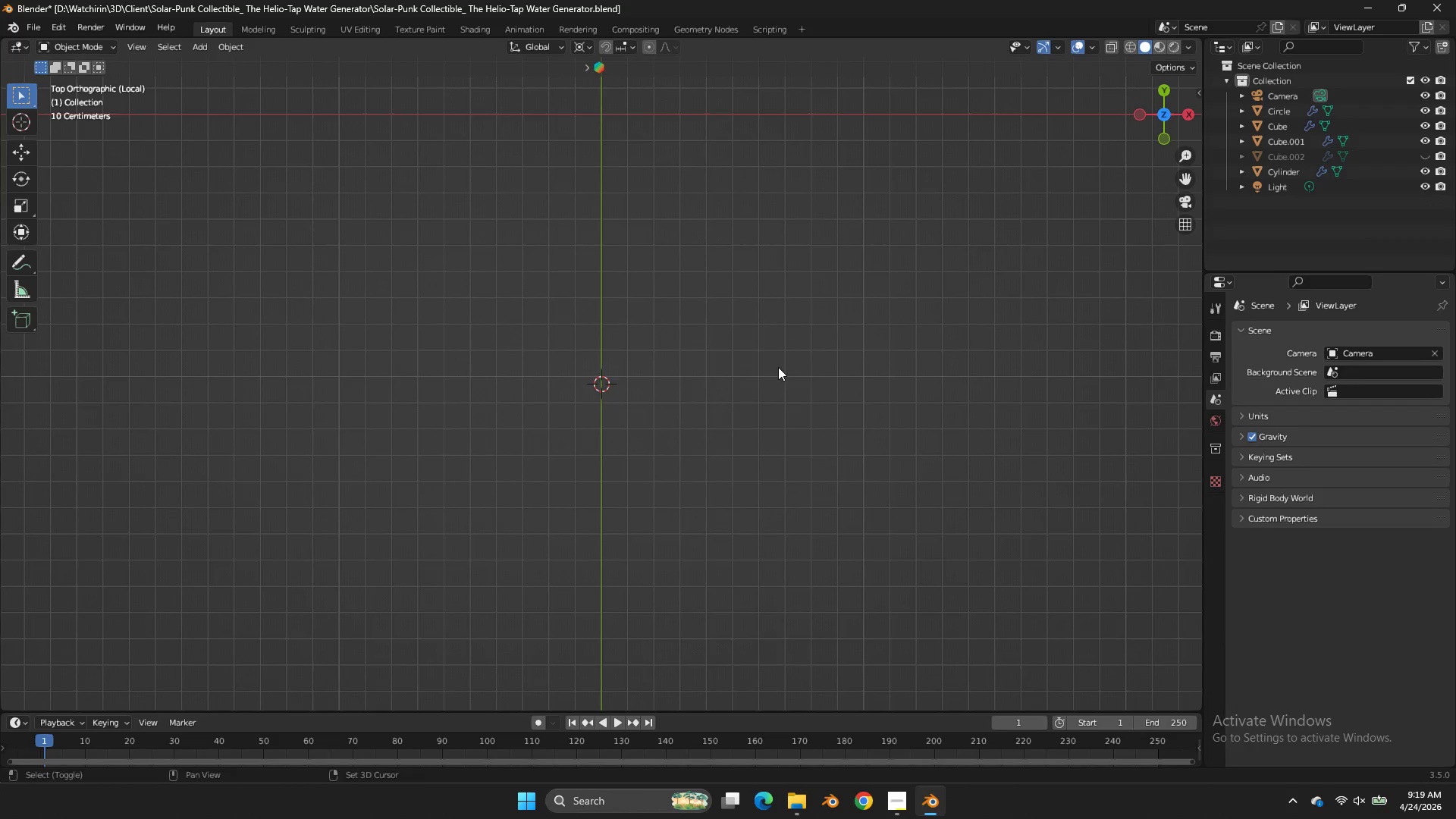 
key(Shift+ShiftLeft)
 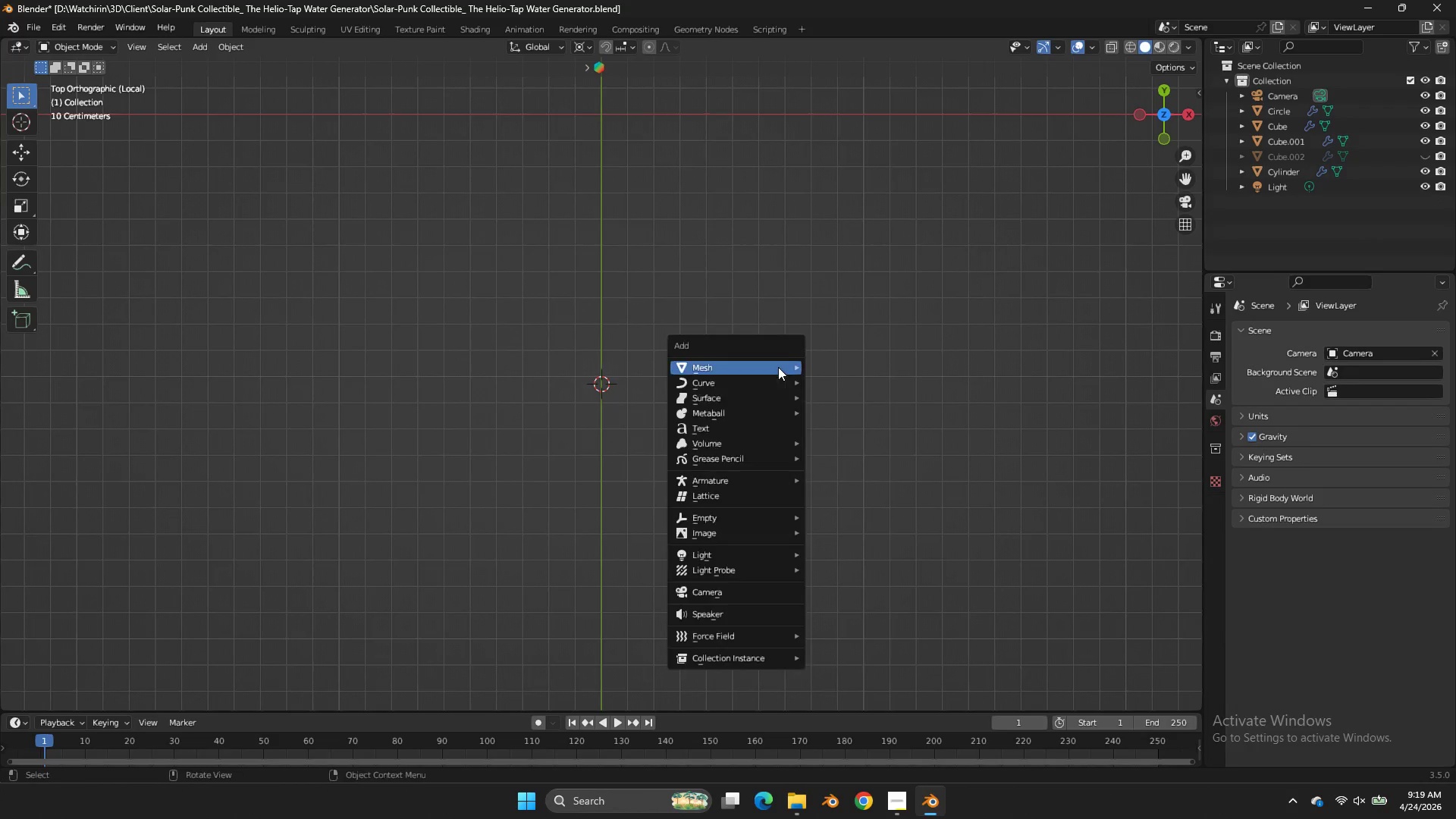 
key(Shift+A)
 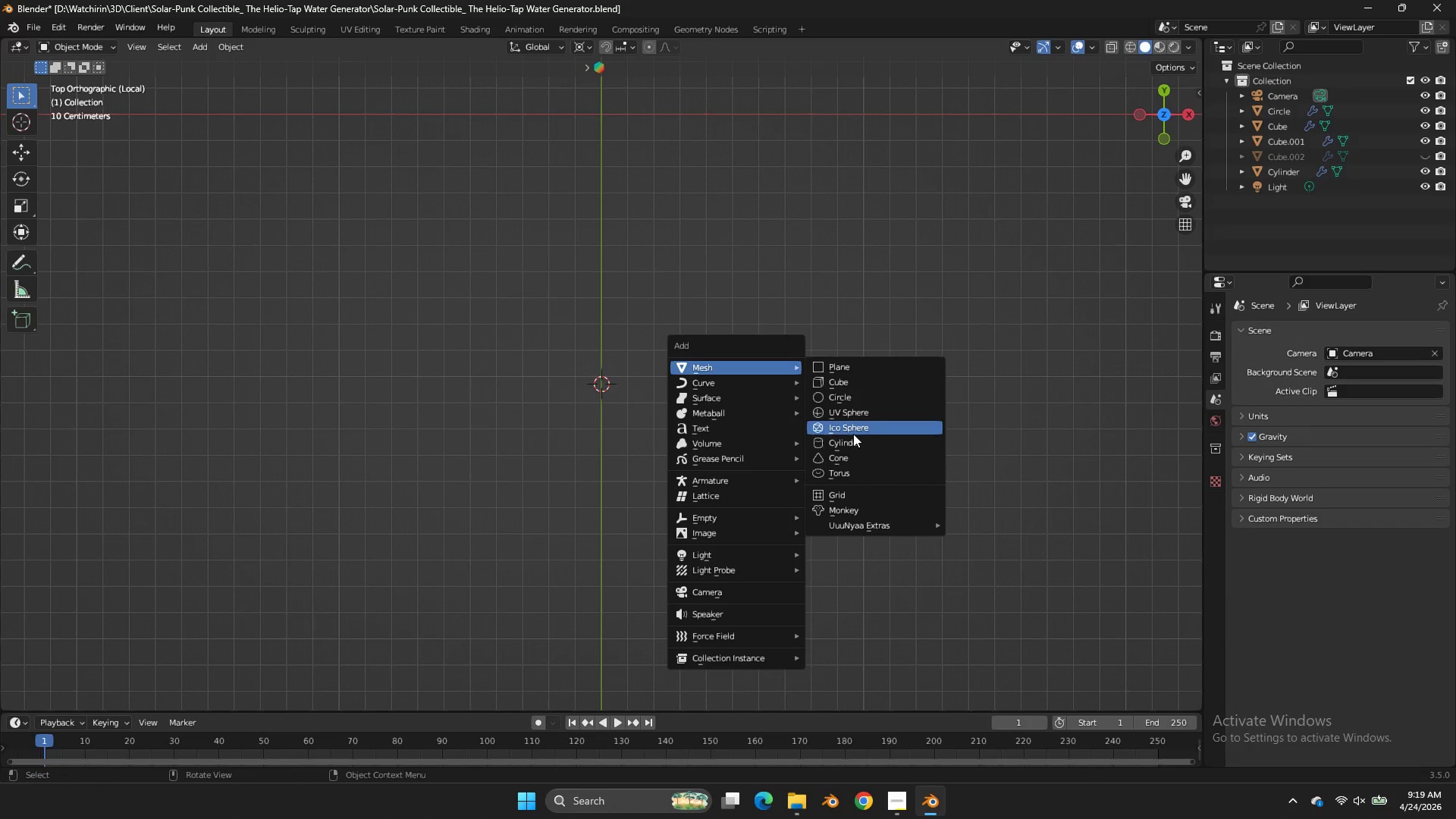 
left_click([856, 439])
 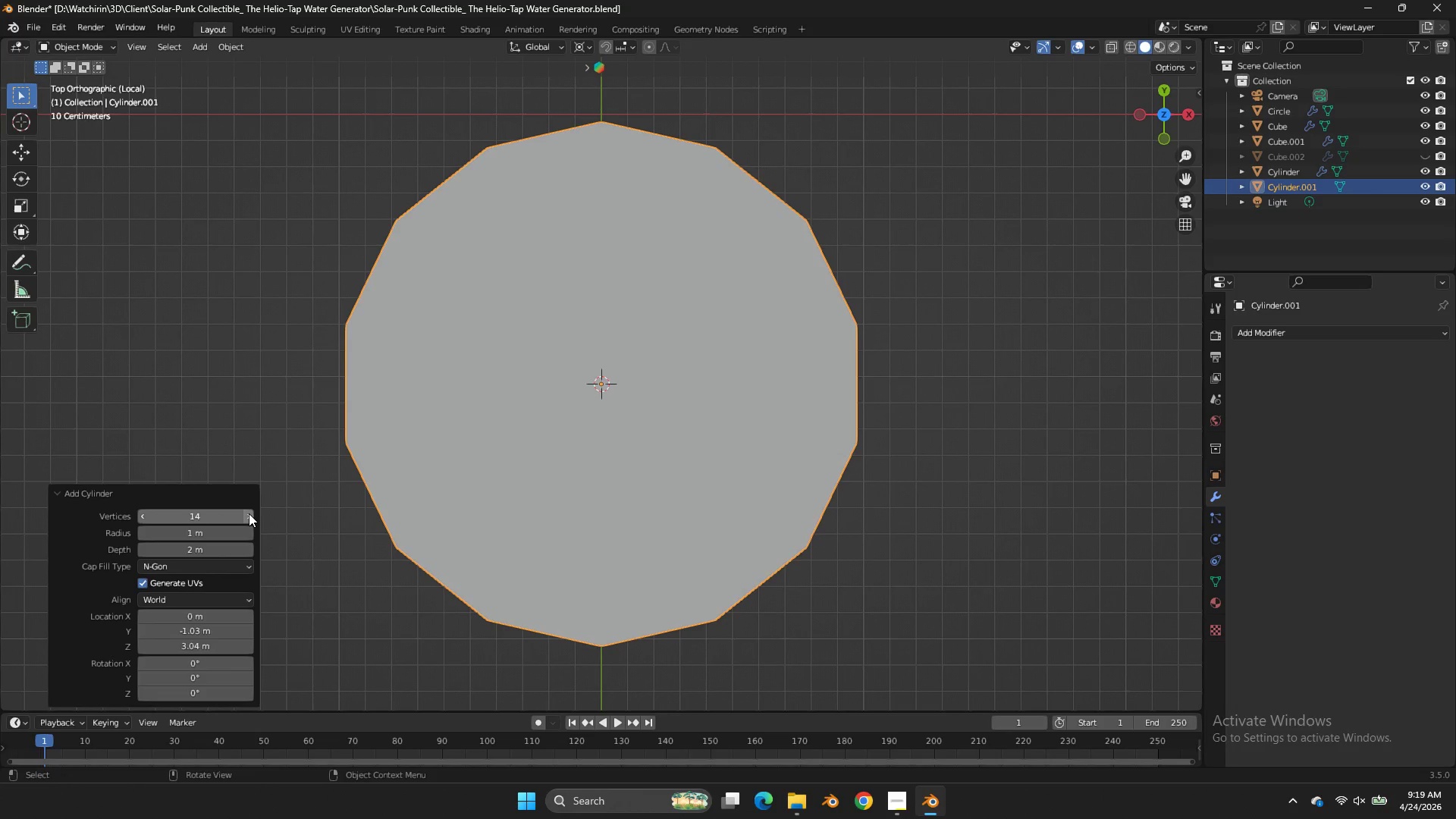 
double_click([249, 513])
 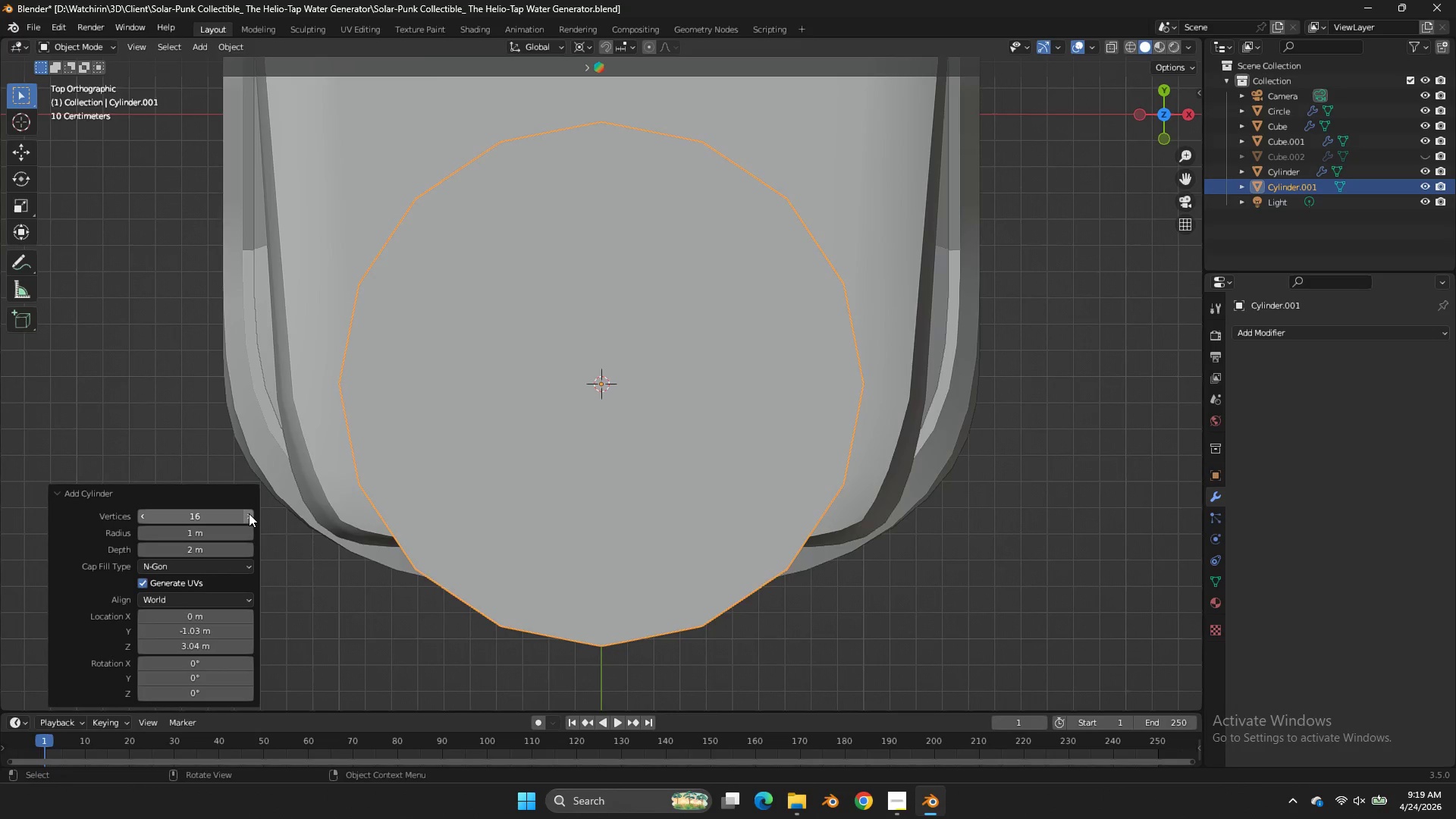 
scroll: coordinate [538, 445], scroll_direction: down, amount: 6.0
 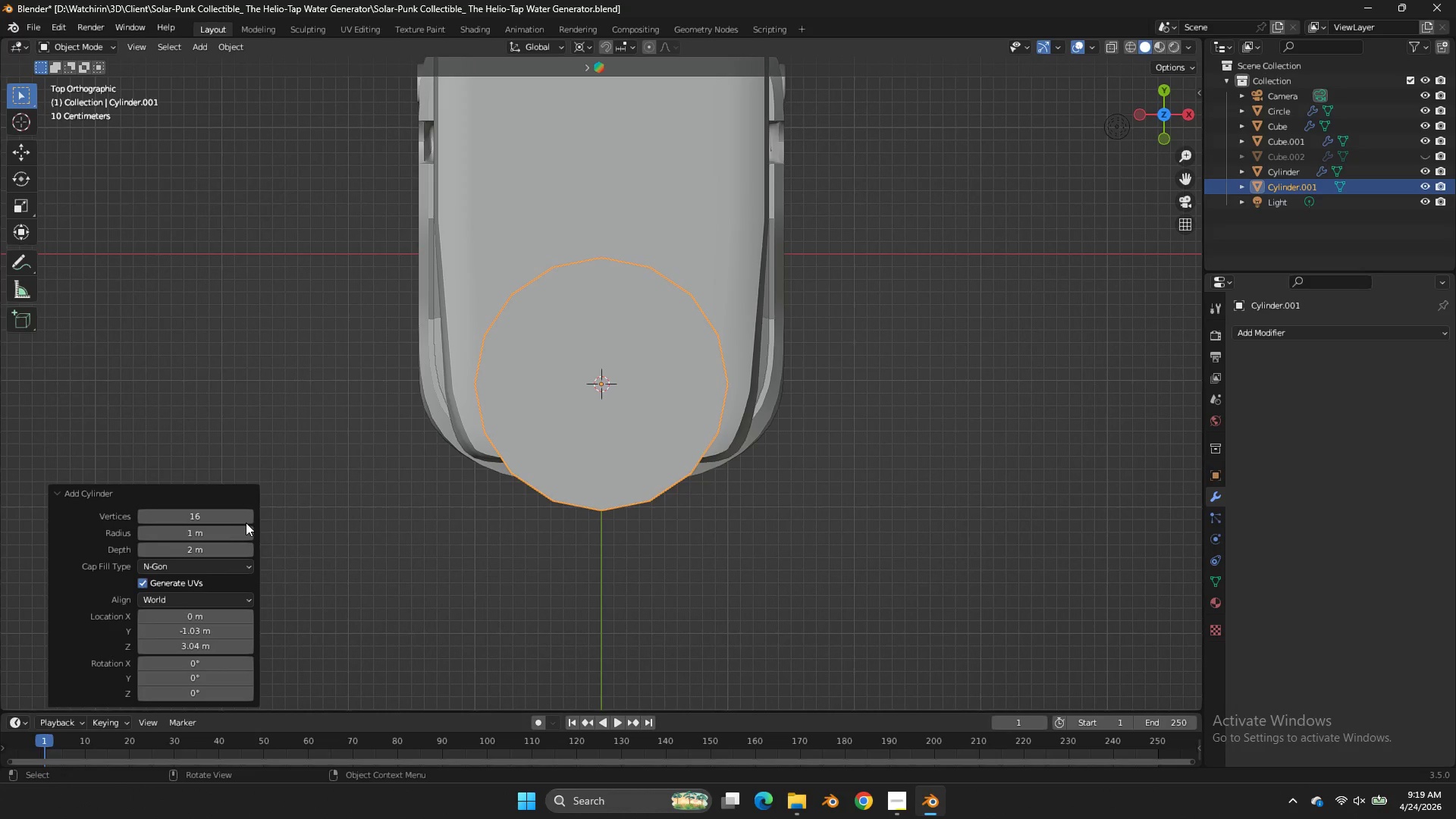 
double_click([247, 519])
 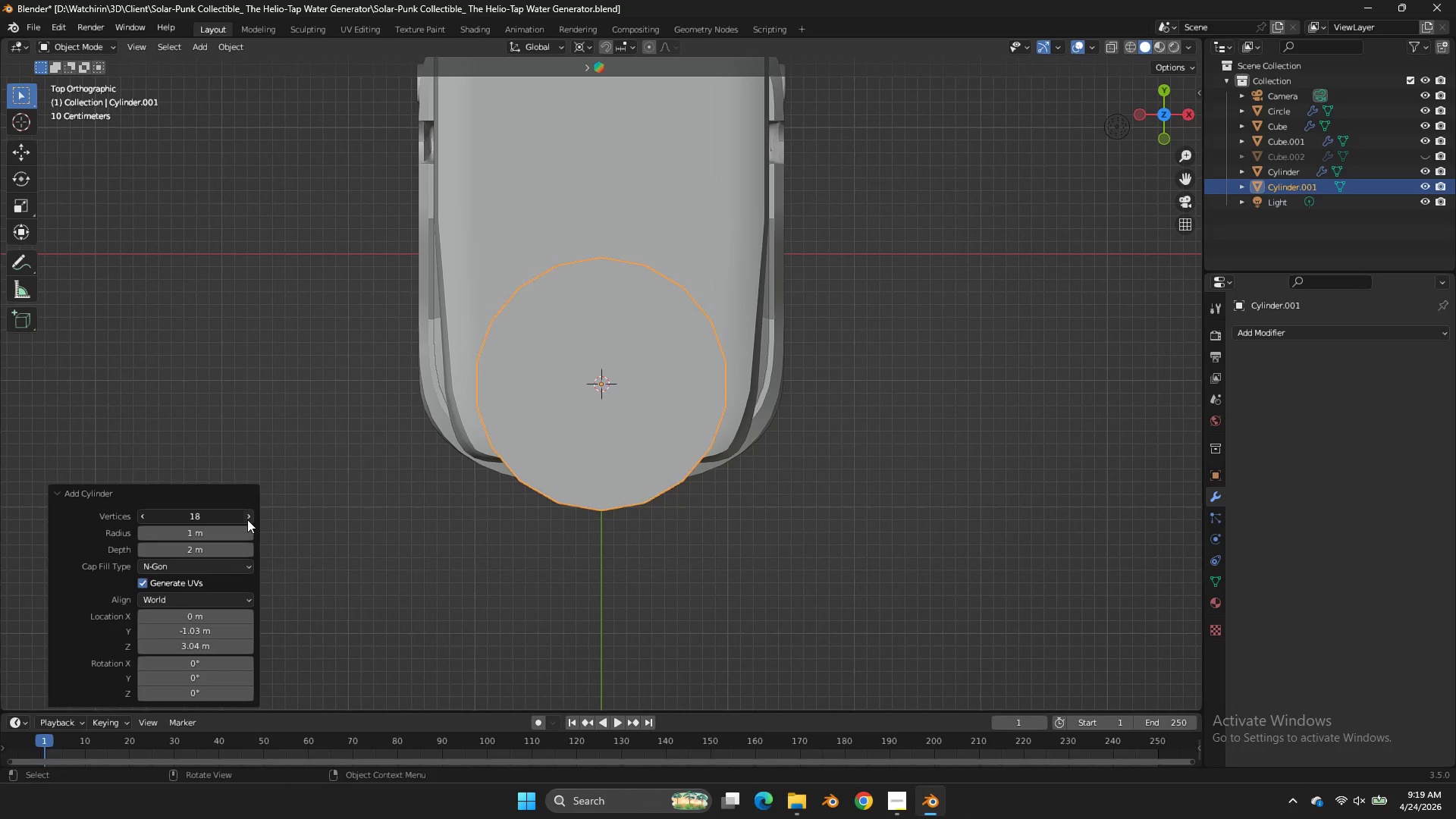 
triple_click([247, 519])
 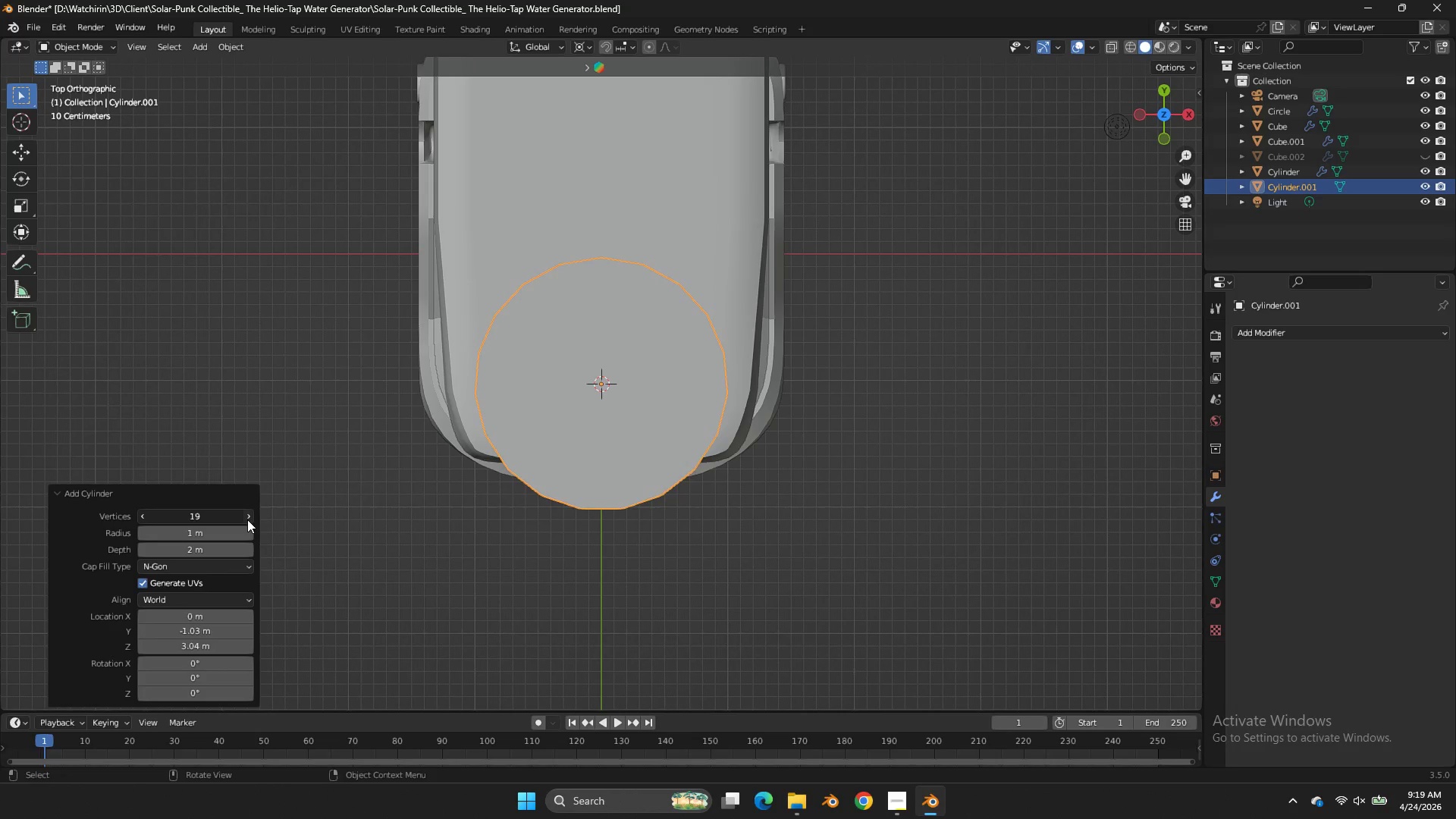 
triple_click([247, 519])
 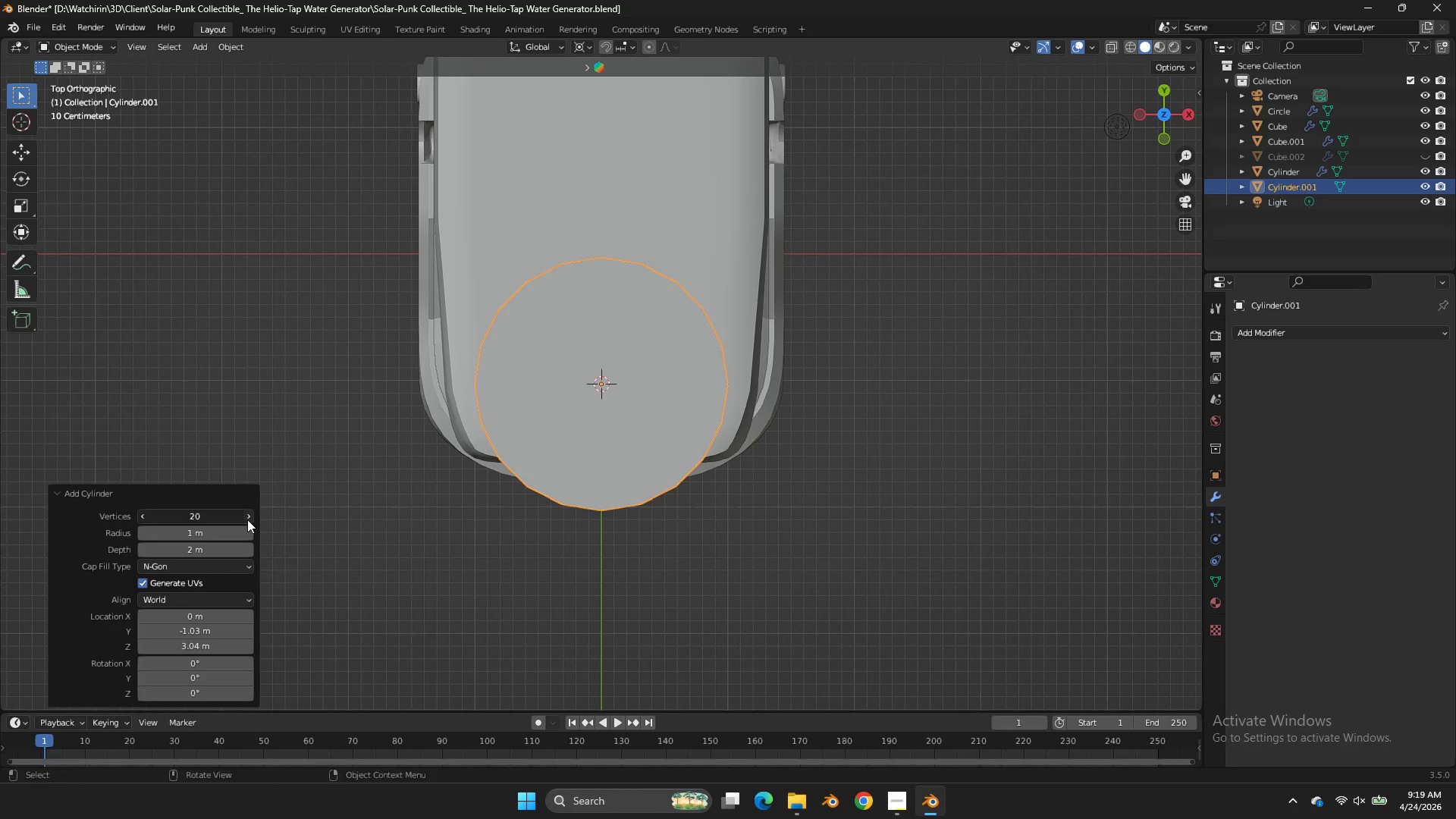 
triple_click([247, 519])
 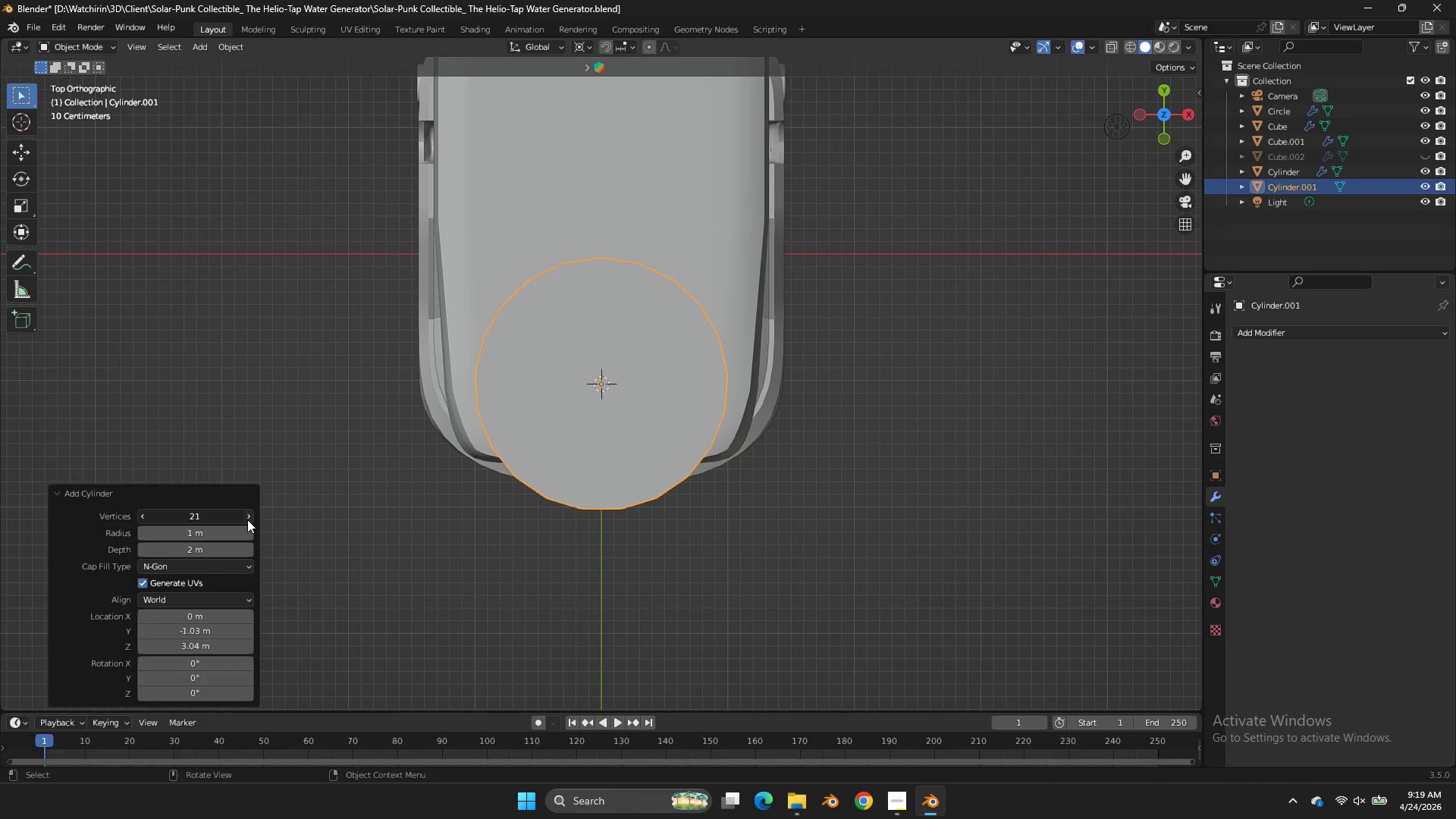 
triple_click([247, 519])
 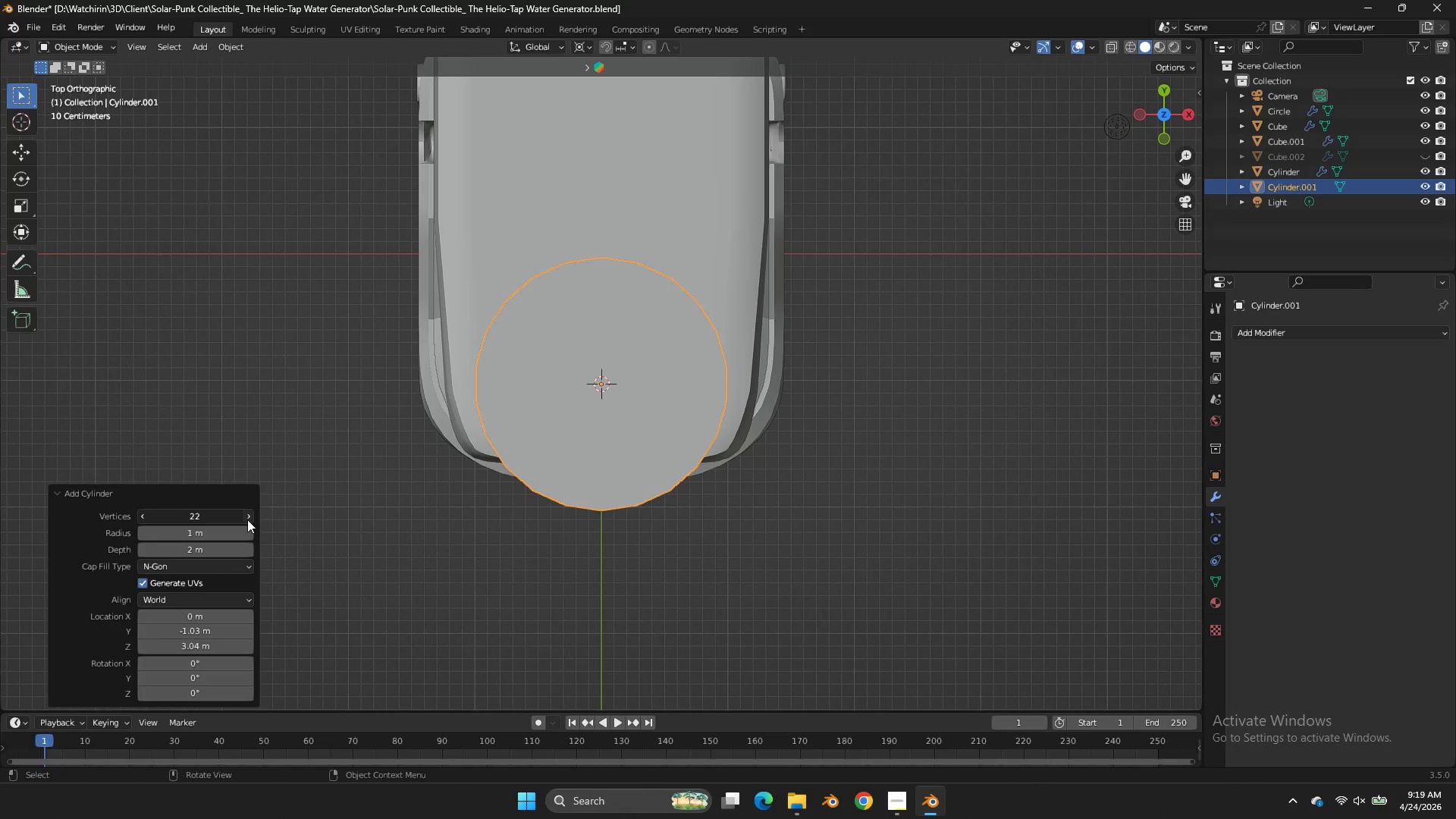 
triple_click([247, 519])
 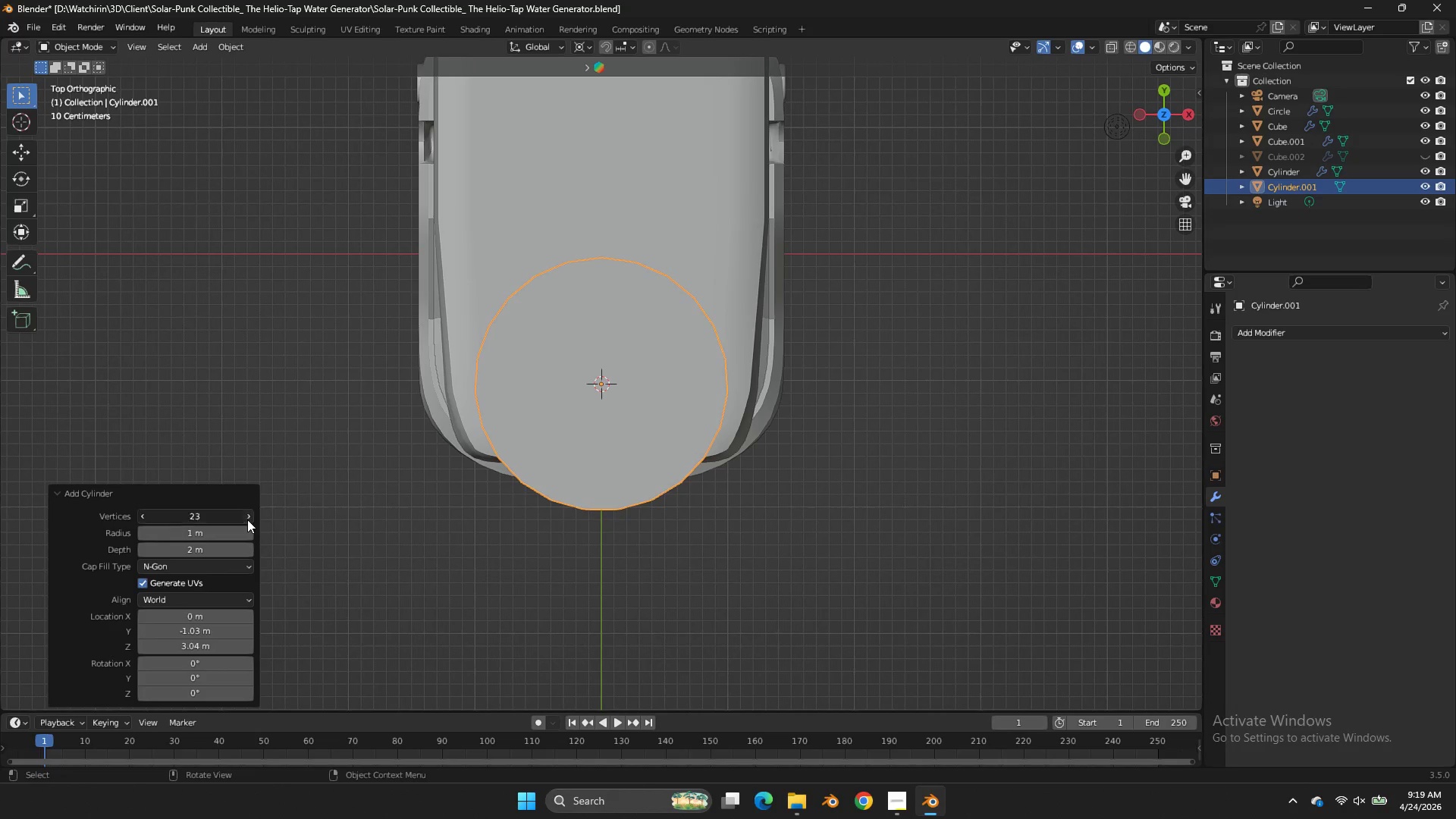 
triple_click([247, 519])
 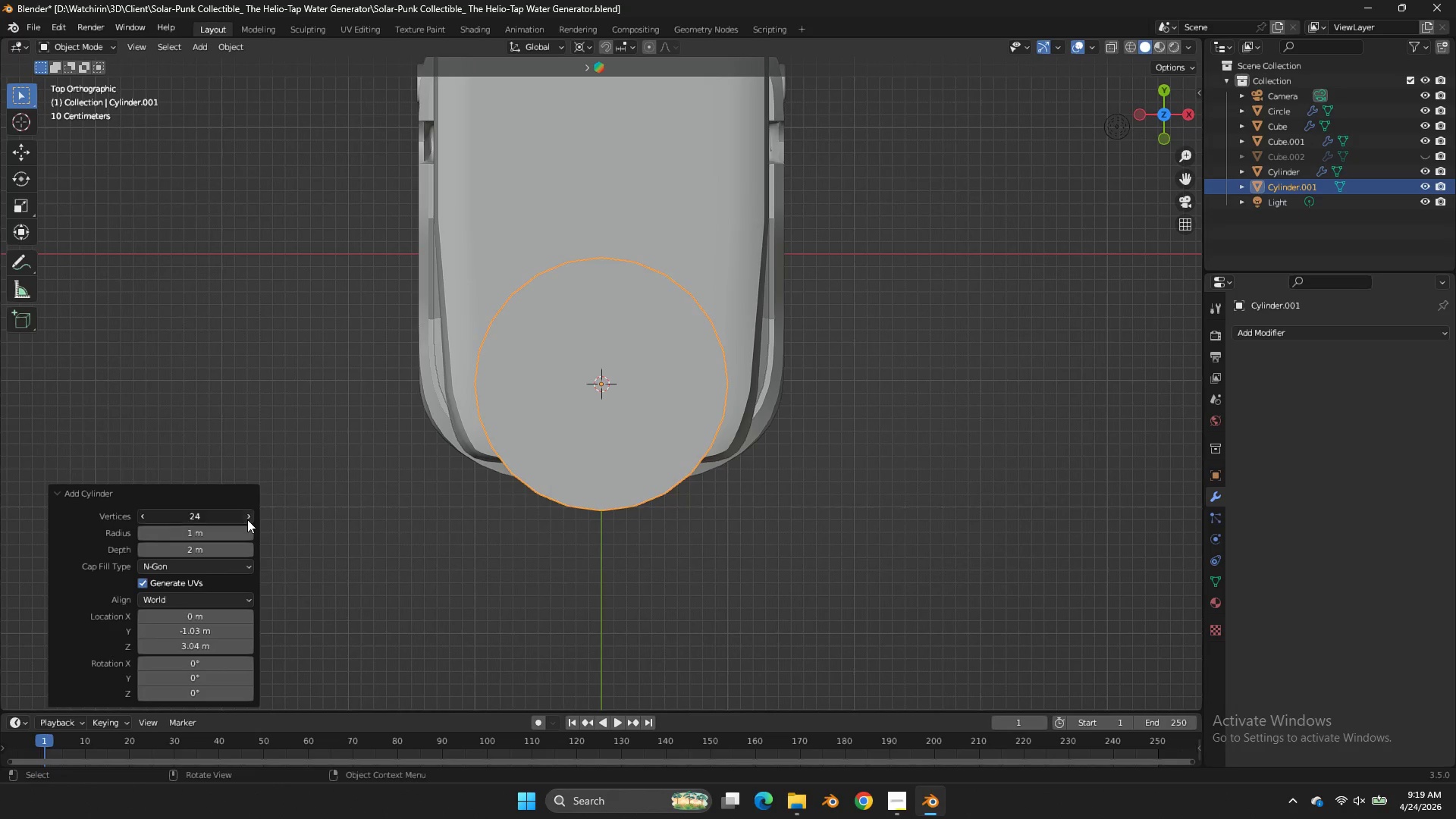 
triple_click([247, 519])
 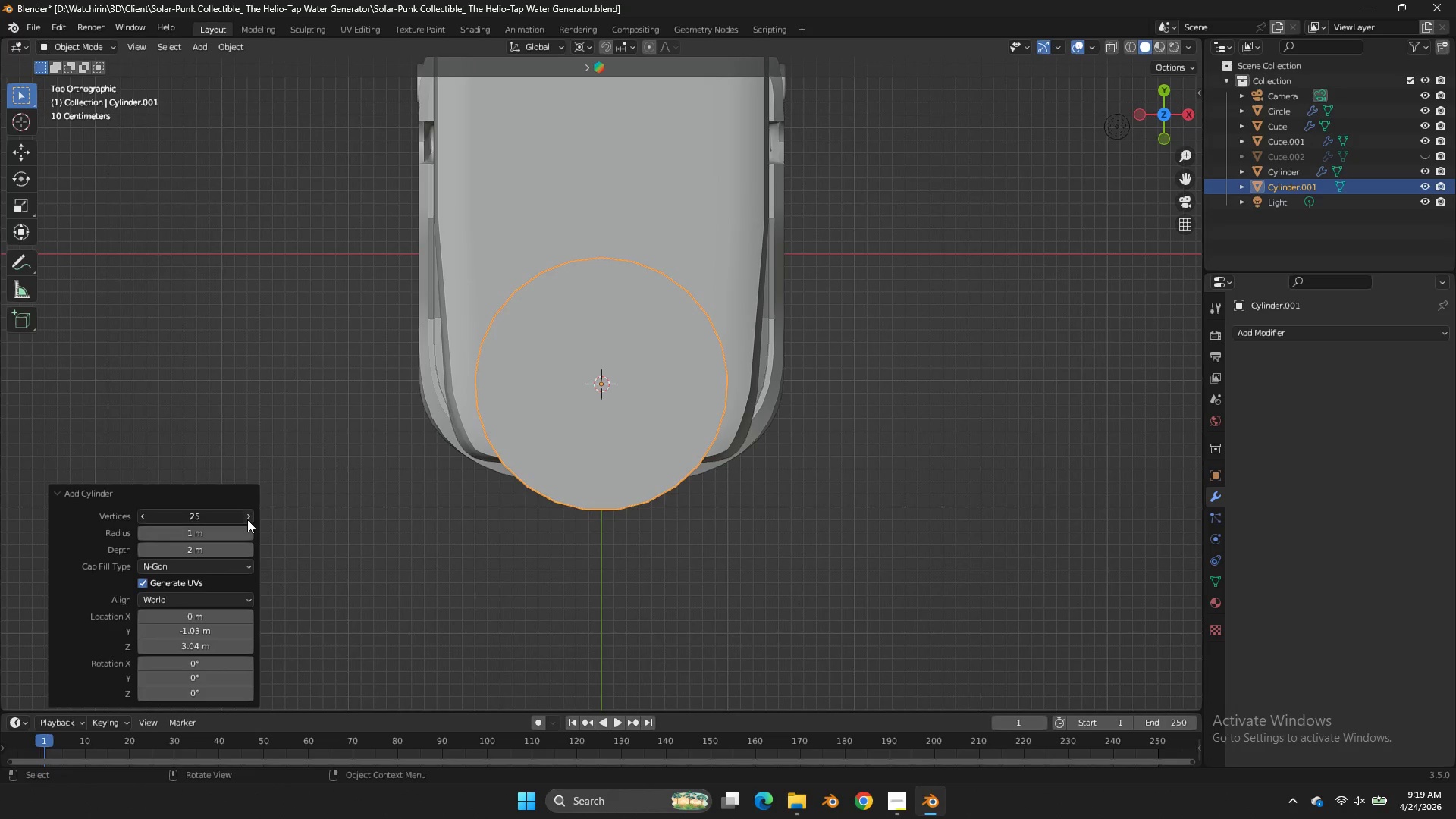 
triple_click([247, 519])
 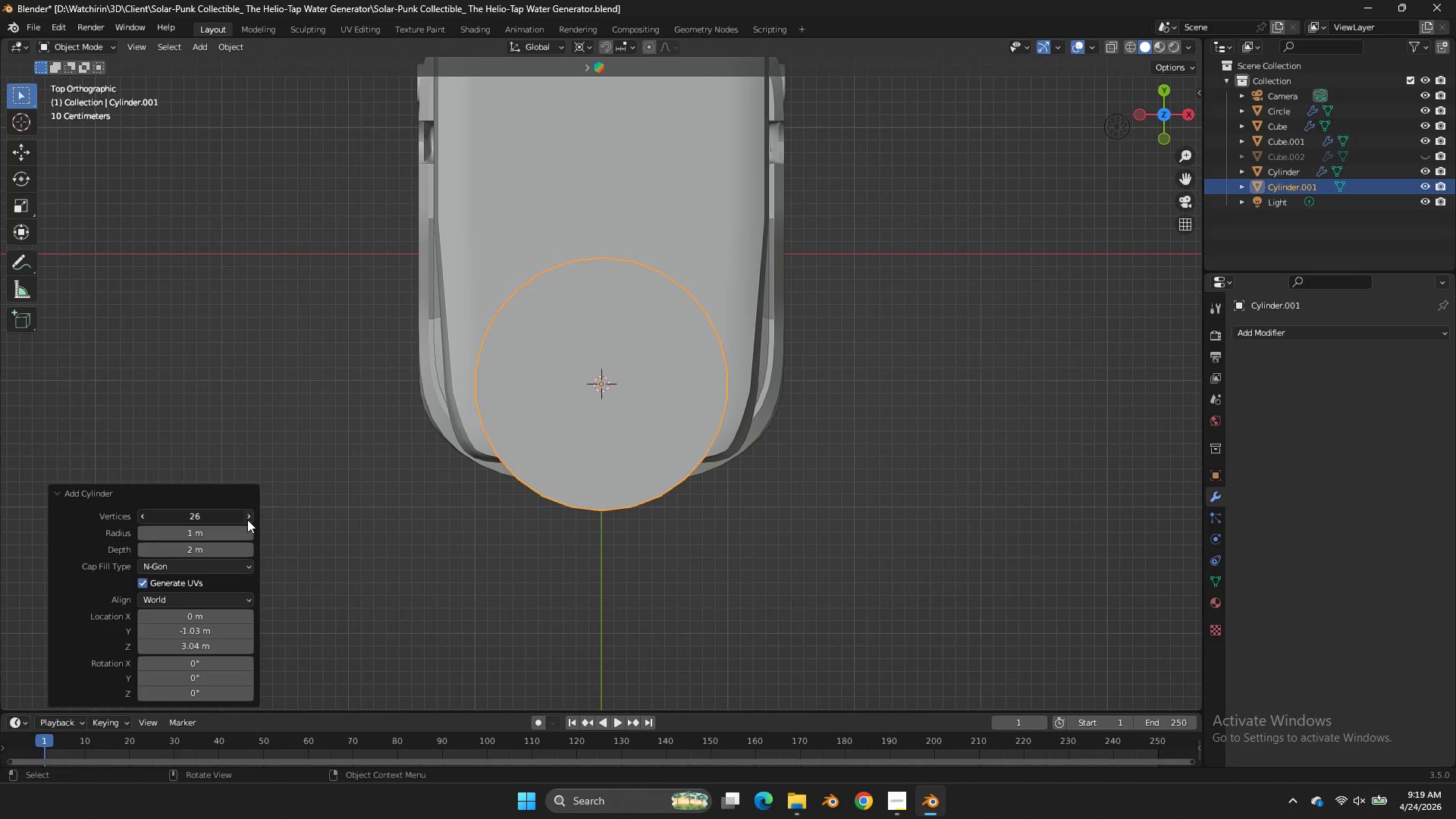 
triple_click([247, 519])
 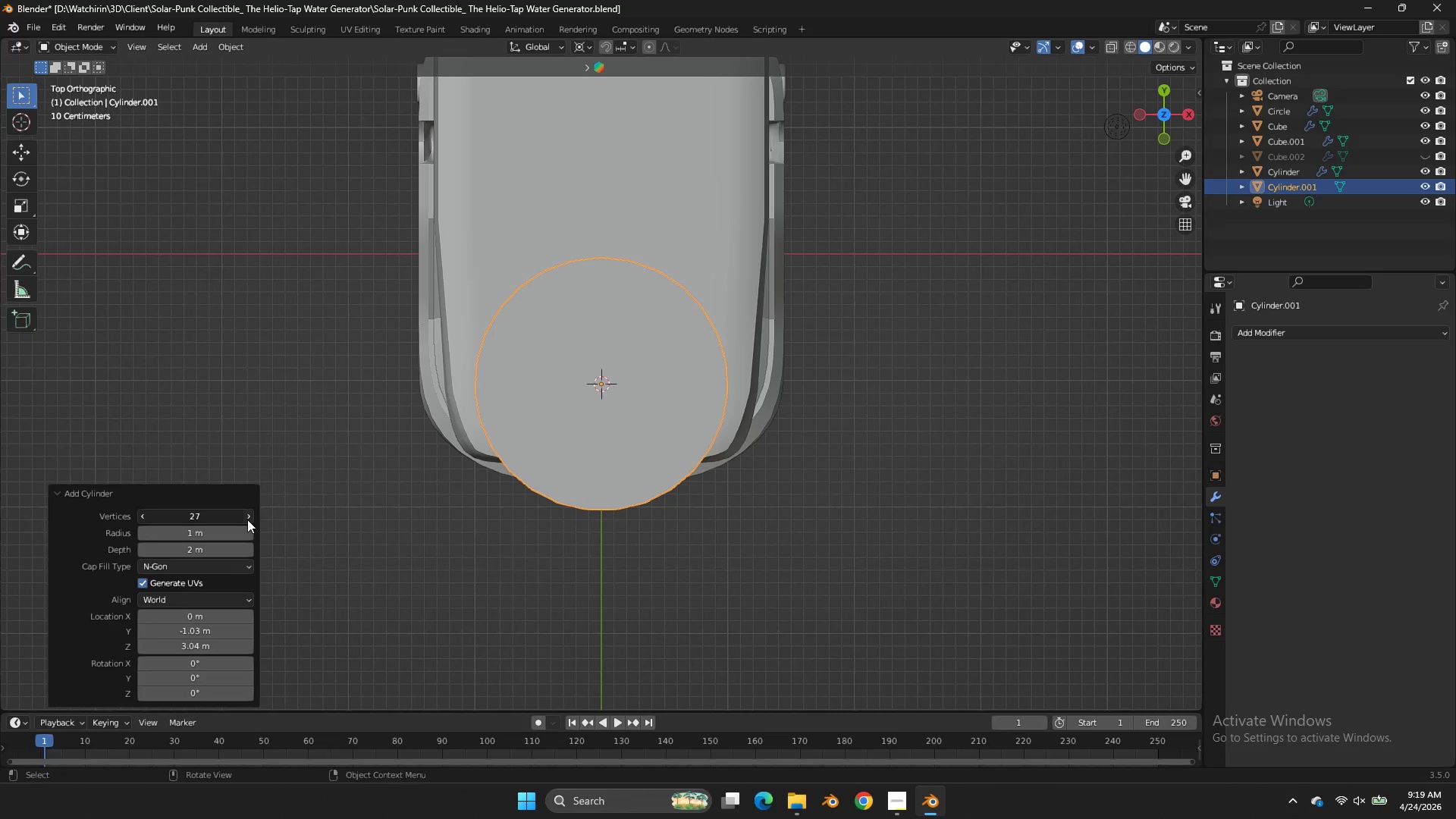 
triple_click([247, 519])
 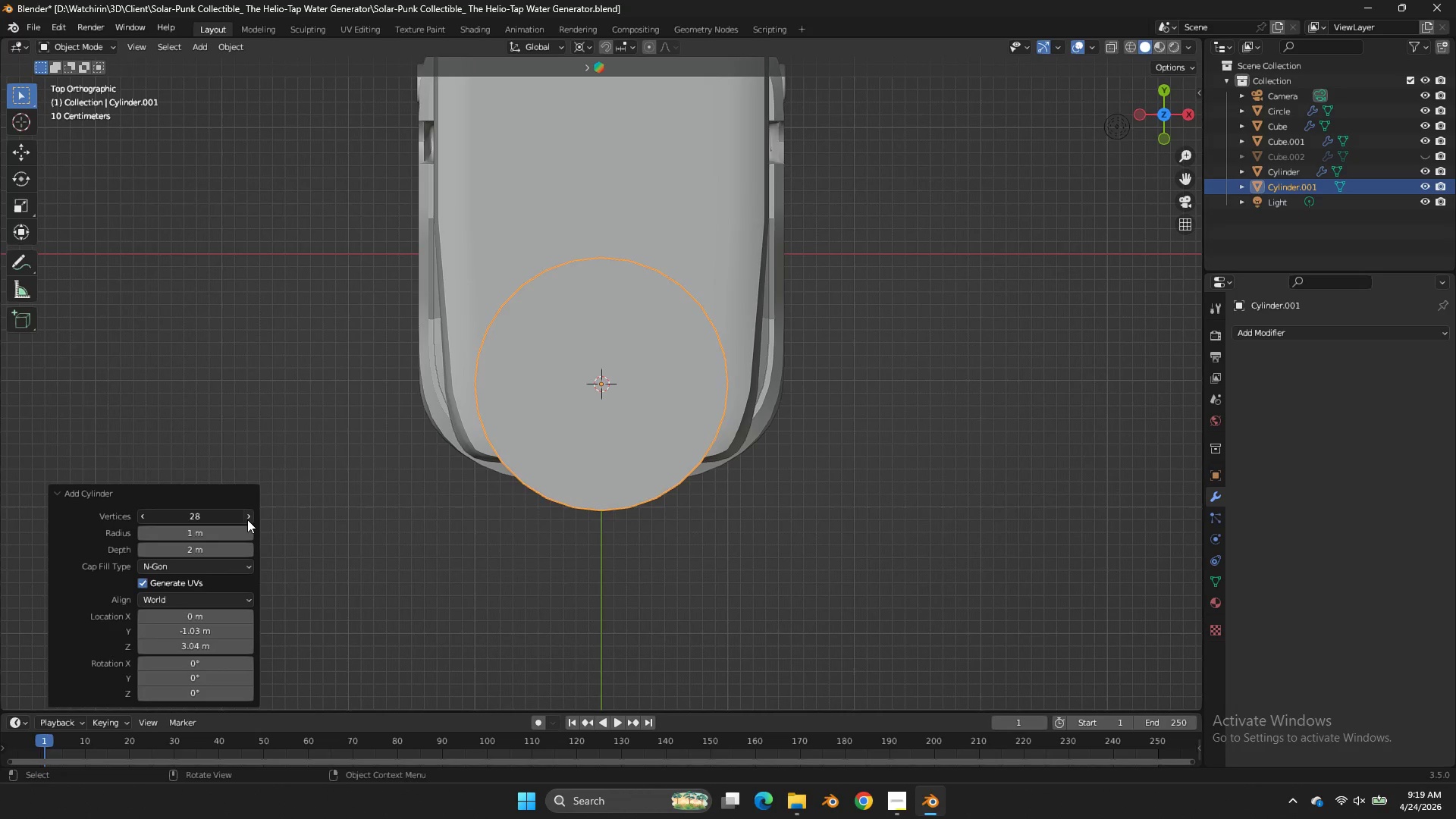 
triple_click([247, 519])
 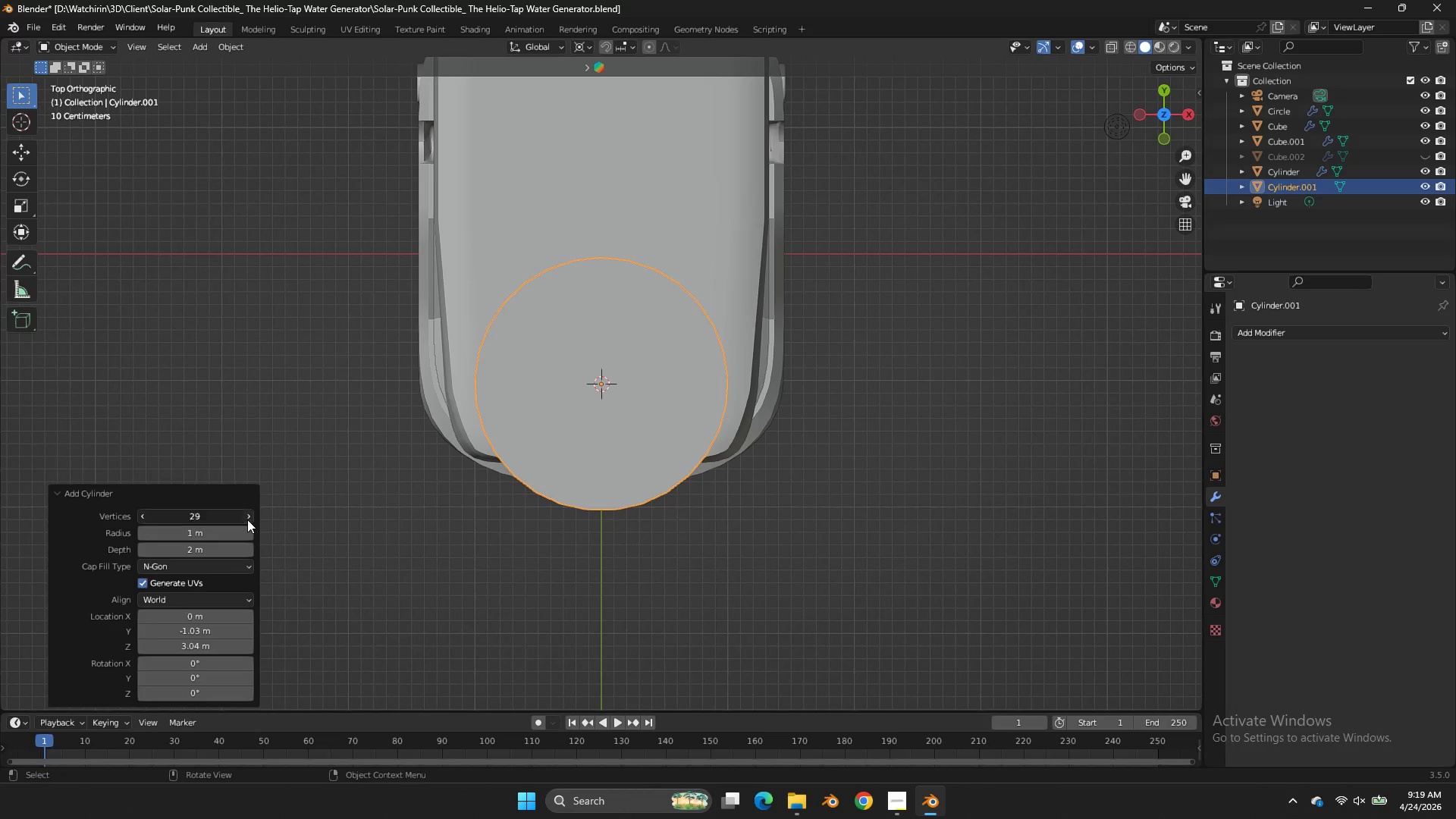 
triple_click([247, 519])
 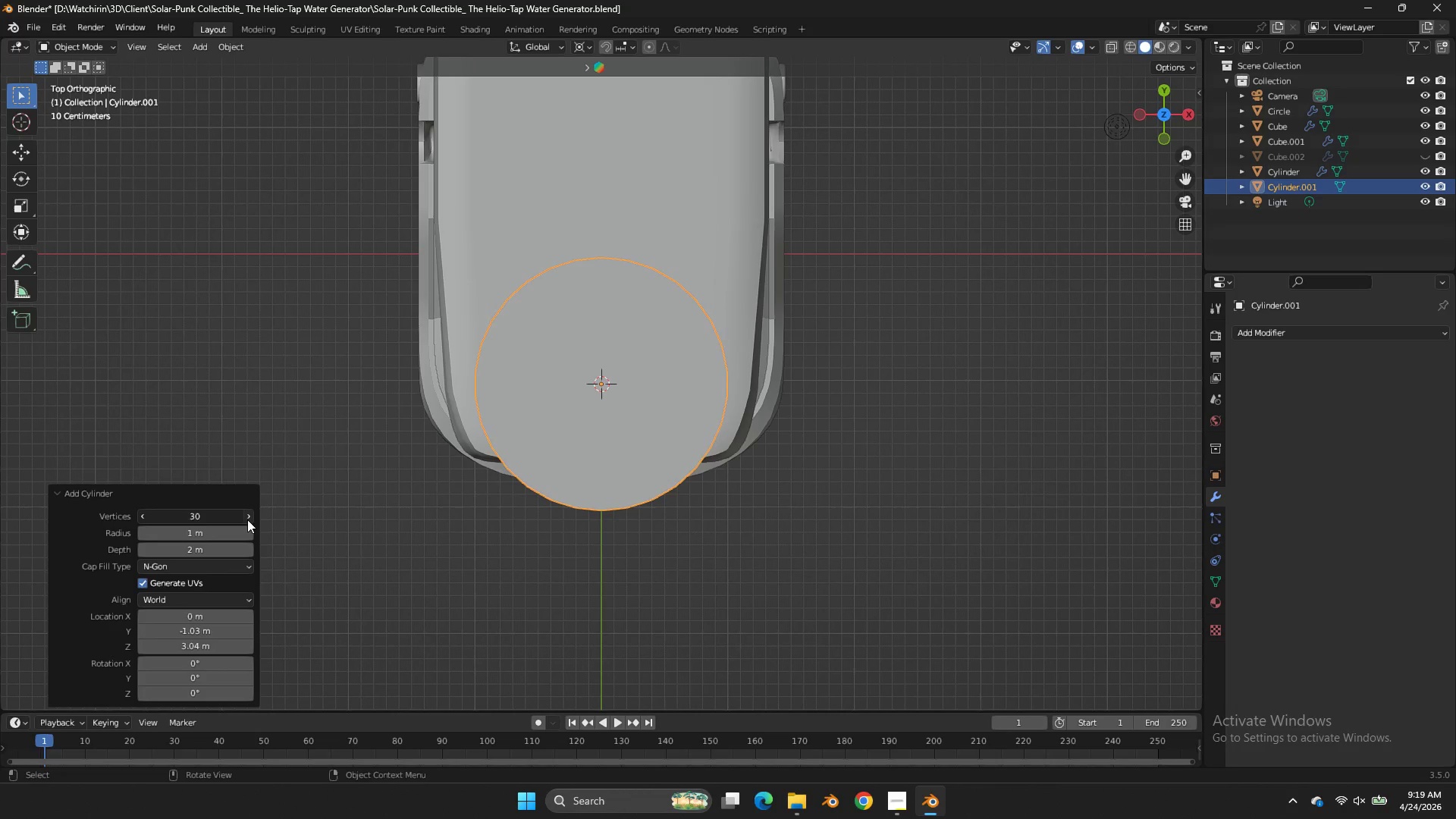 
triple_click([247, 519])
 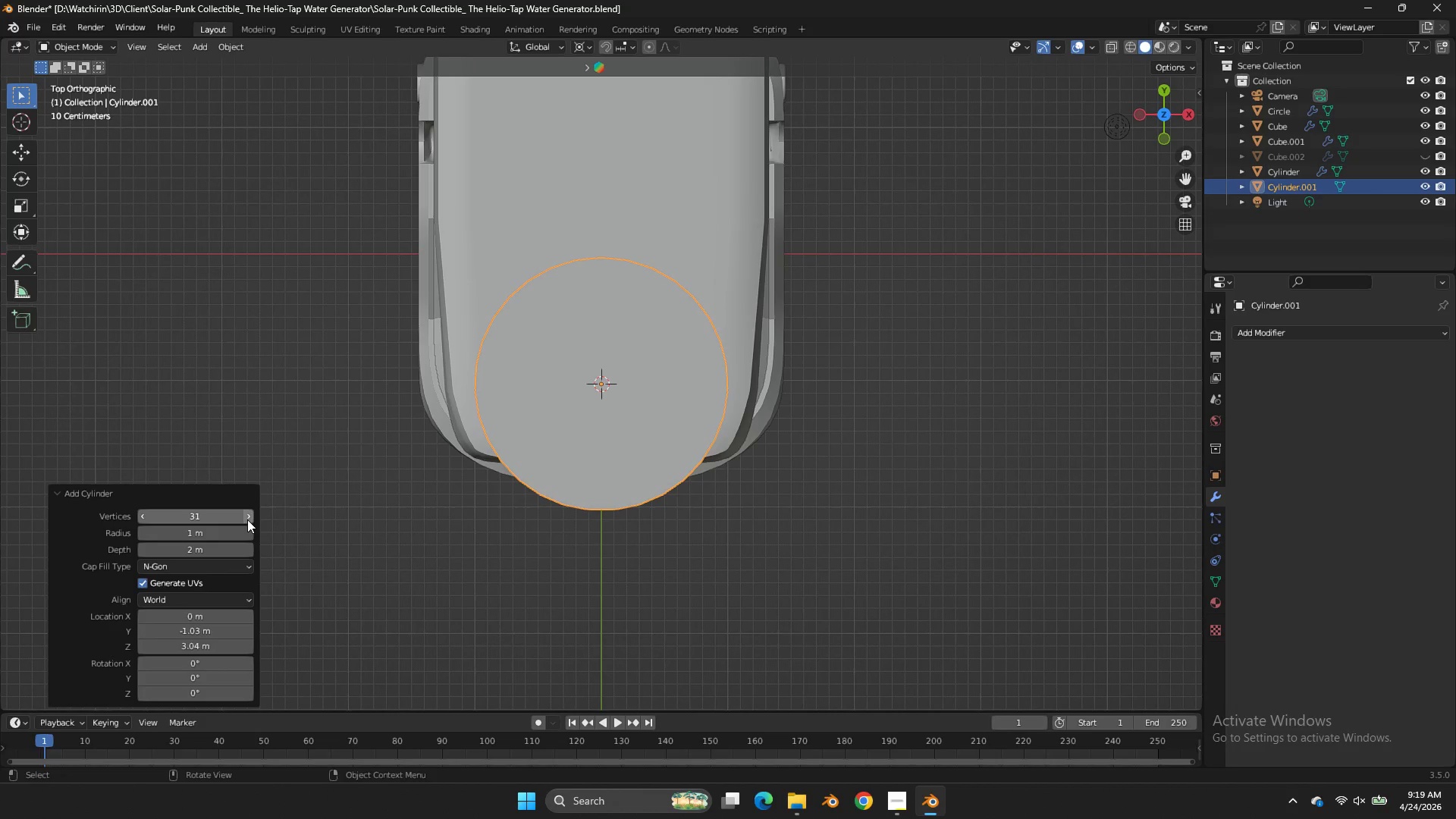 
left_click([247, 519])
 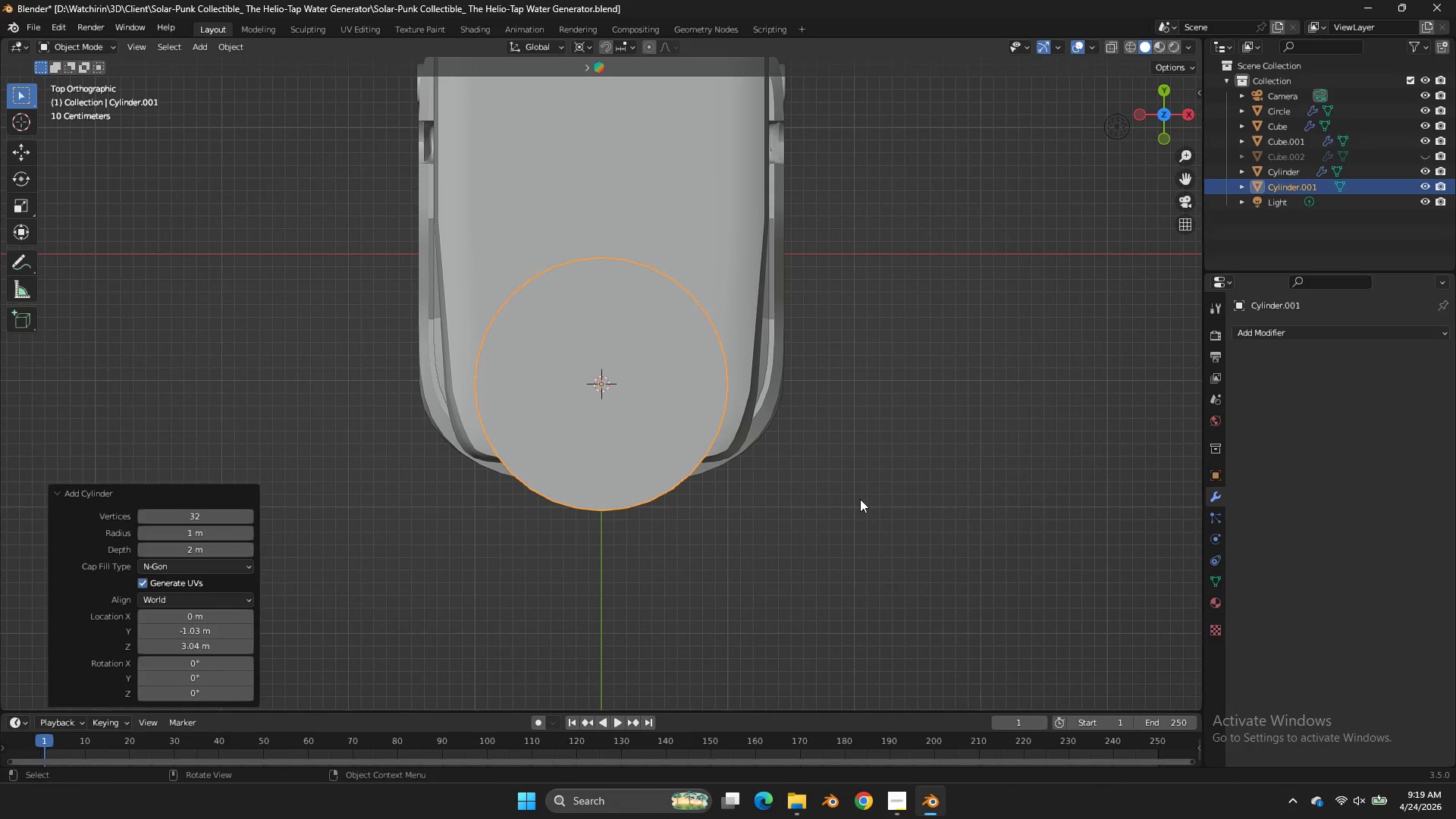 
key(Tab)
 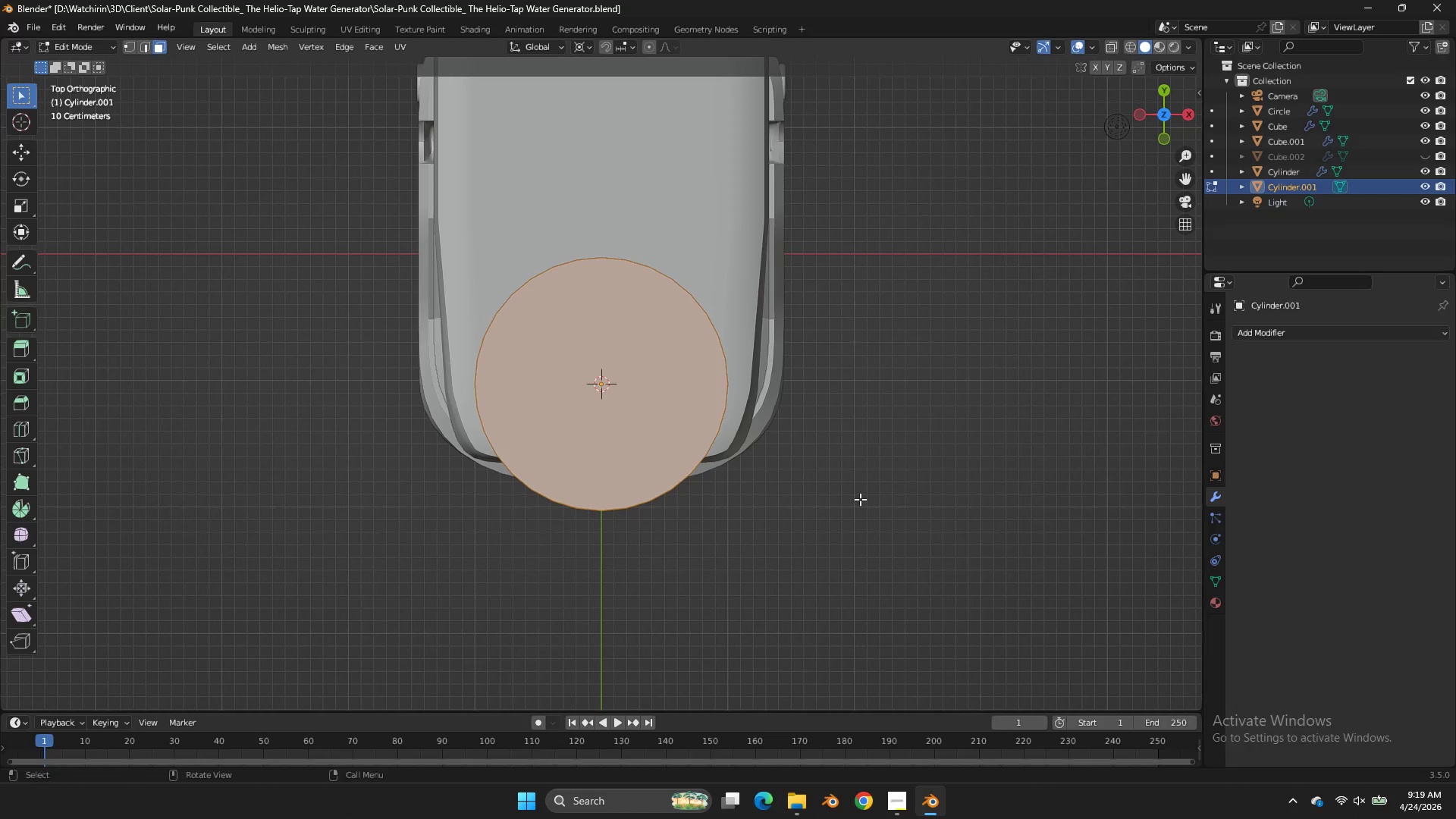 
key(Tab)
 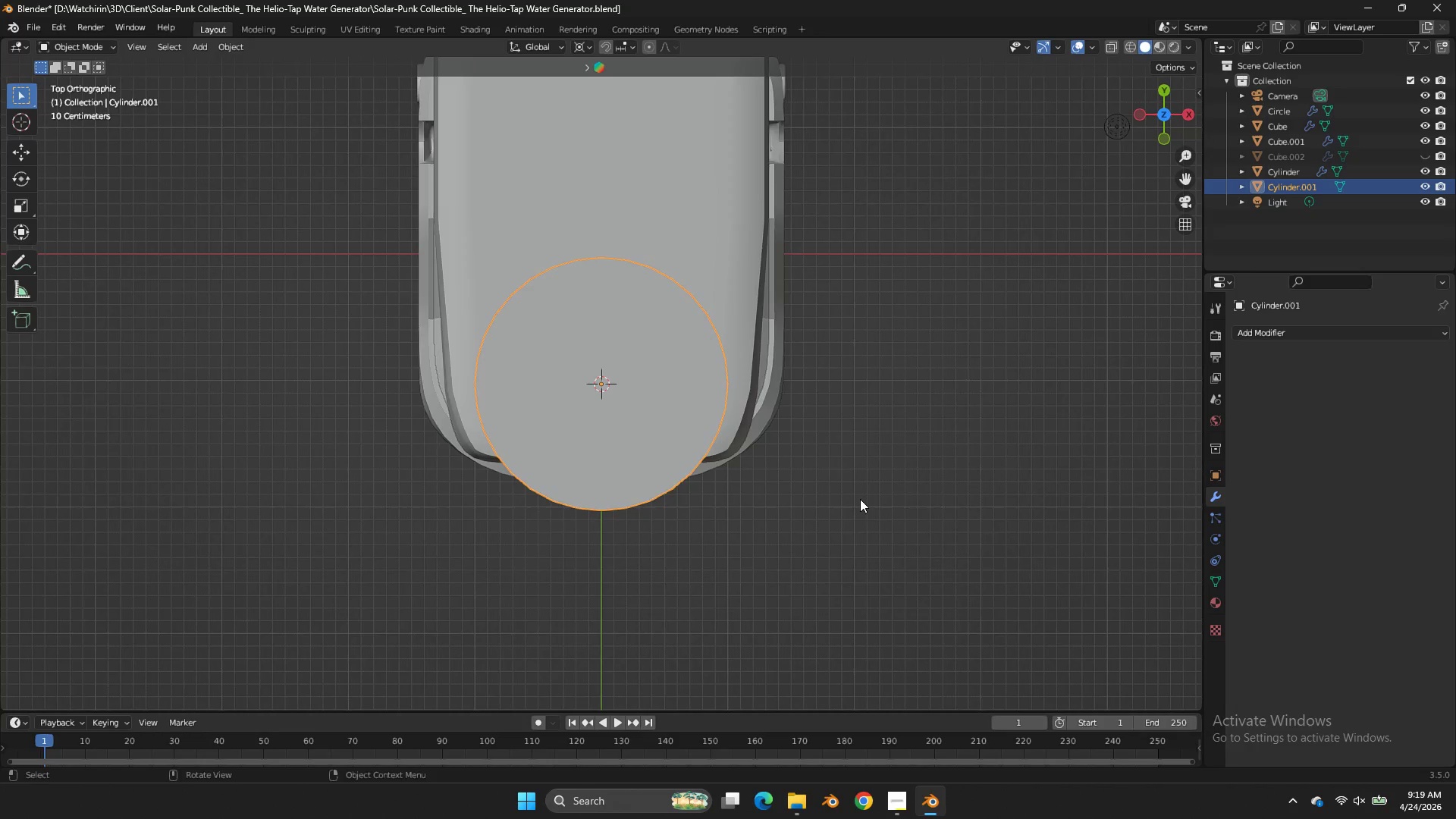 
key(NumpadDivide)
 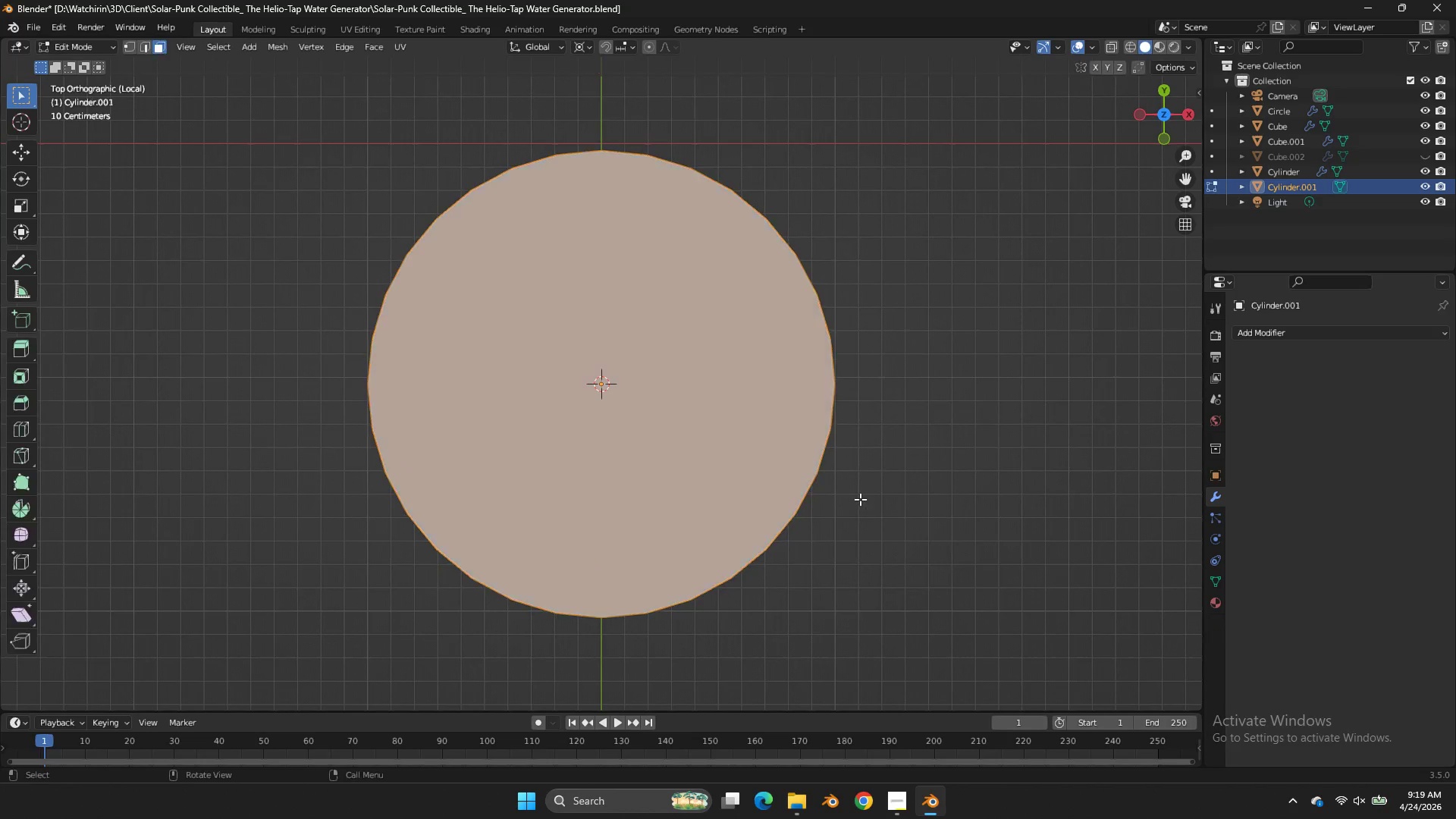 
key(Tab)
 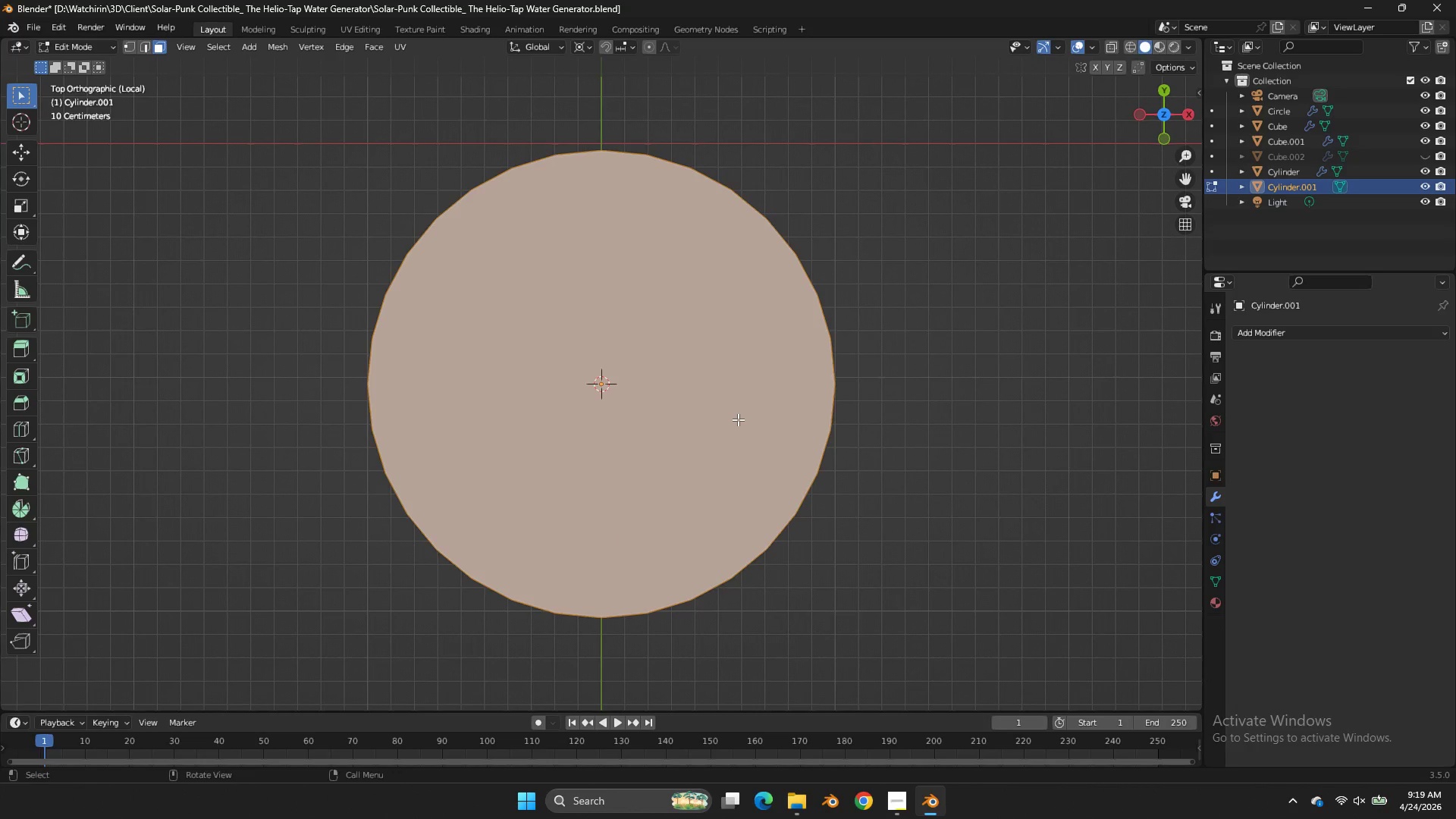 
key(Z)
 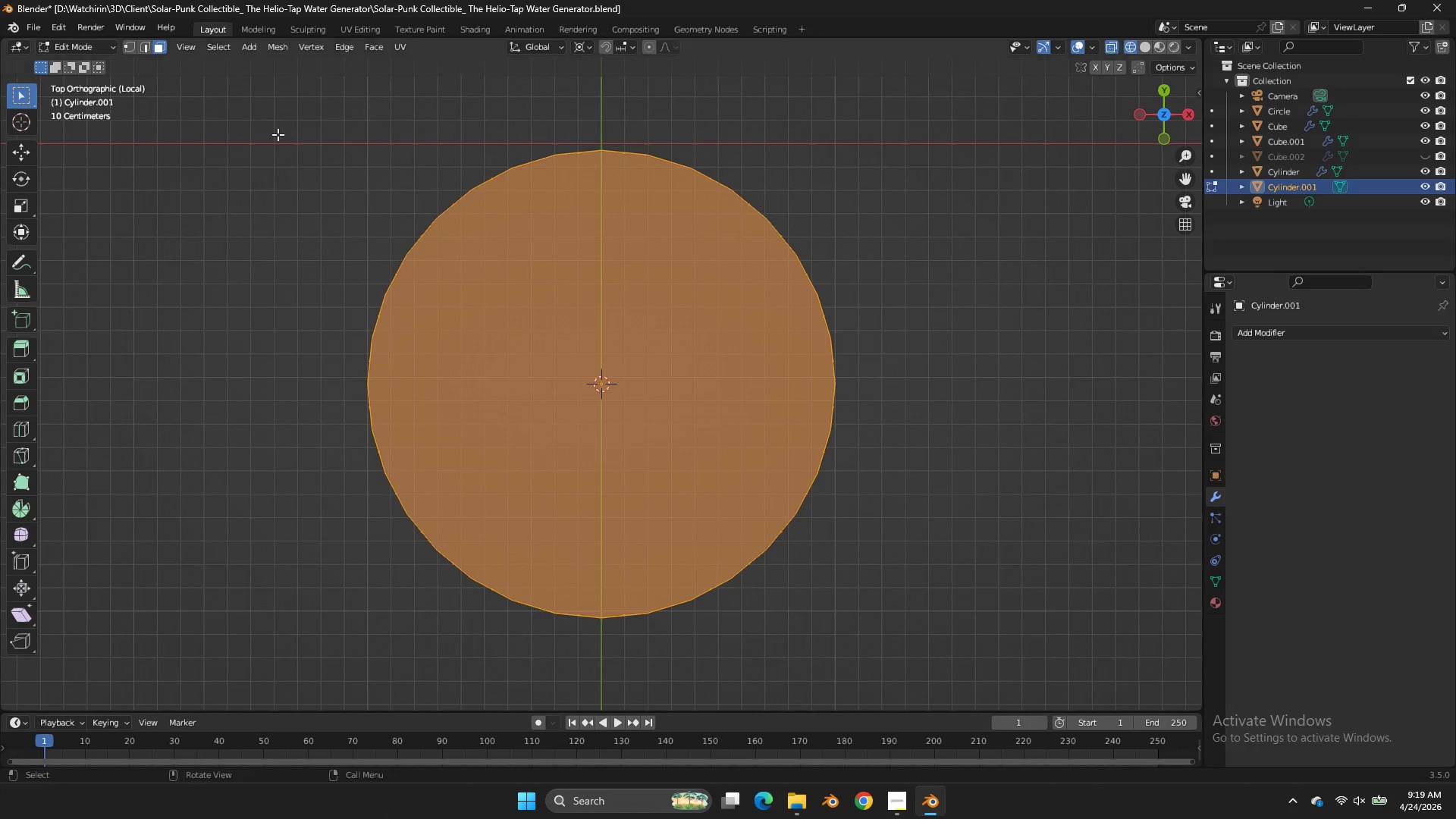 
hold_key(key=ControlLeft, duration=0.86)
left_click_drag(start_coordinate=[692, 342], to_coordinate=[579, 430])
 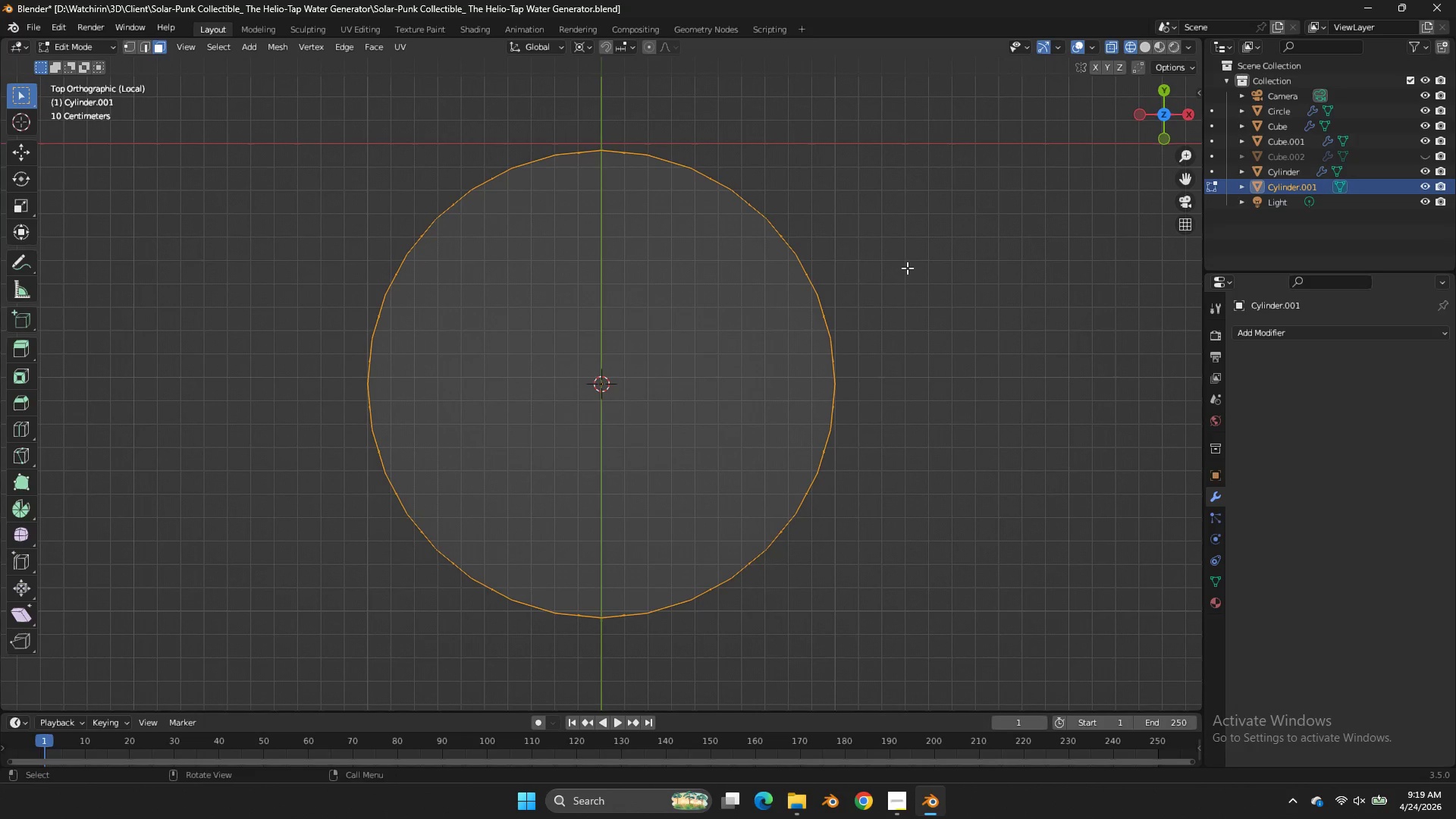 
key(Alt+AltLeft)
 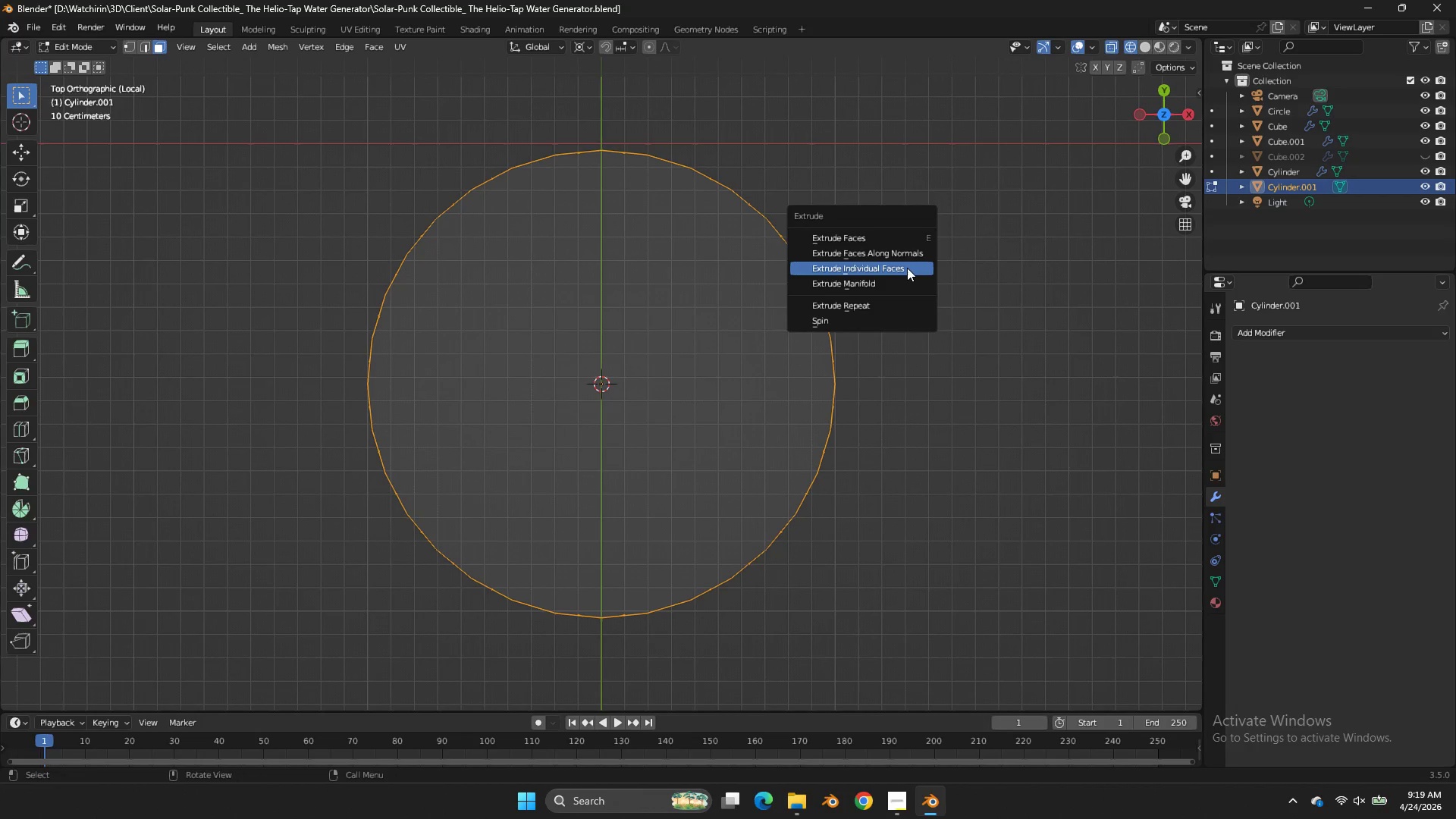 
key(Alt+E)
 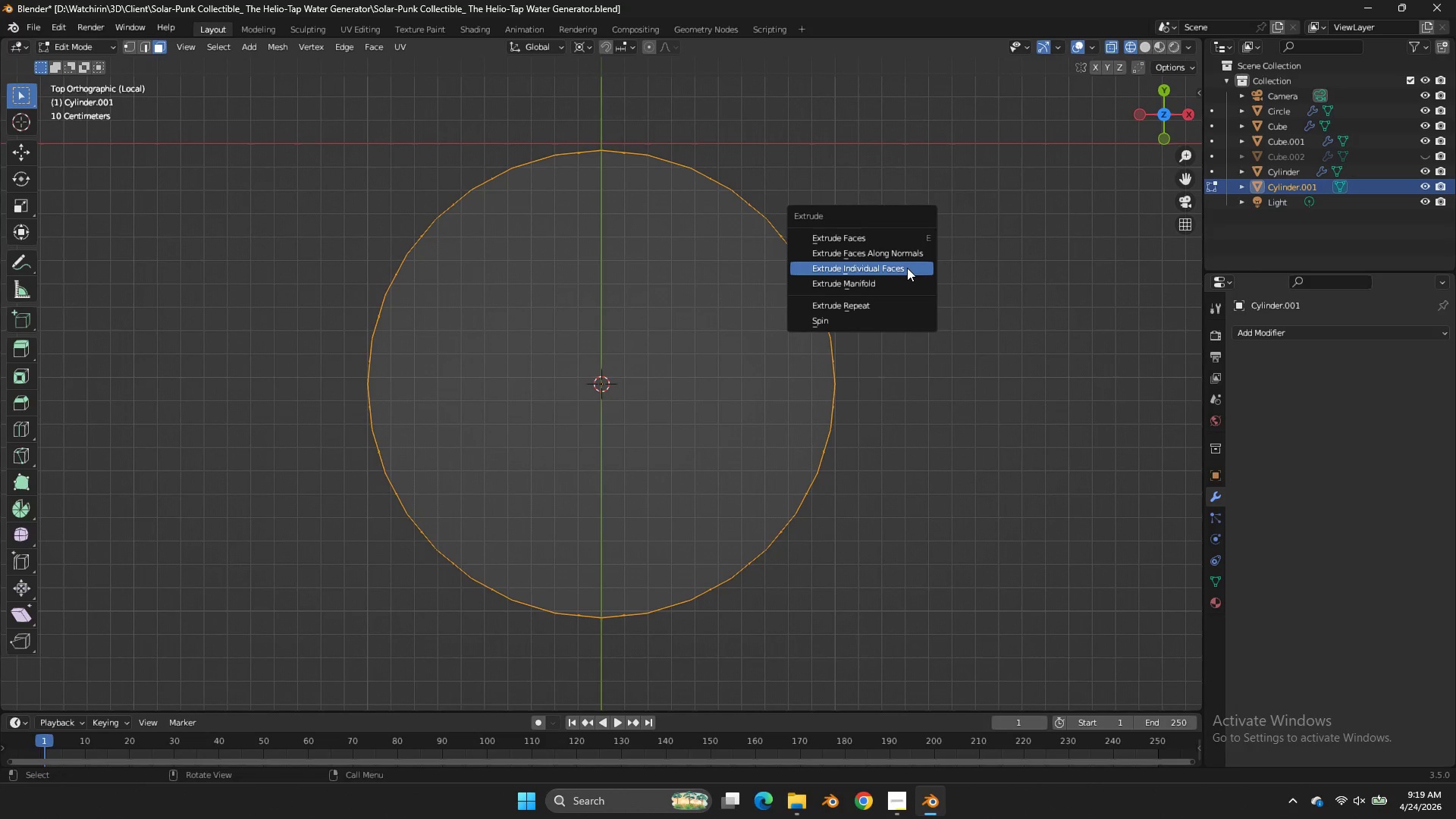 
left_click([907, 268])
 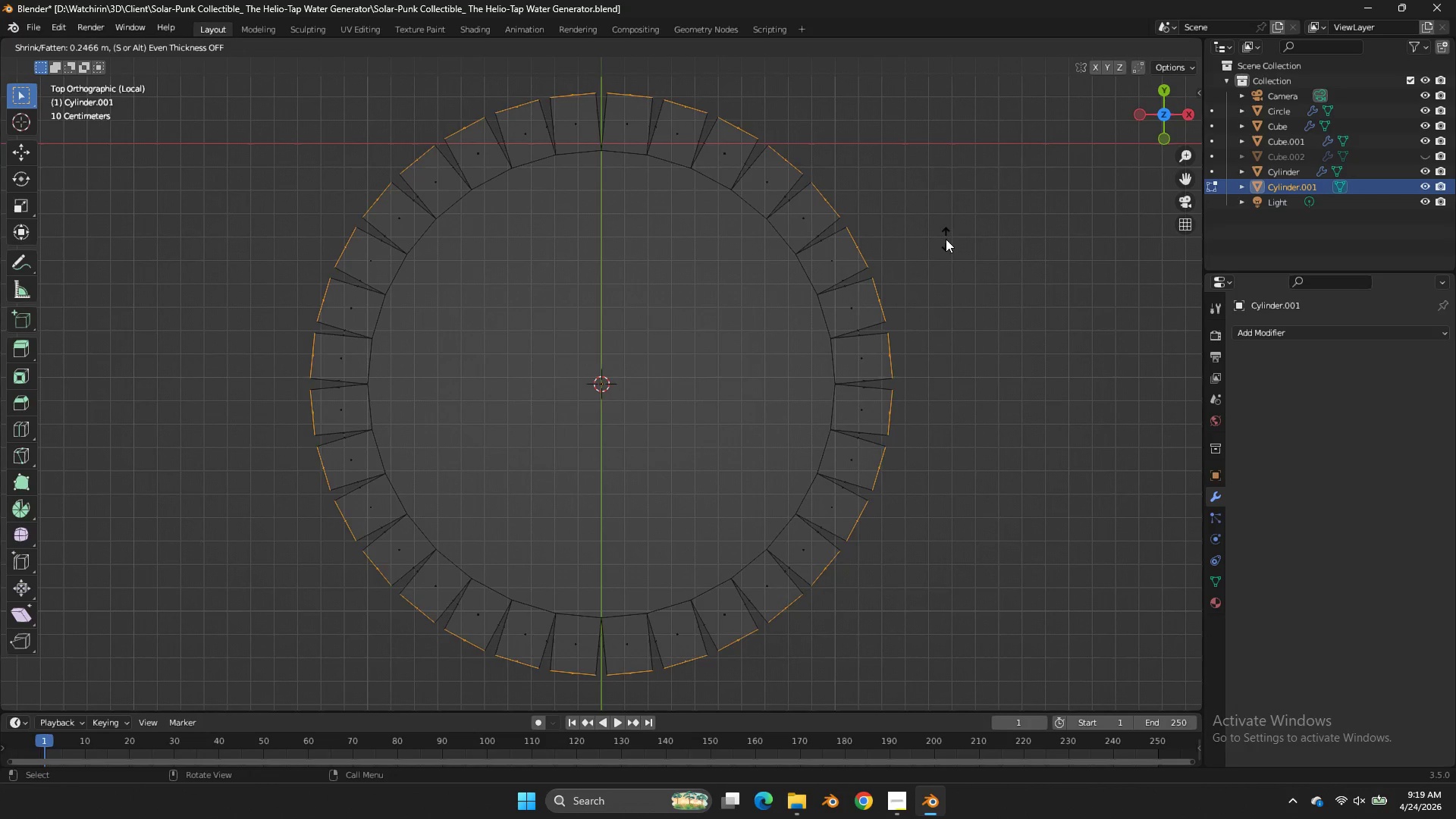 
left_click([941, 243])
 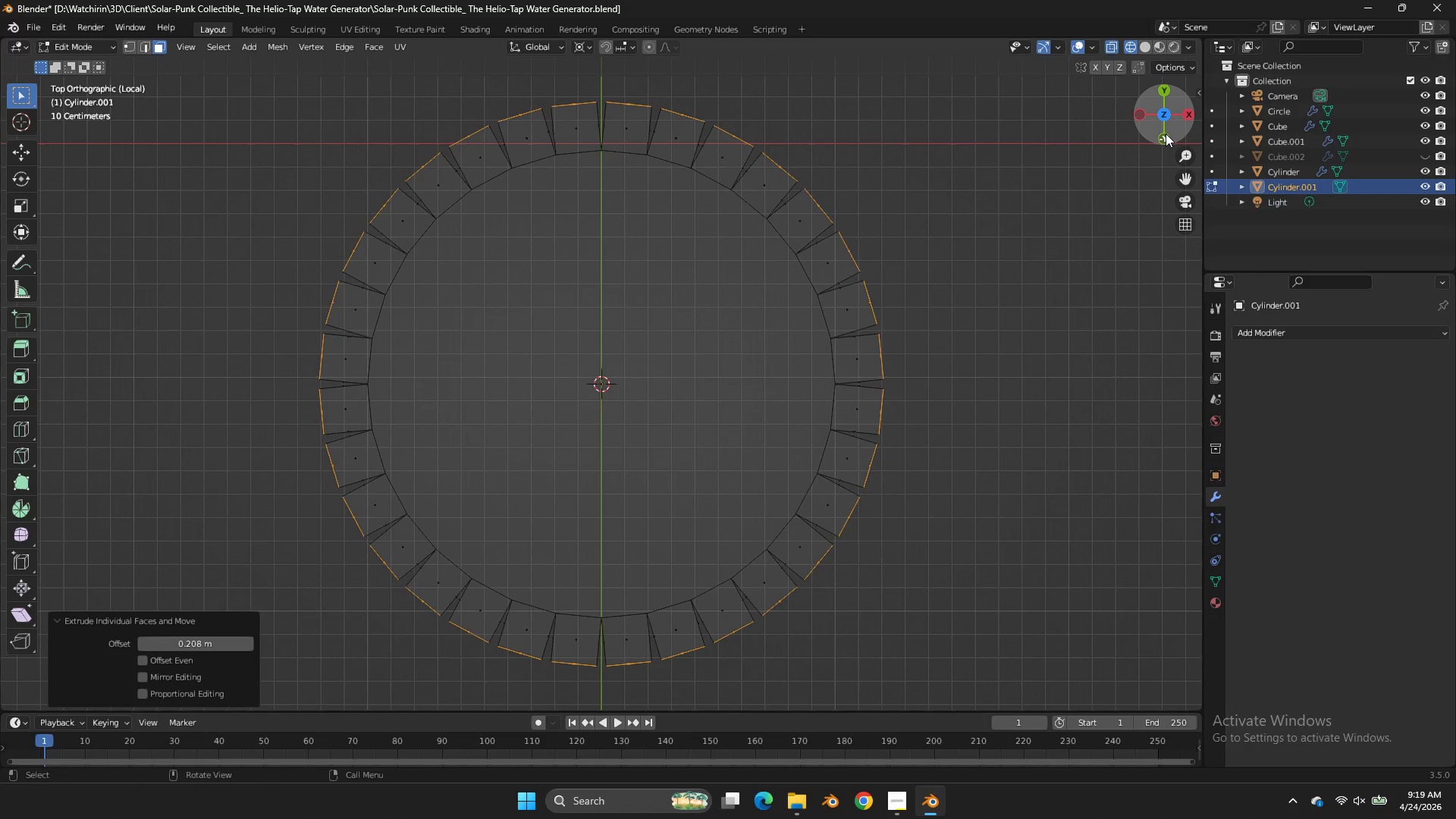 
left_click([1166, 133])
 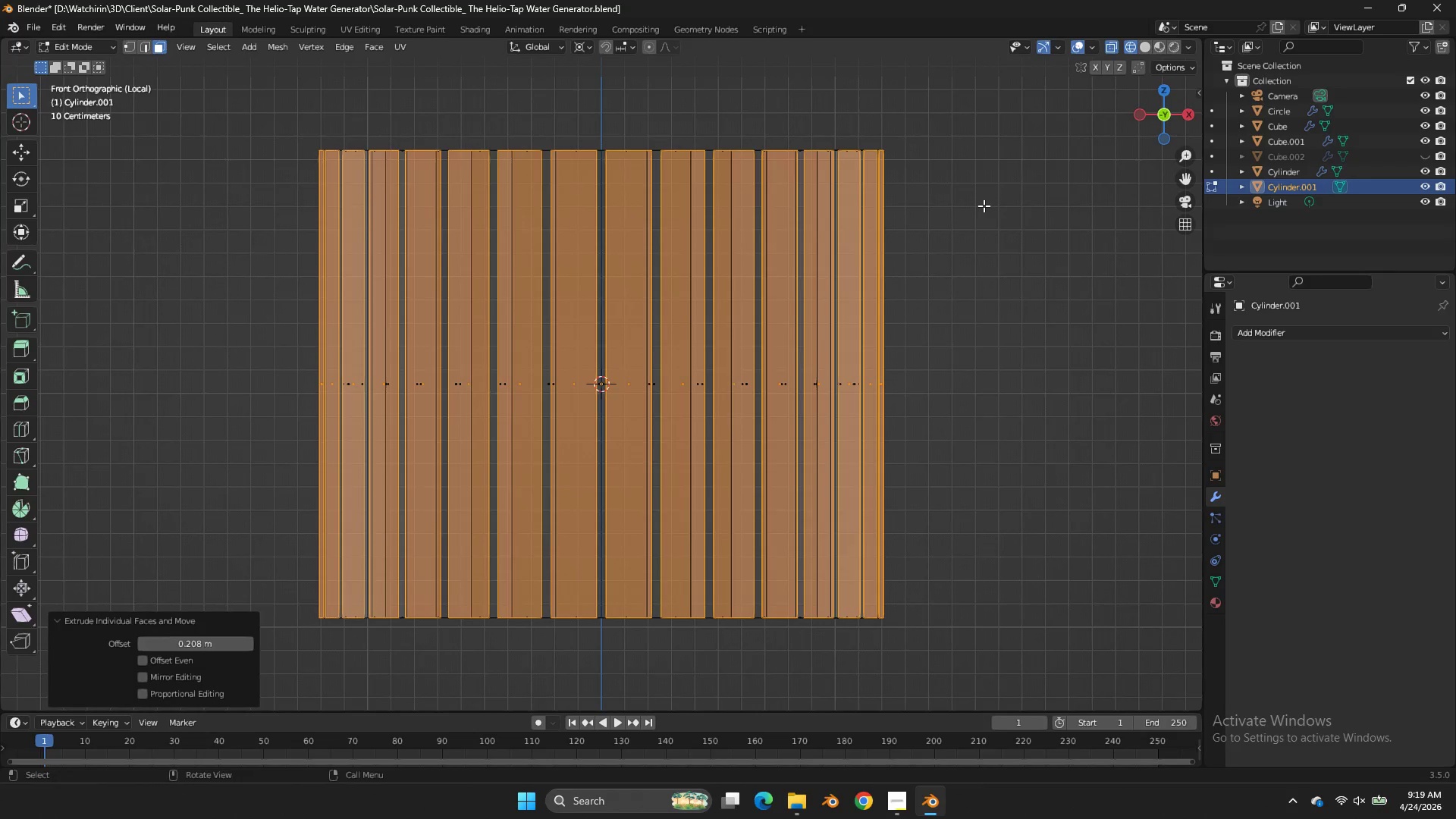 
type(sz)
 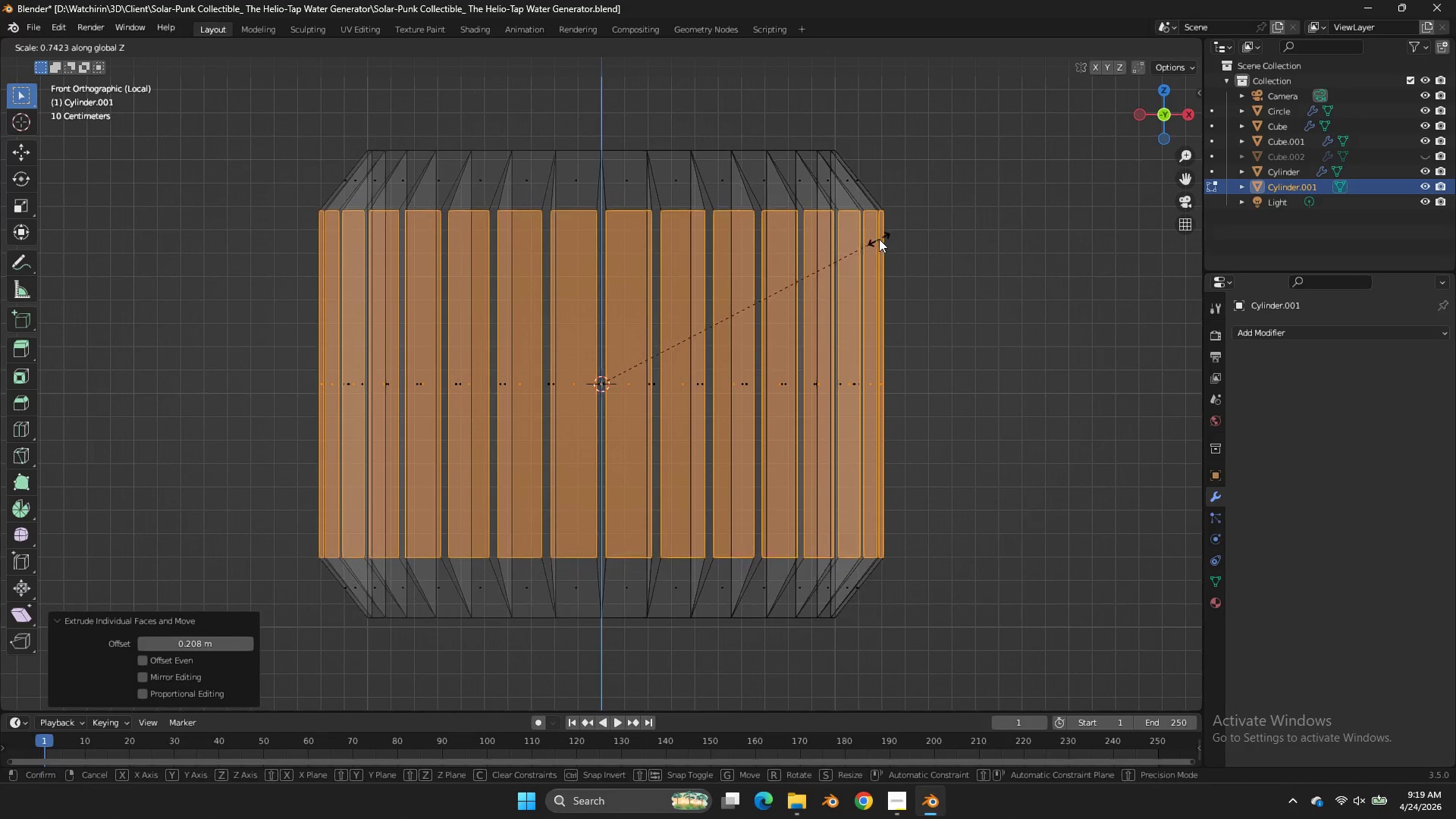 
right_click([879, 239])
 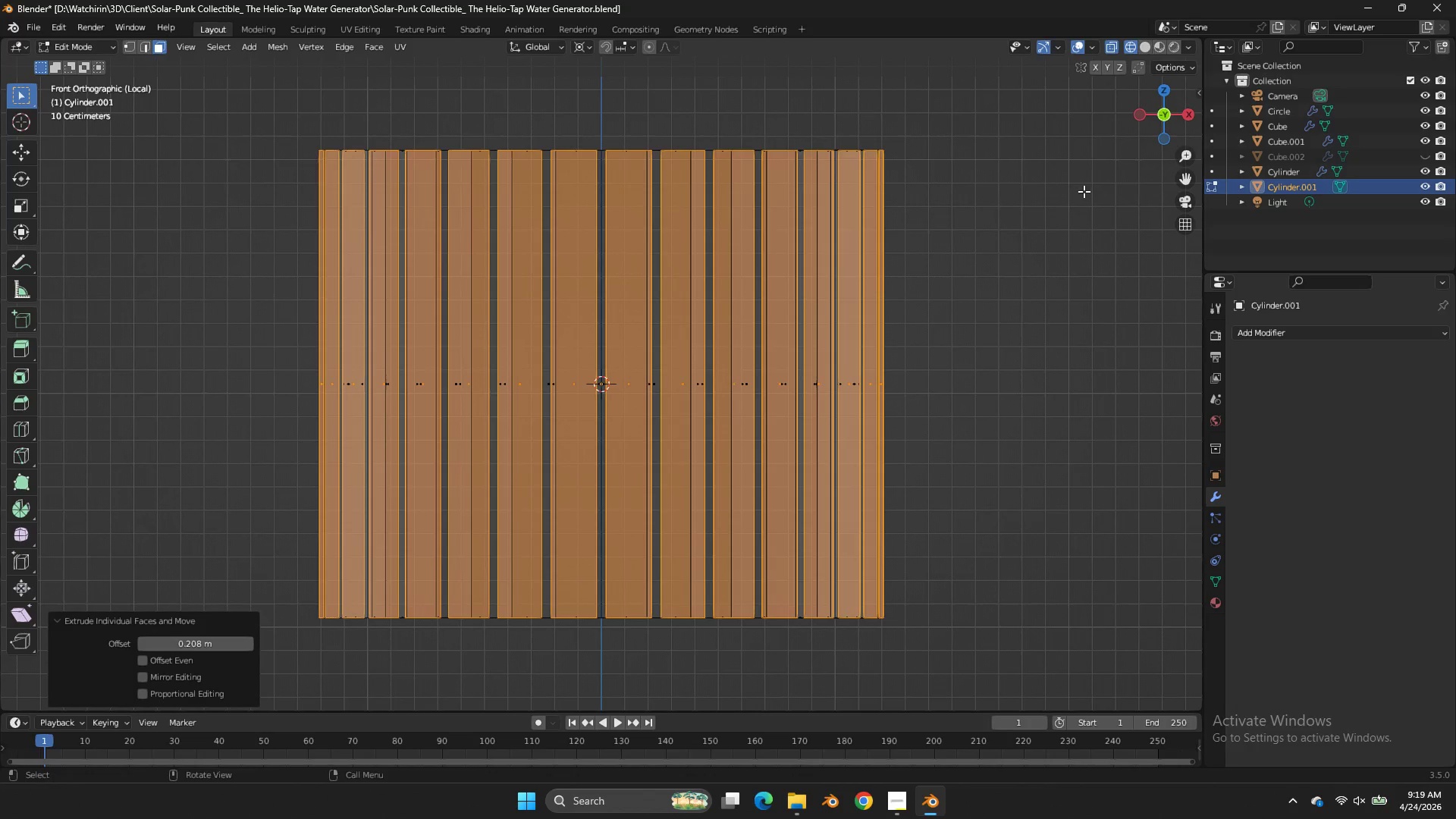 
type(sz)
 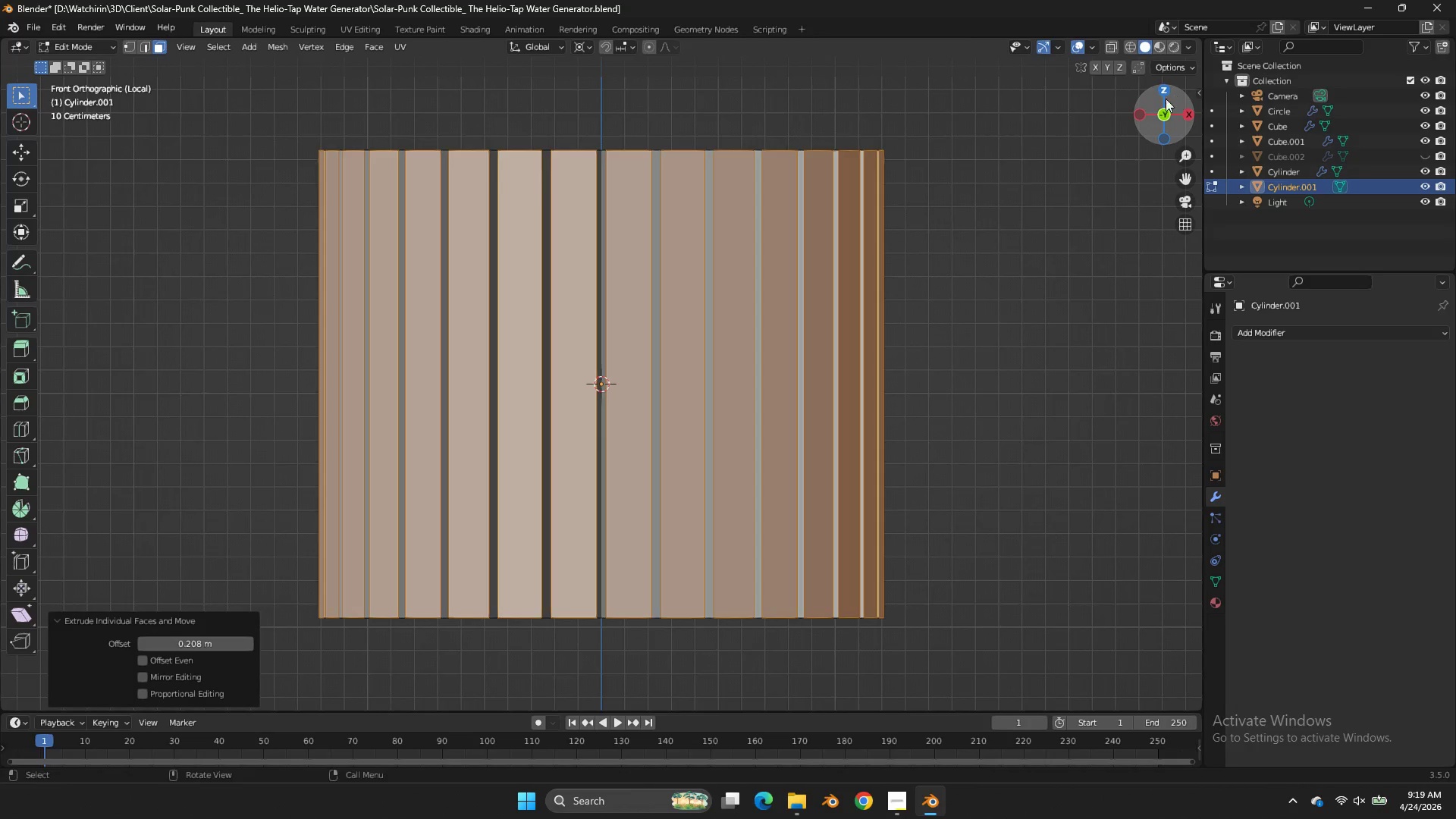 
left_click_drag(start_coordinate=[1160, 116], to_coordinate=[1156, 190])
 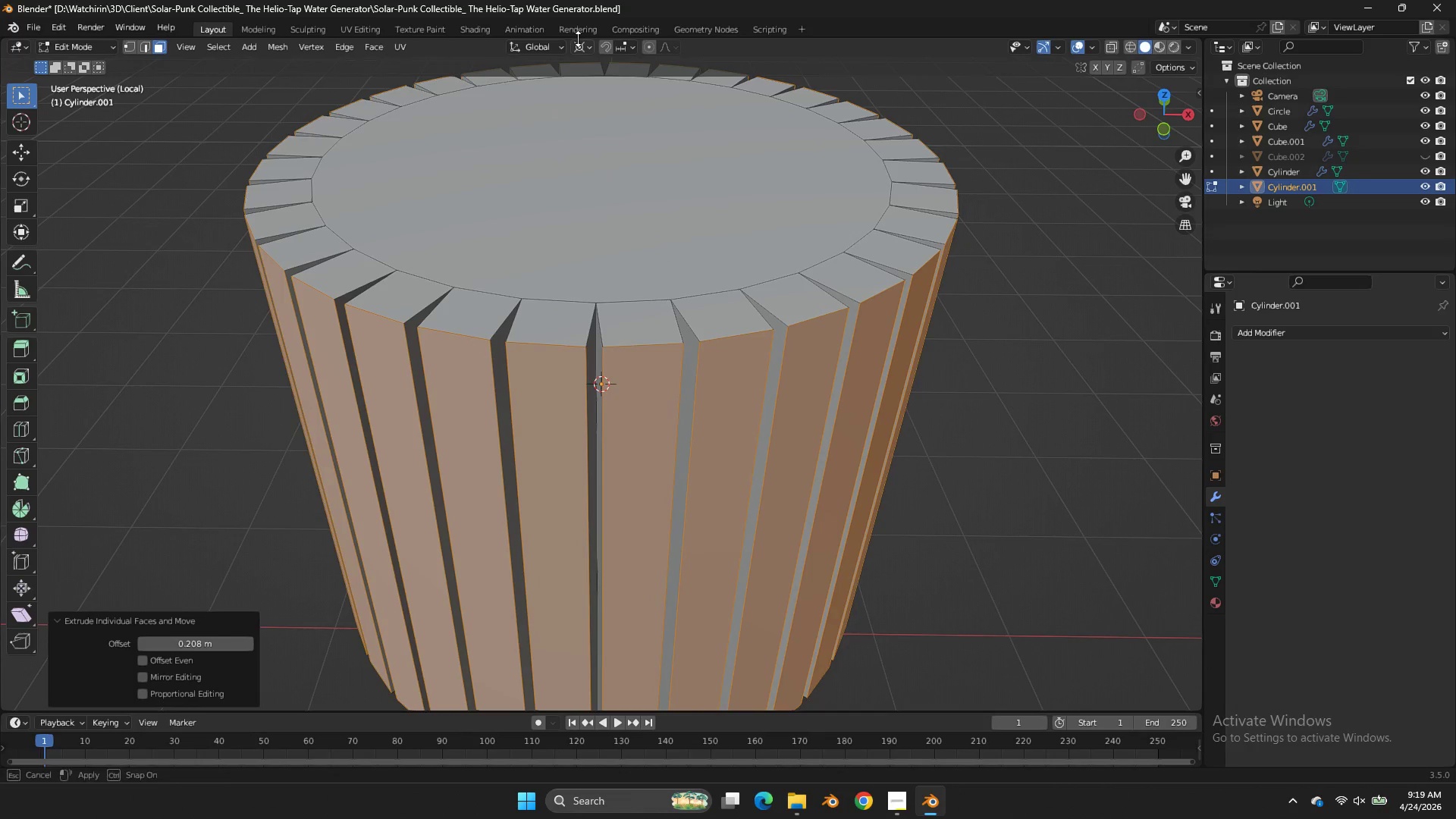 
double_click([583, 44])
 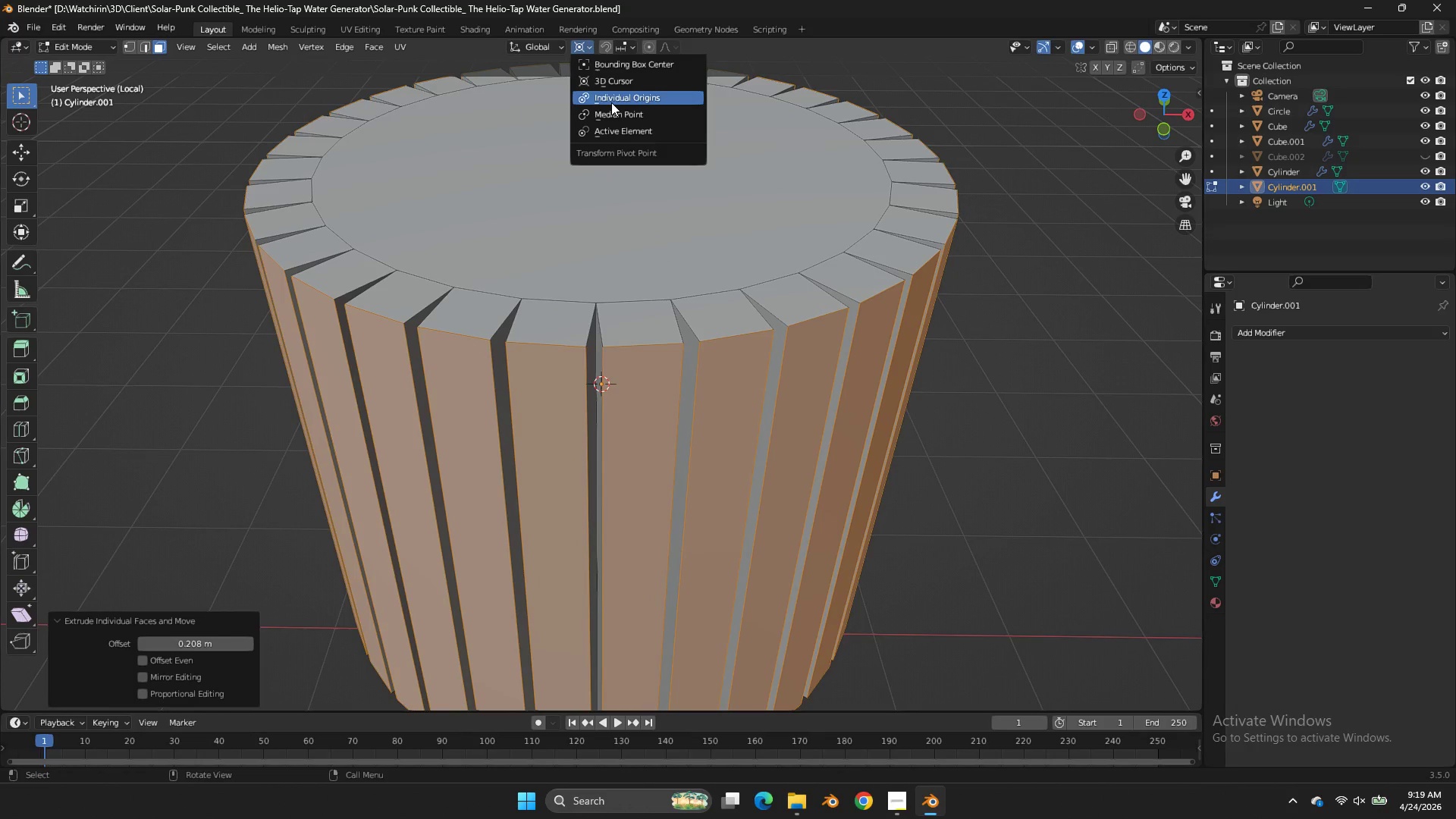 
left_click([611, 102])
 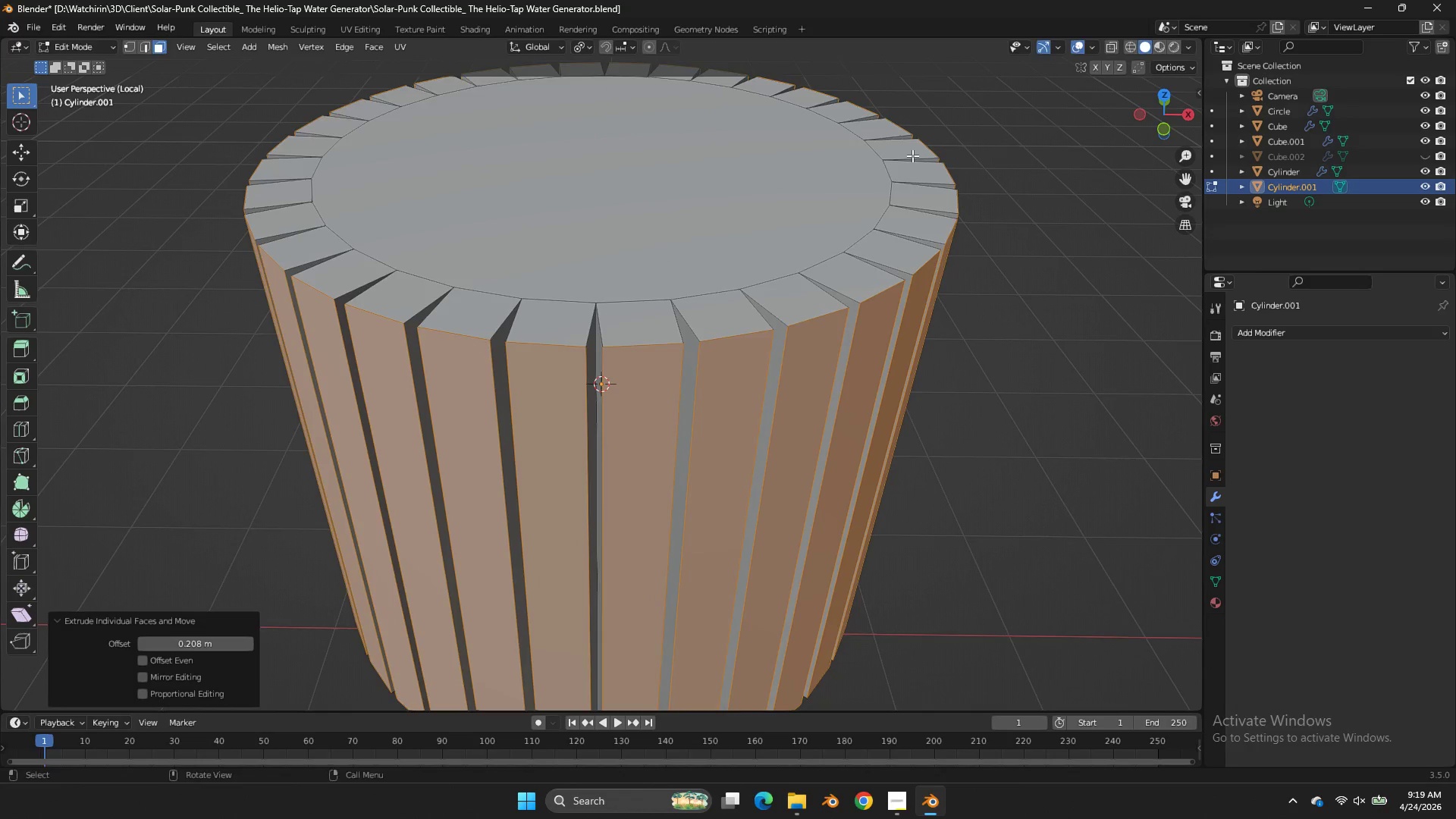 
key(S)
 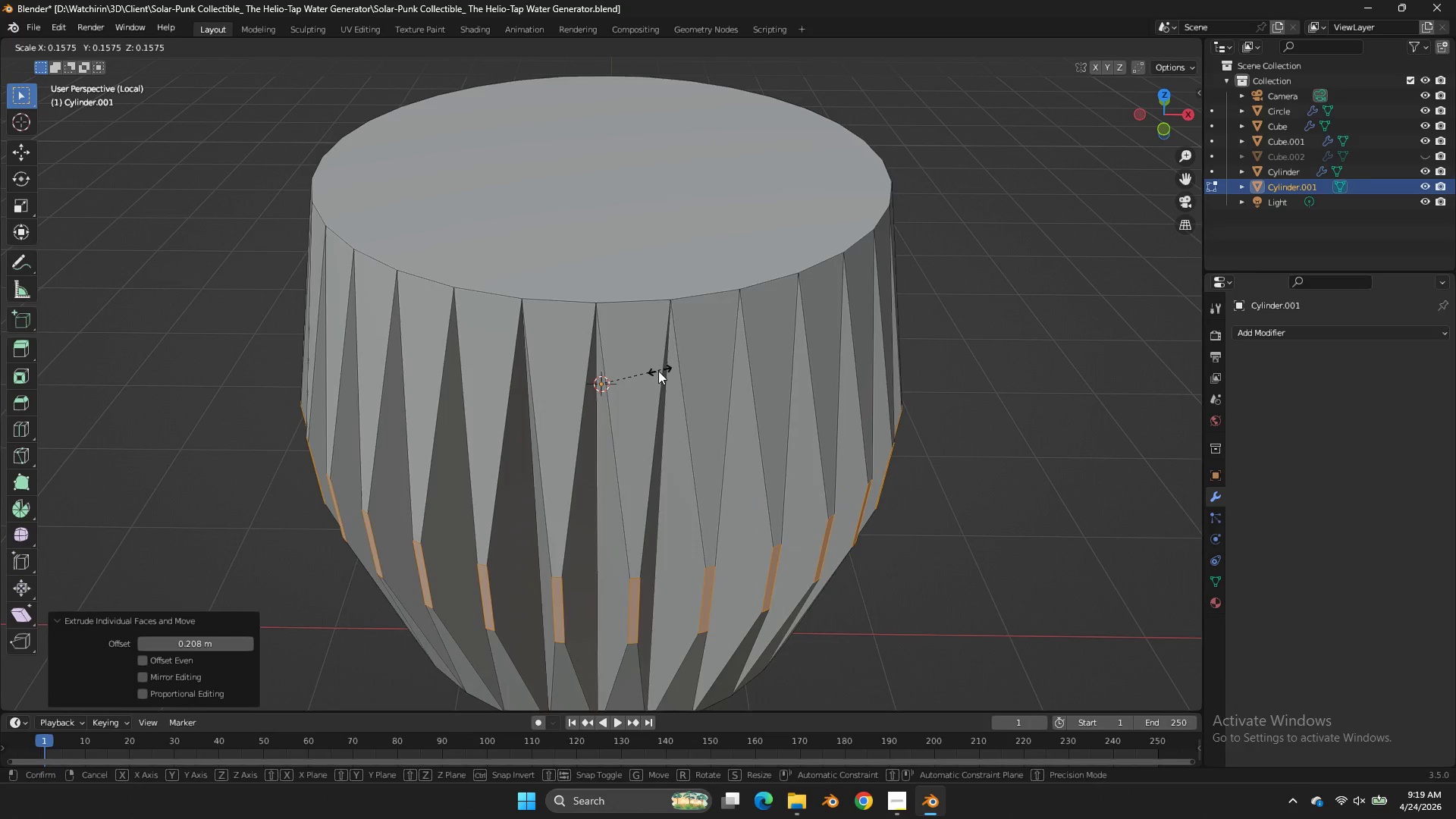 
left_click([655, 384])
 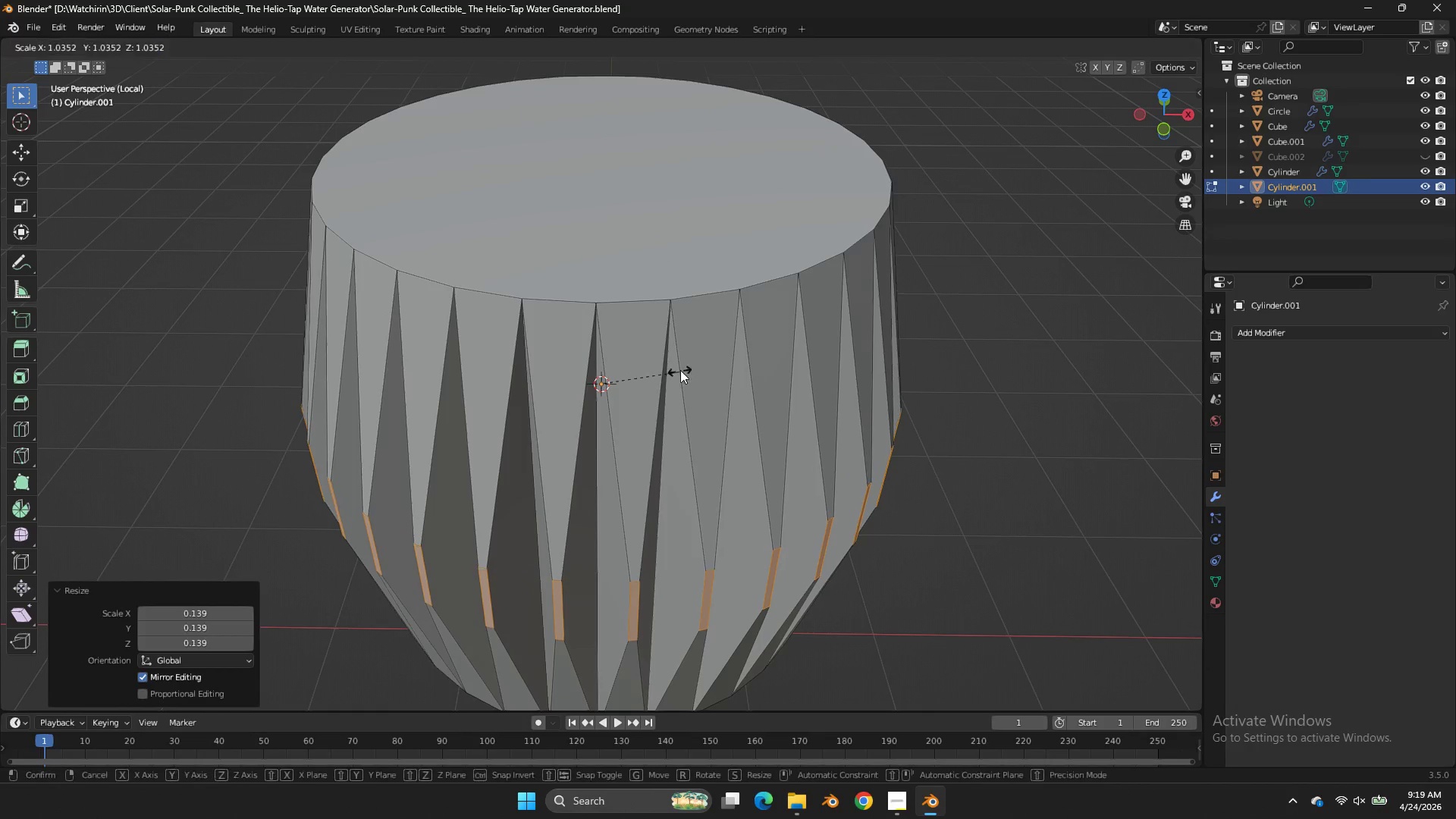 
type(sz)
 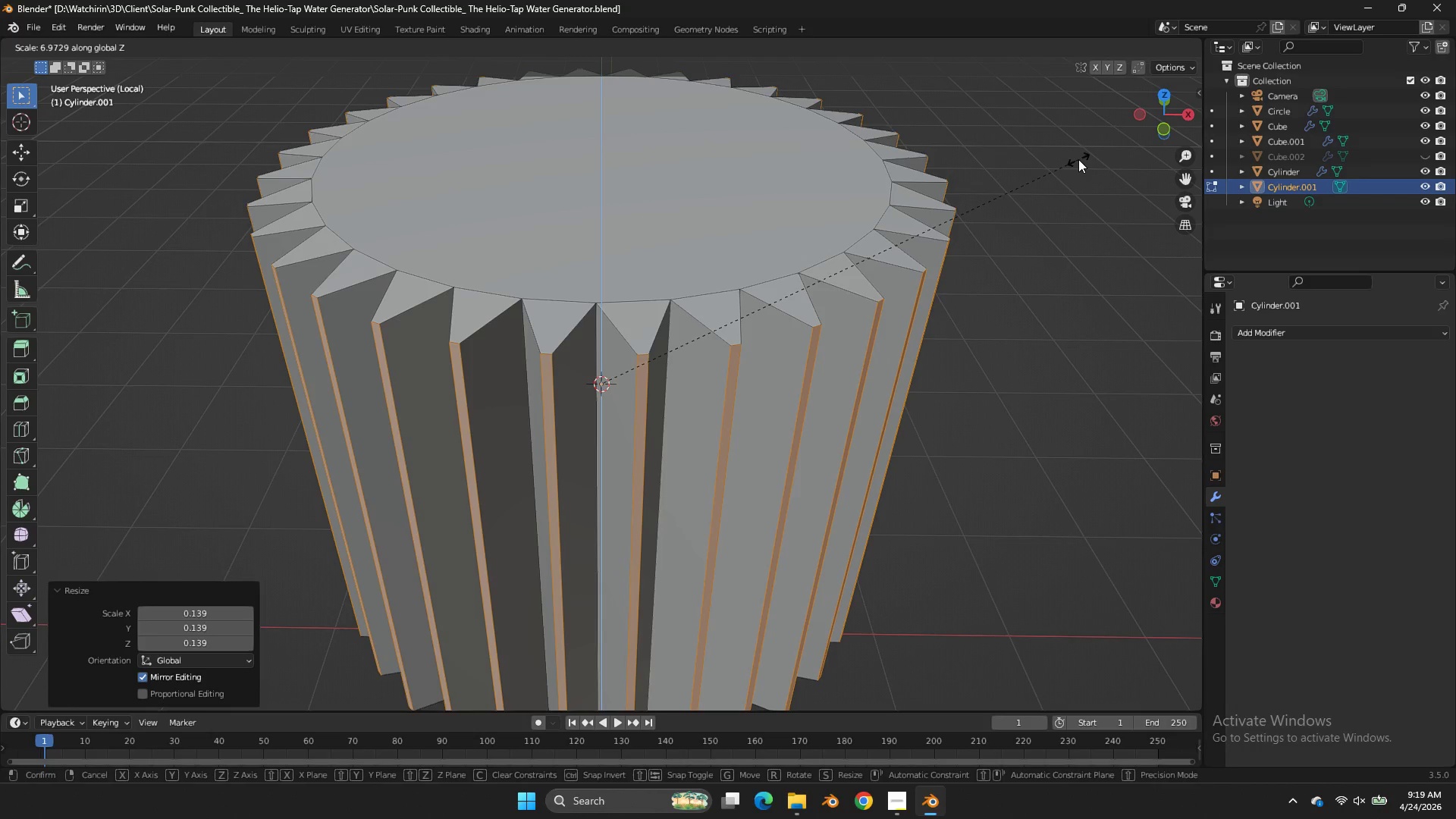 
left_click([1076, 160])
 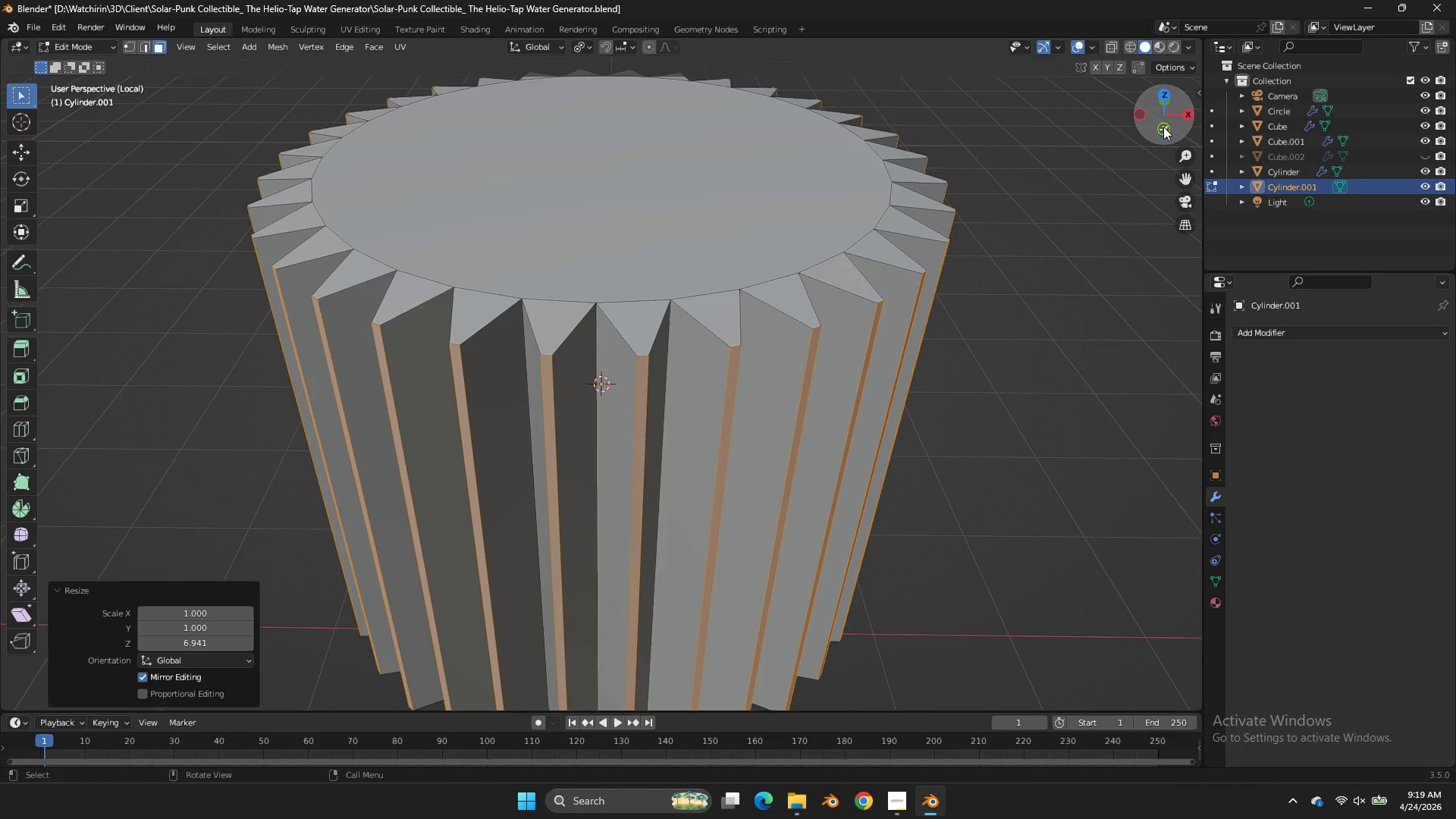 
left_click([1163, 127])
 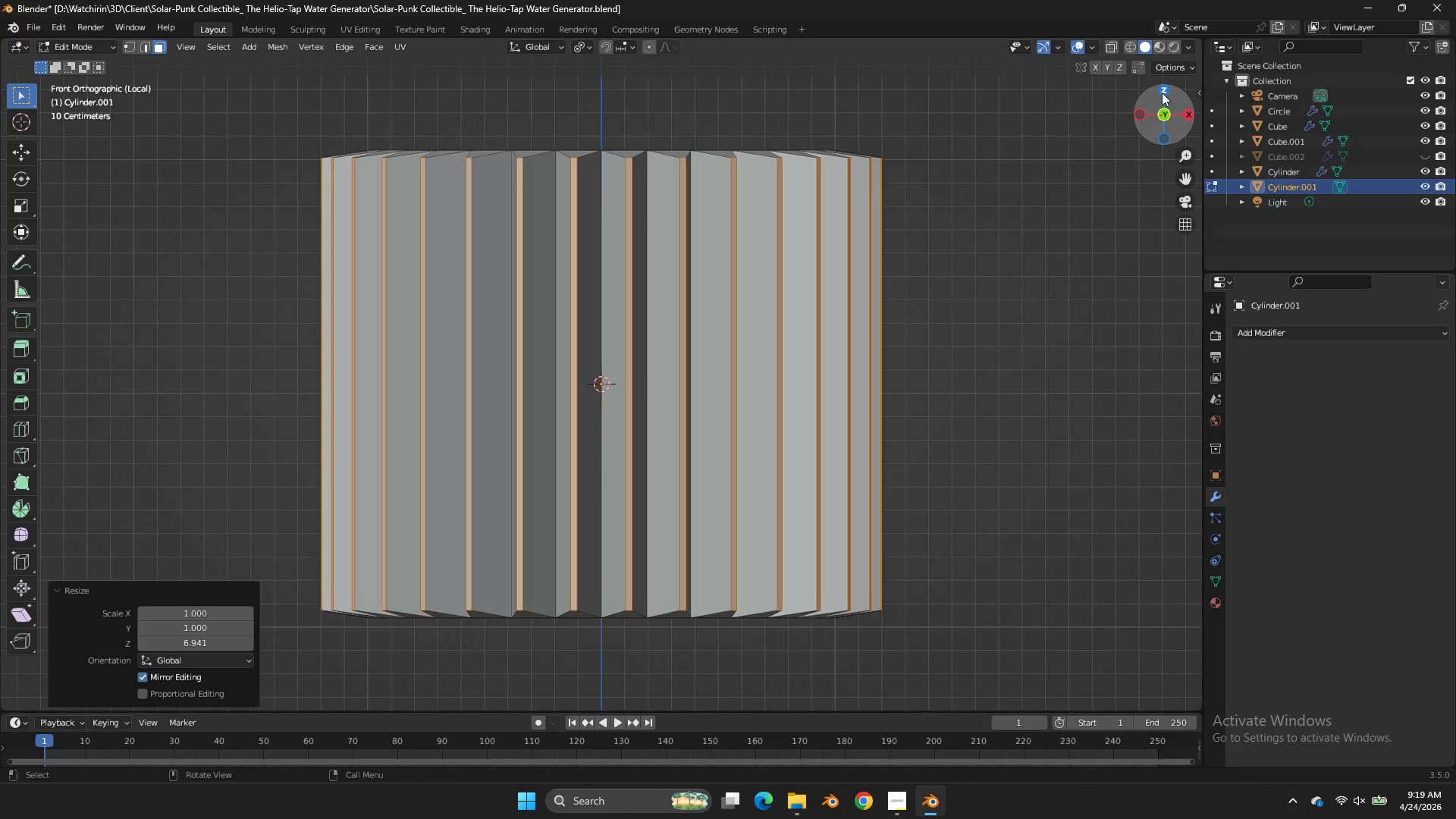 
left_click([1163, 89])
 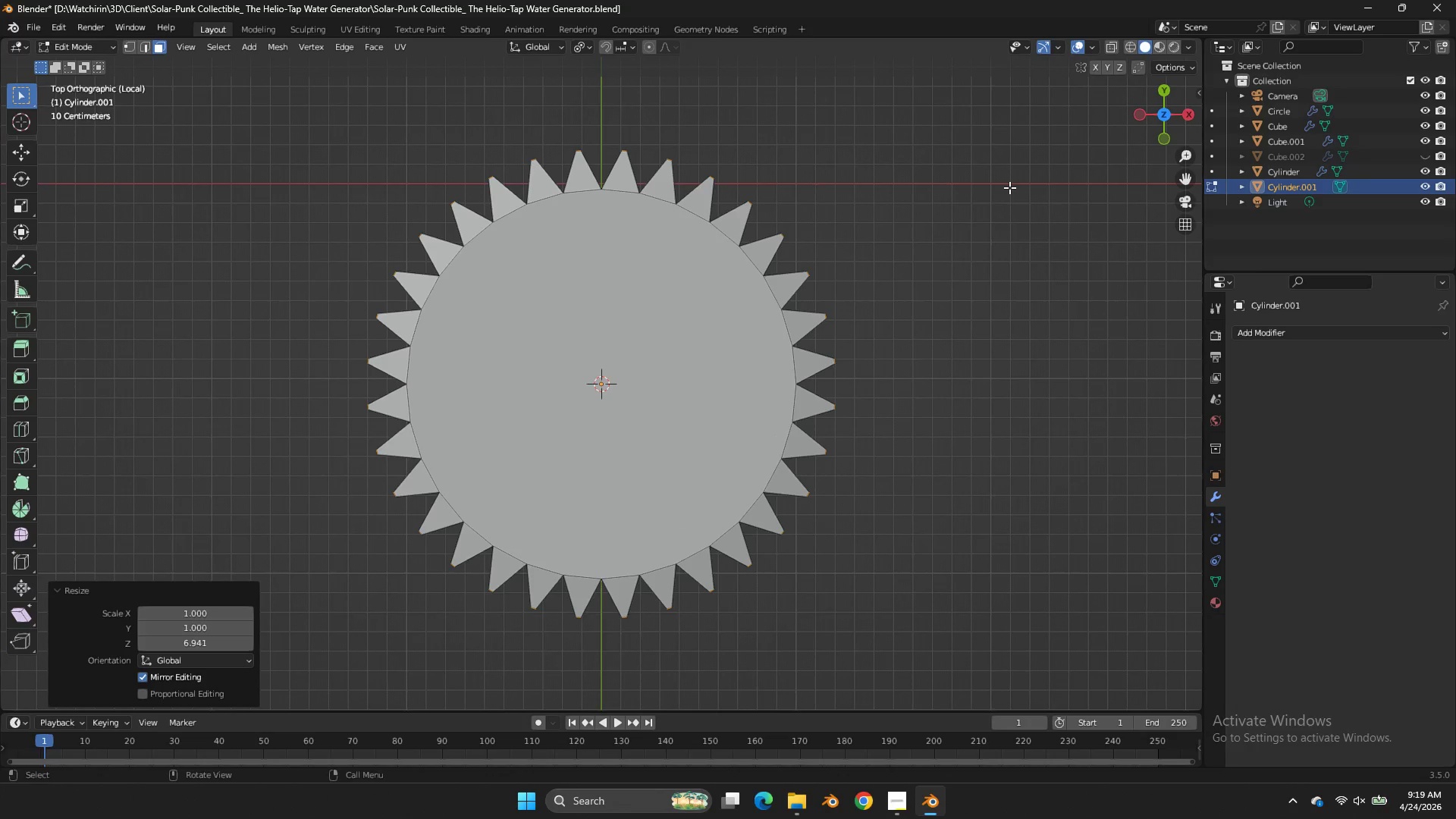 
scroll: coordinate [1009, 187], scroll_direction: down, amount: 1.0
 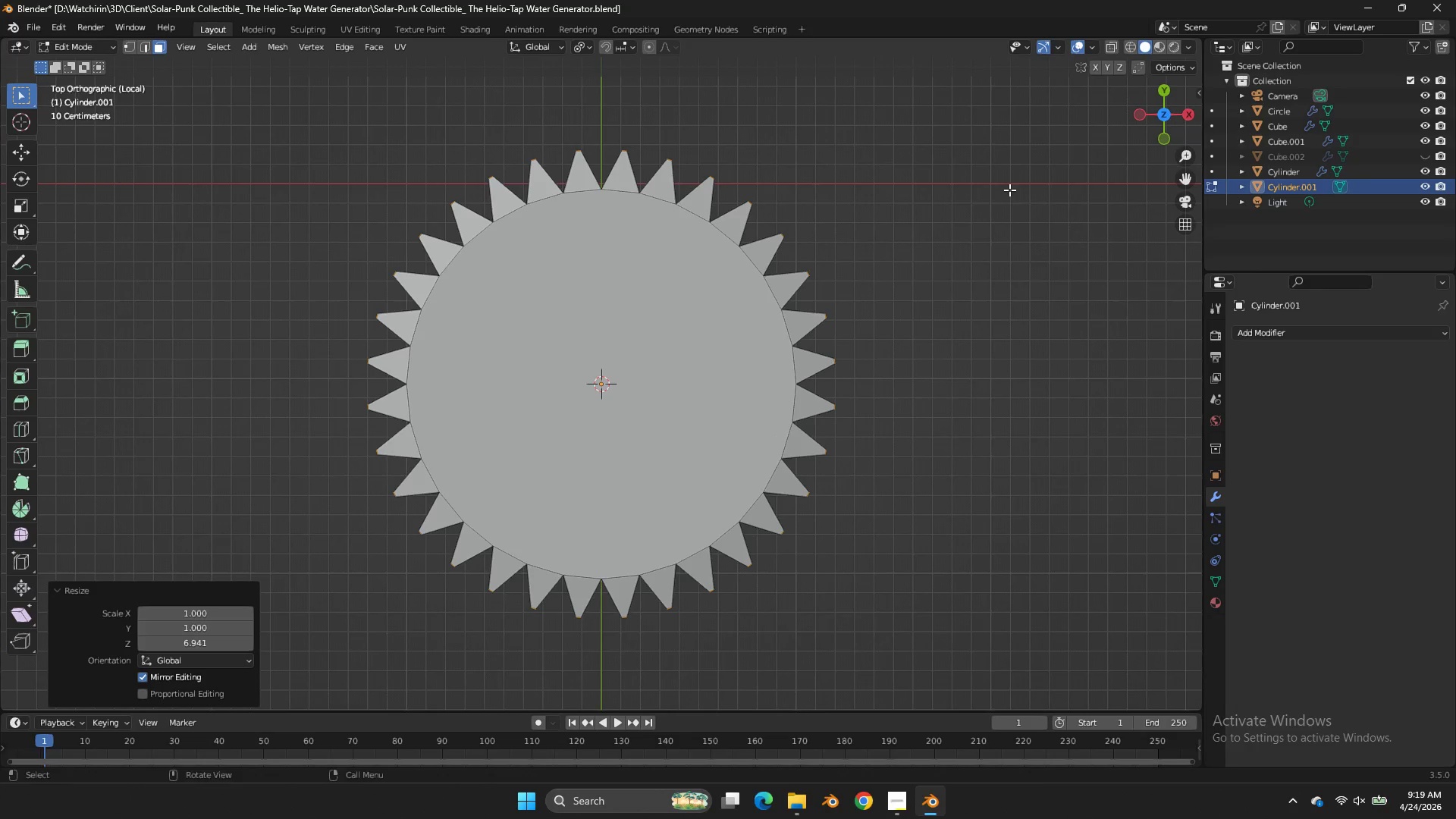 
key(S)
 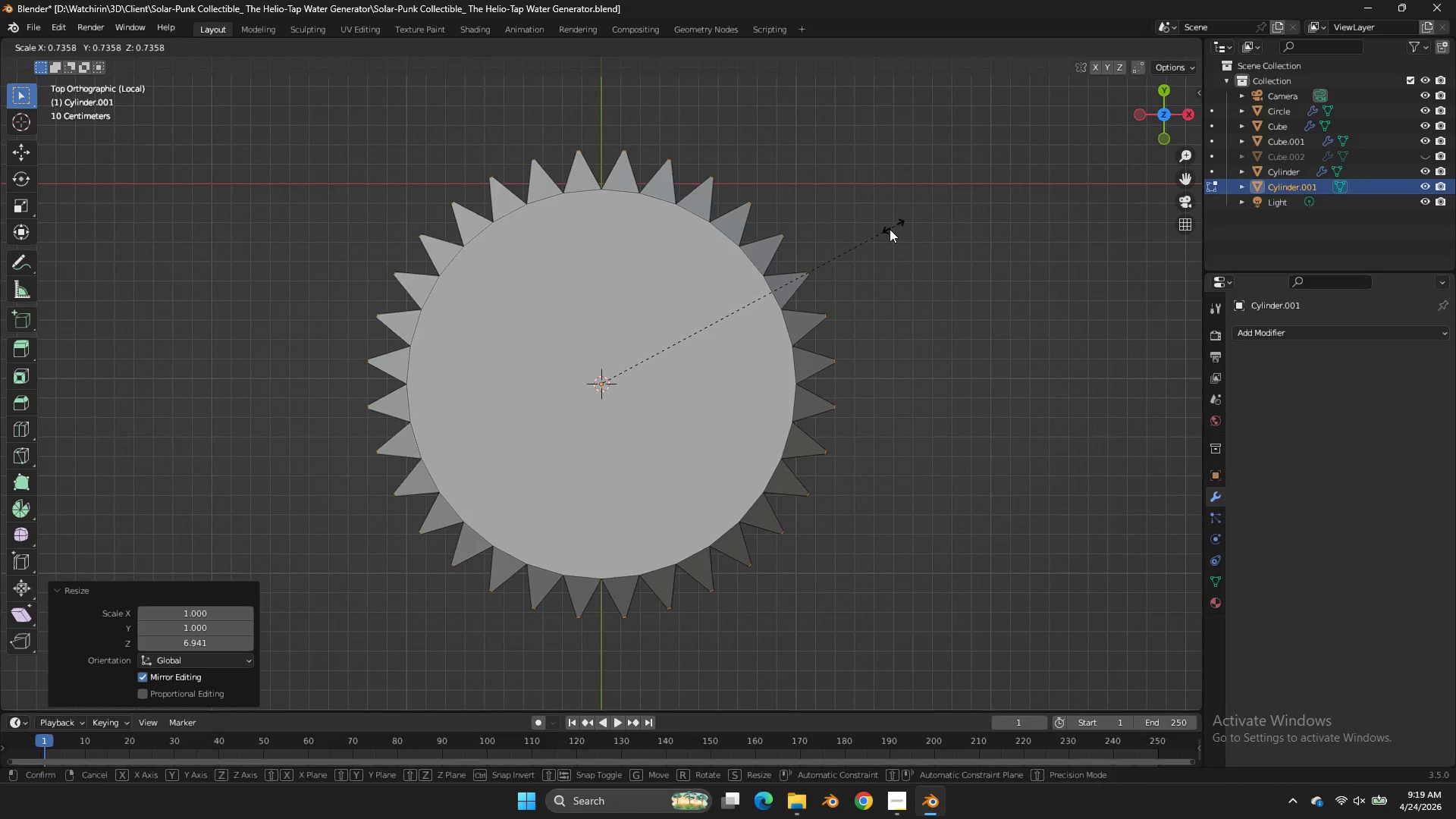 
left_click_drag(start_coordinate=[889, 230], to_coordinate=[912, 222])
 